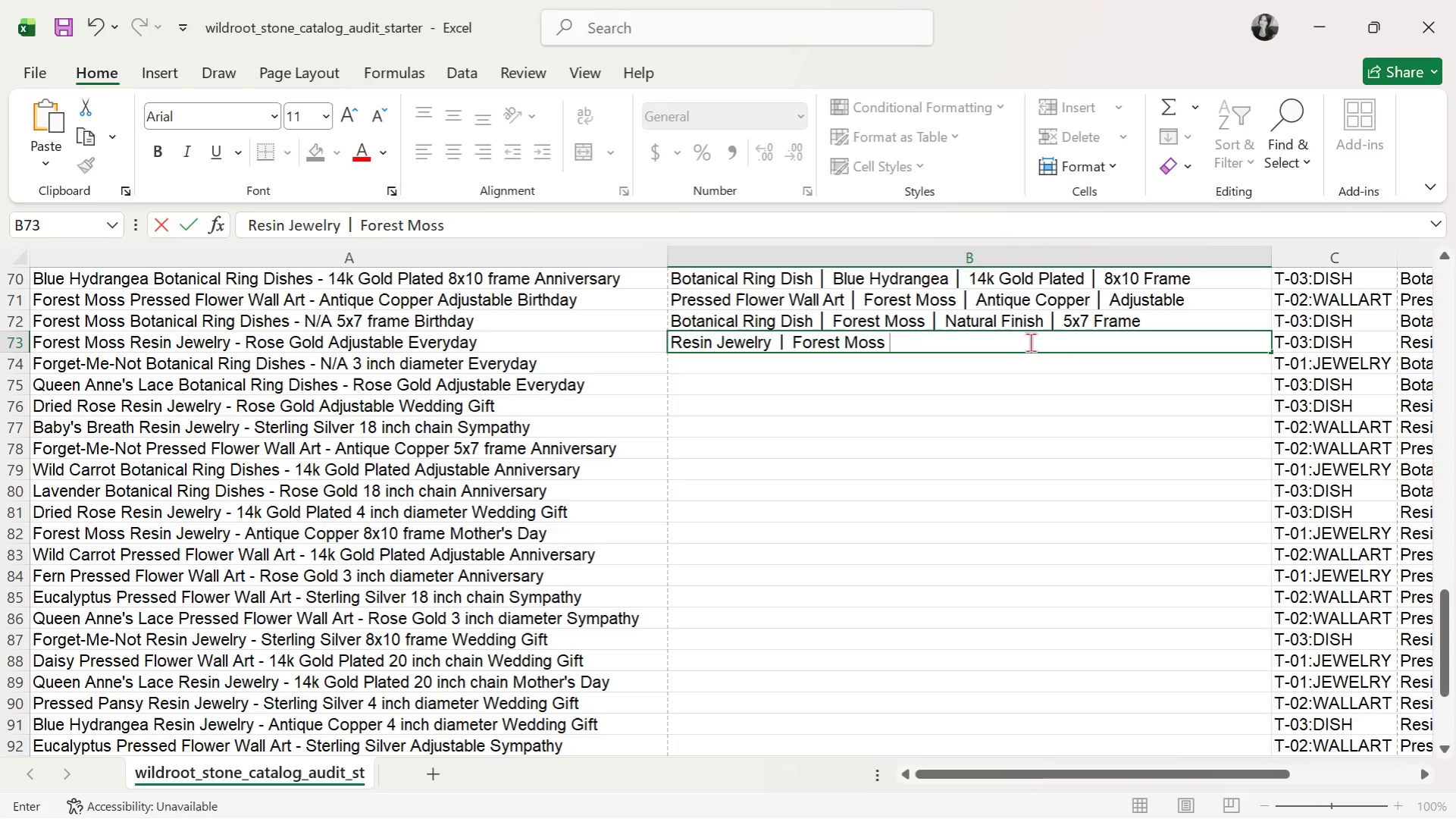 
key(Control+ControlLeft)
 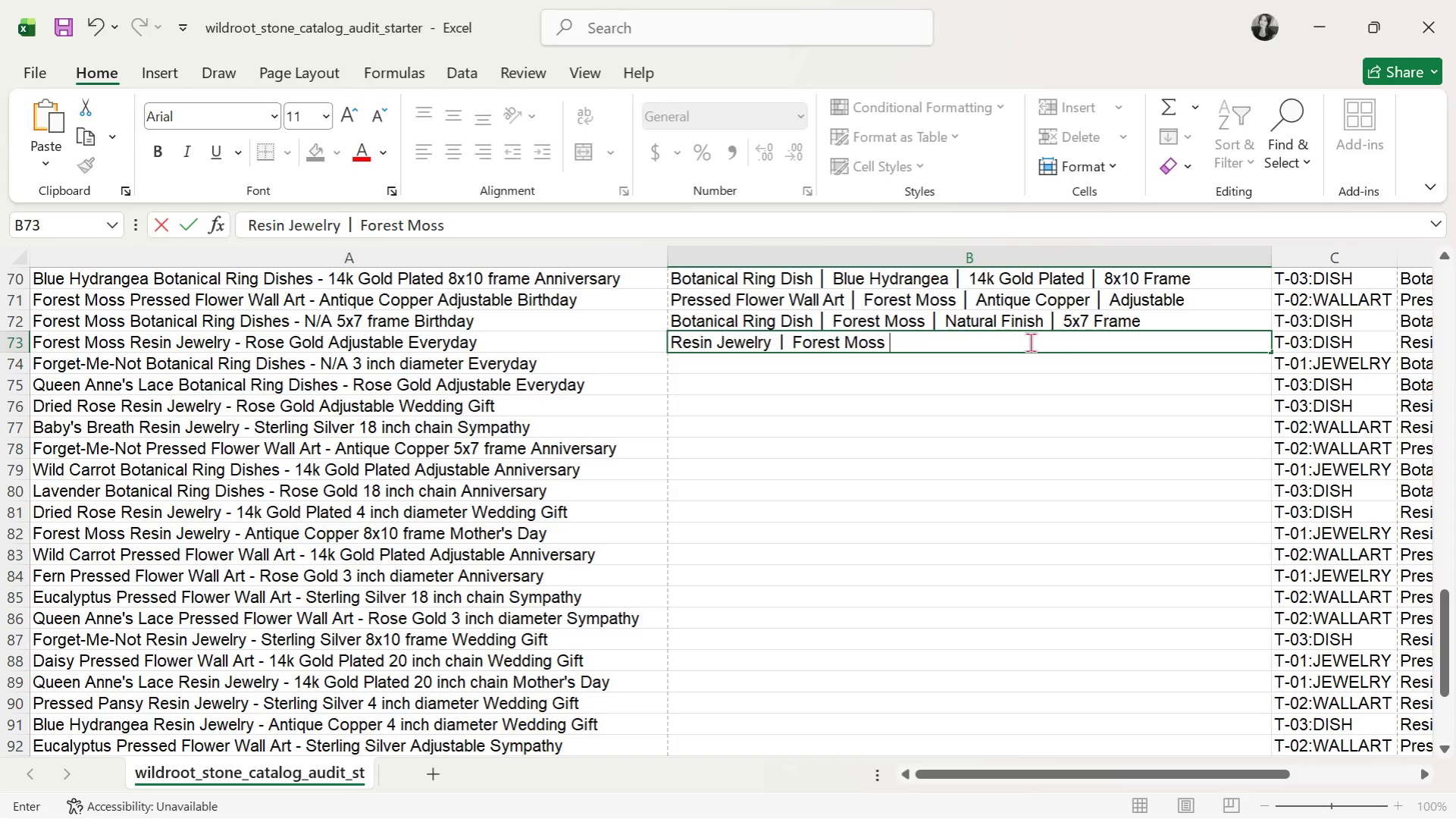 
key(Control+V)
 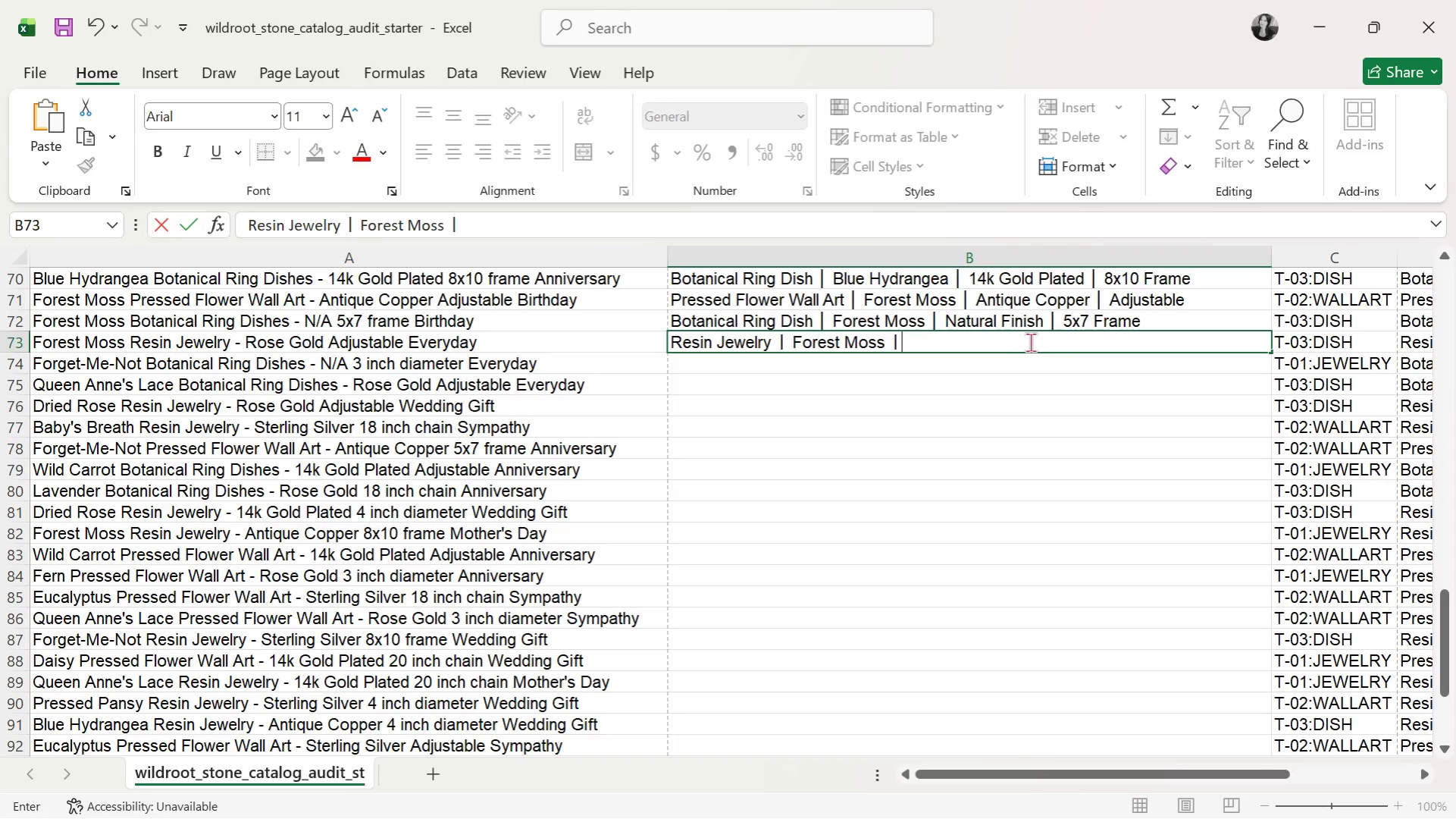 
type( Rose Gold )
 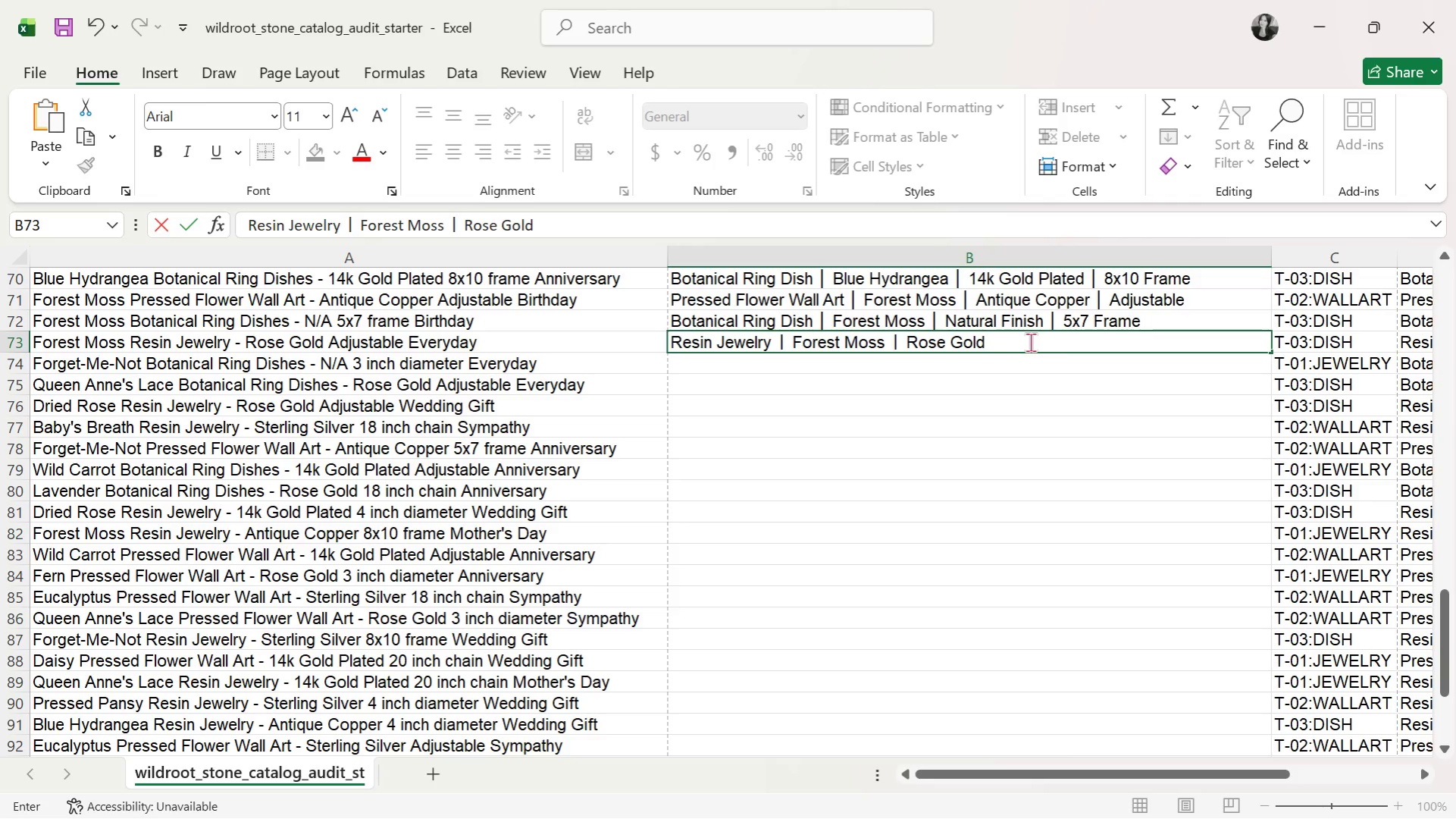 
key(Control+ControlLeft)
 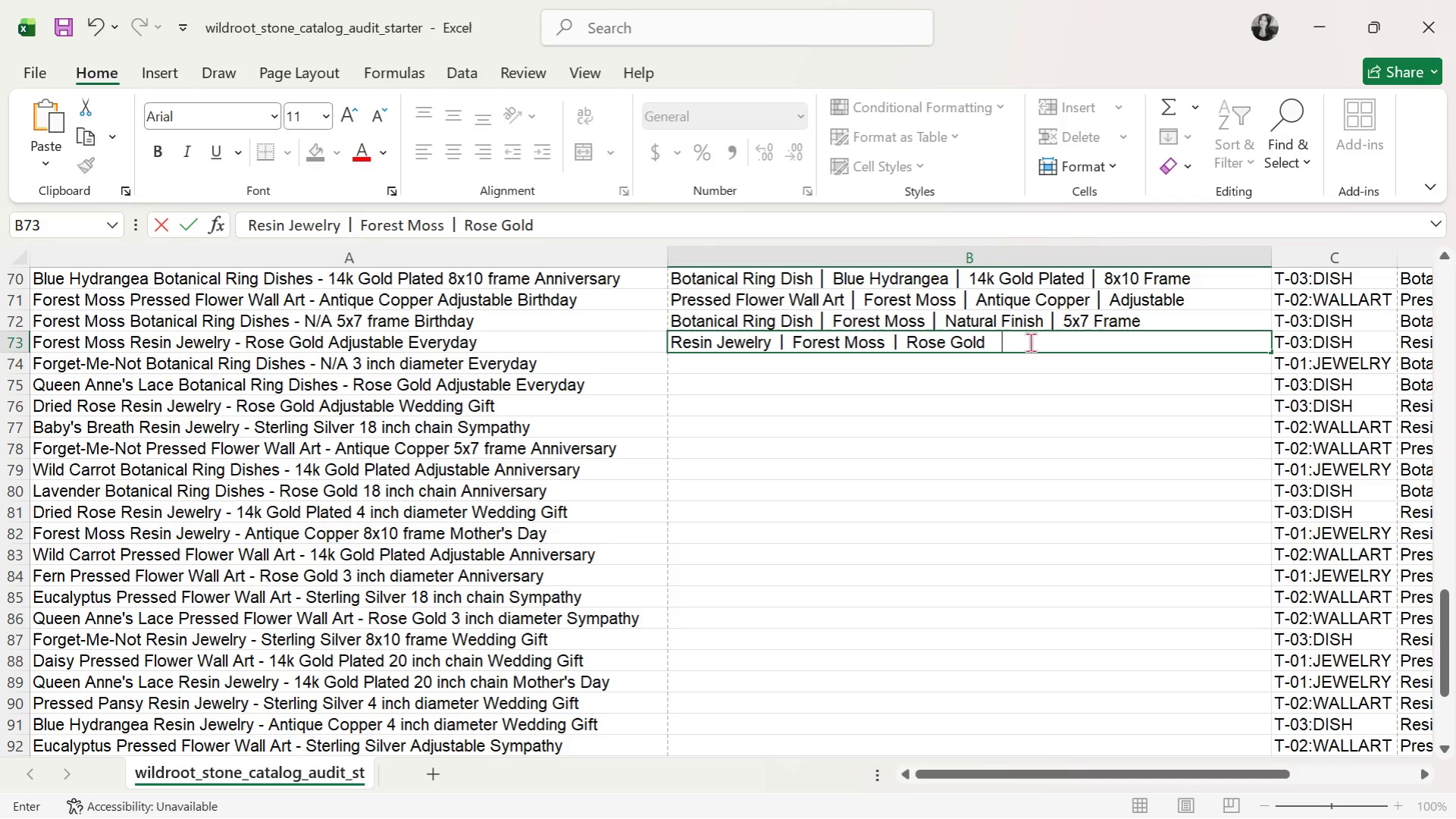 
key(Control+V)
 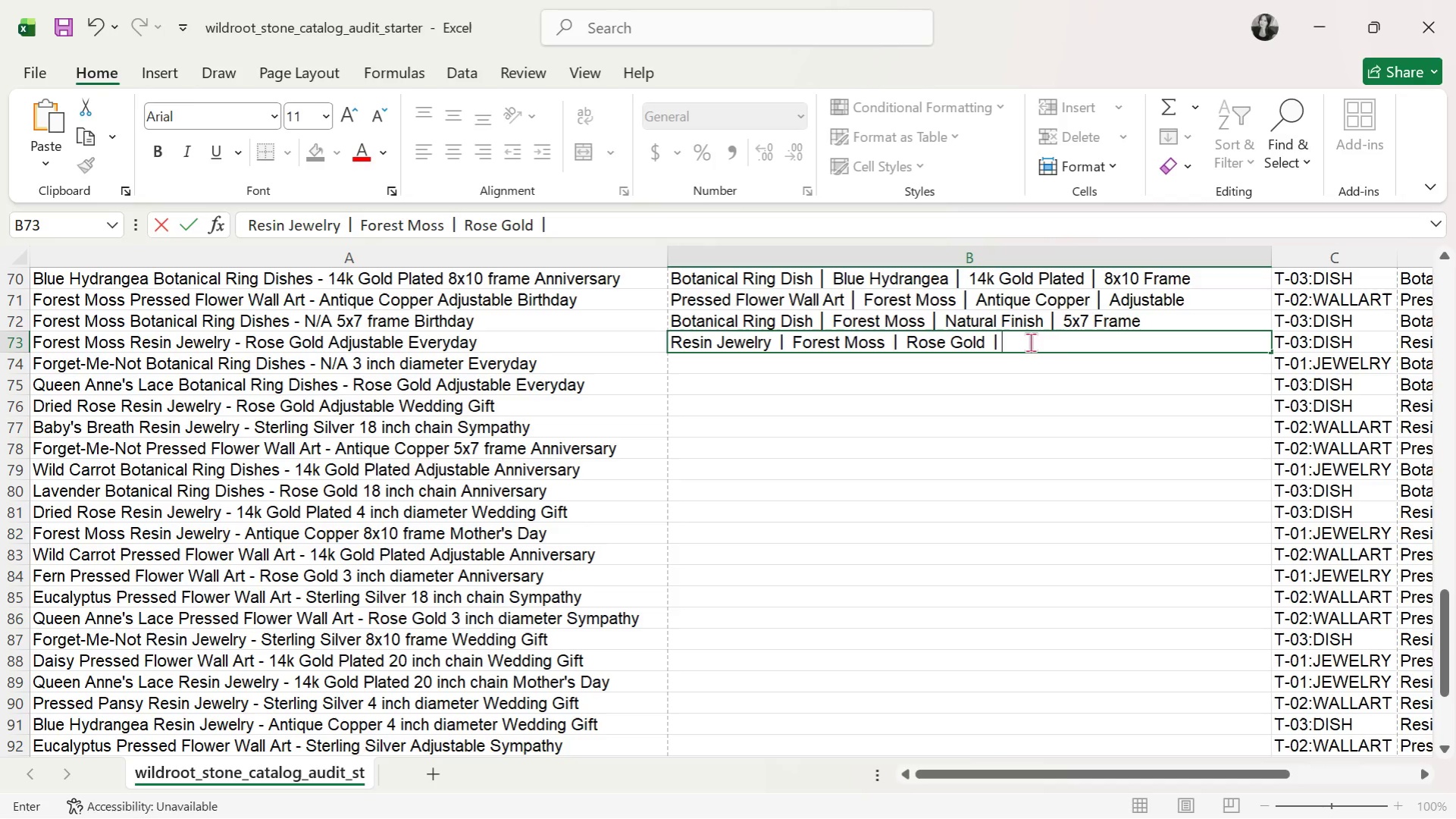 
type( Adjustable)
 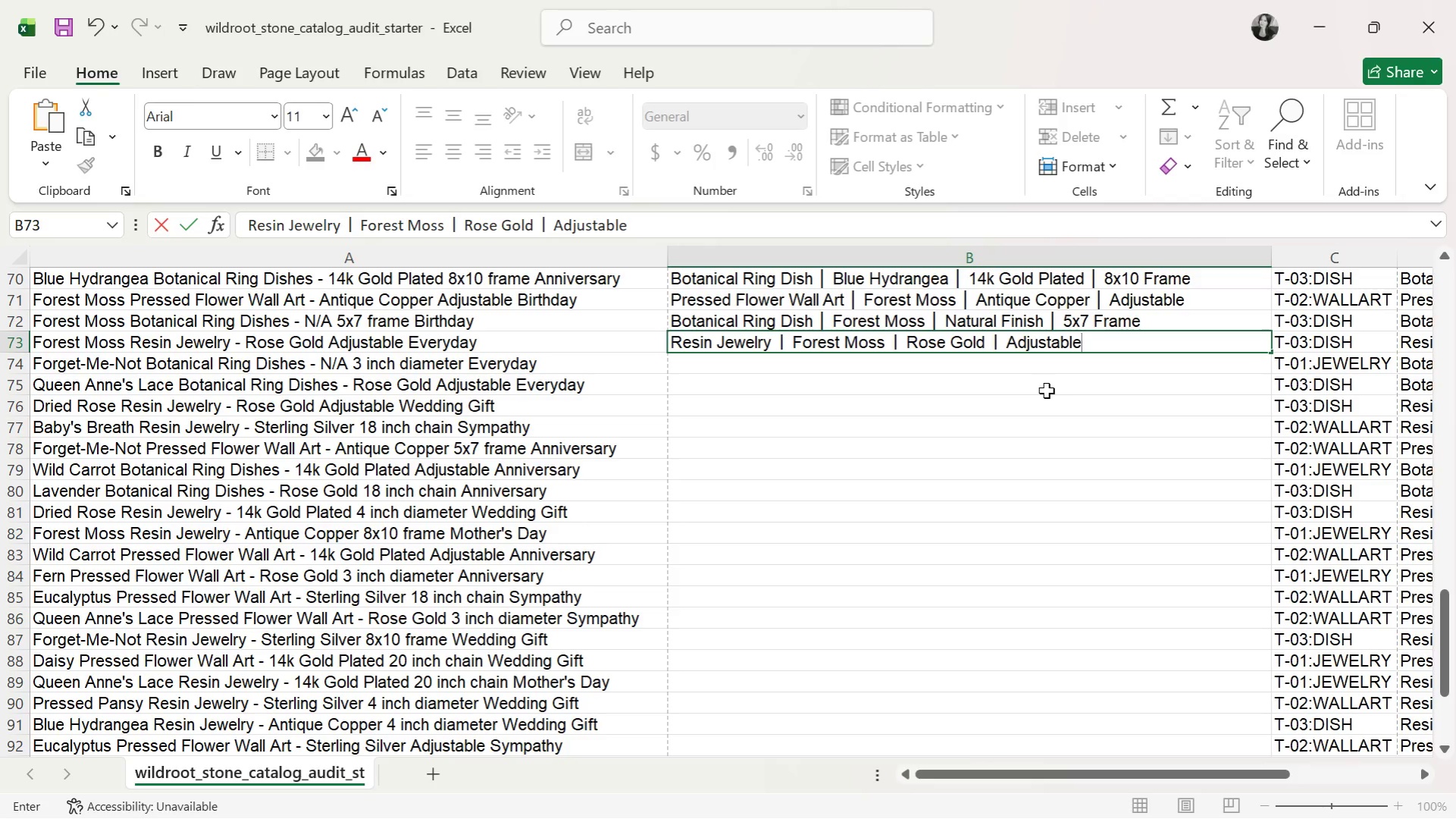 
wait(11.58)
 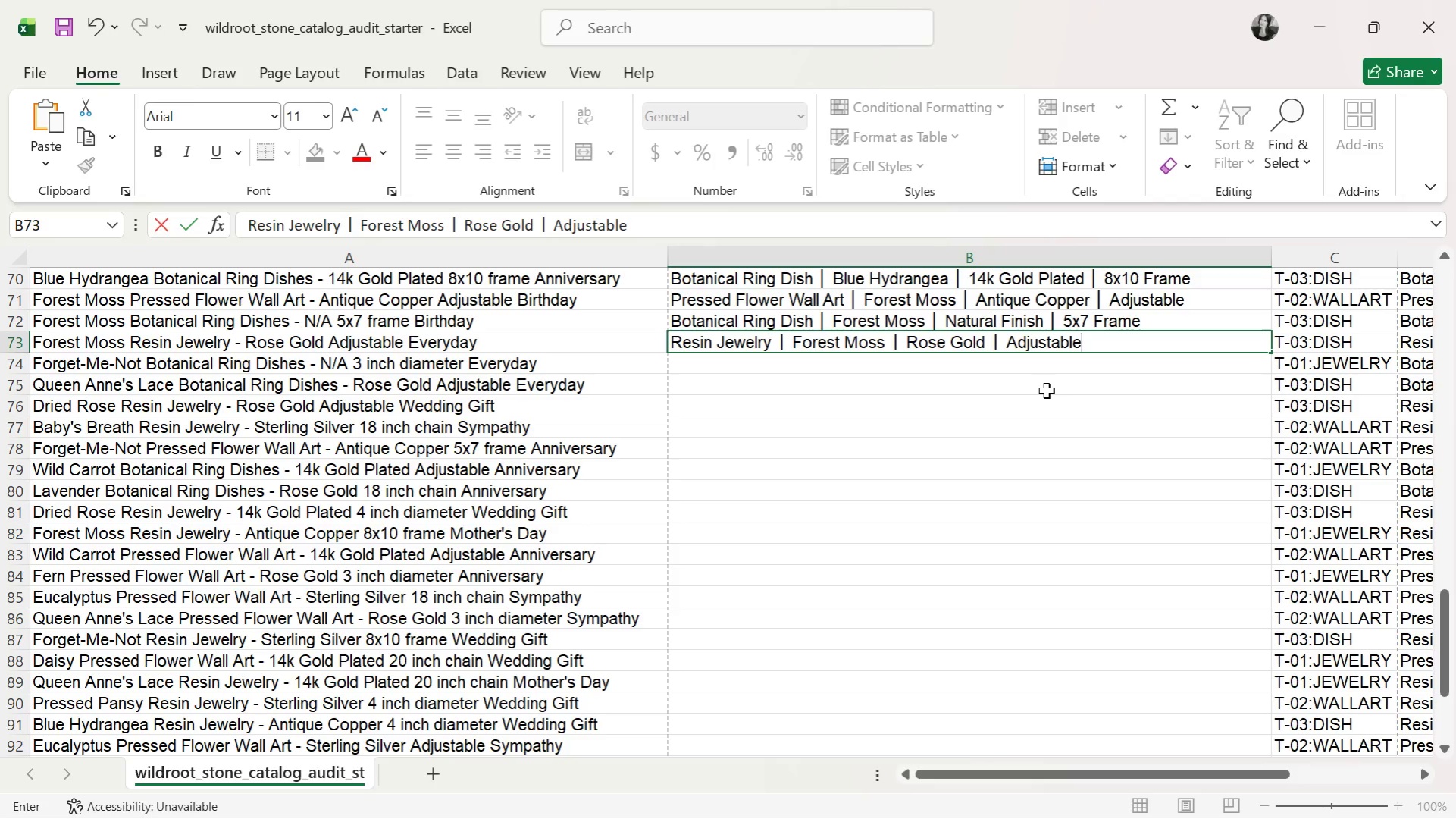 
left_click([1330, 376])
 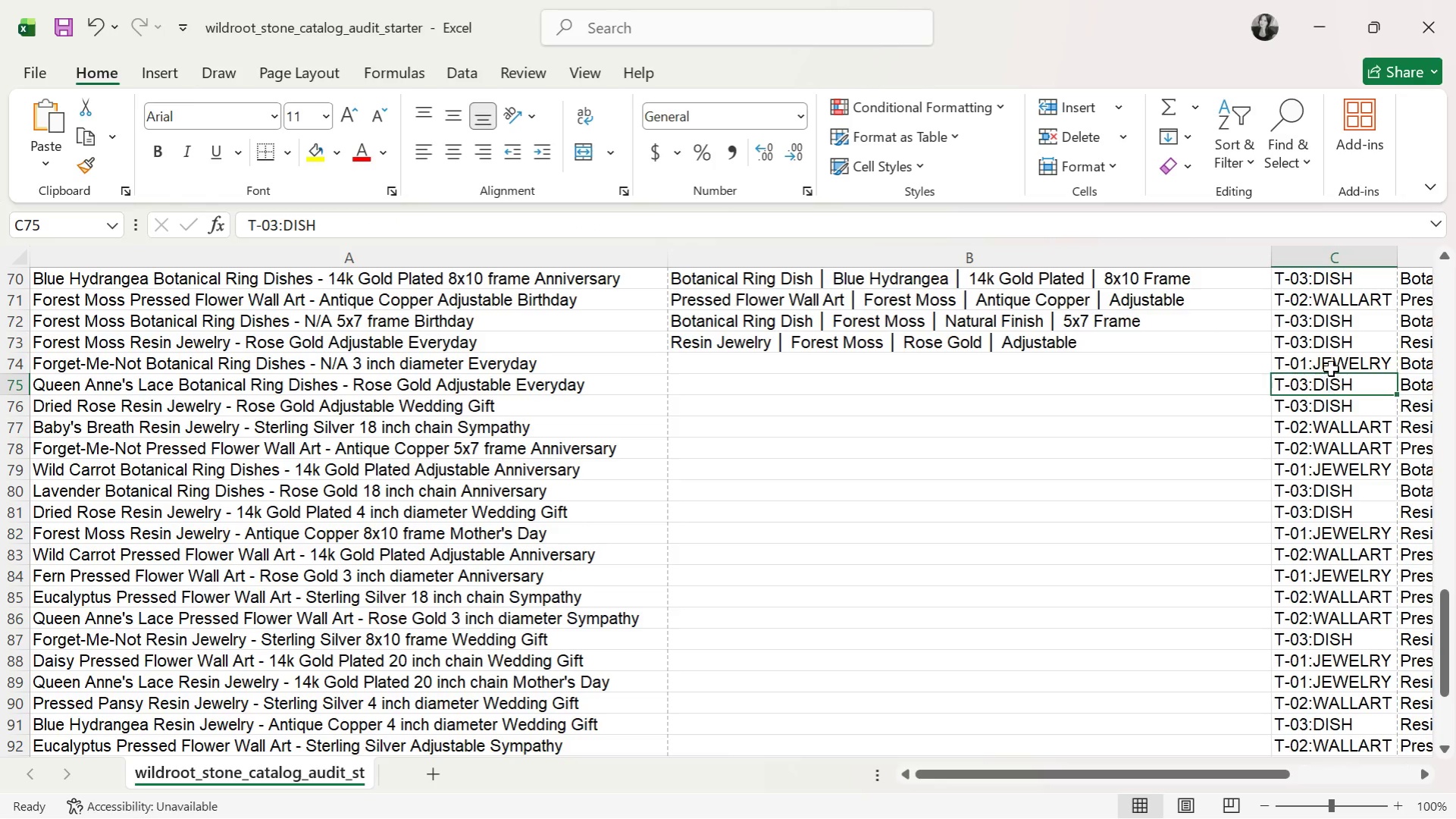 
double_click([1330, 362])
 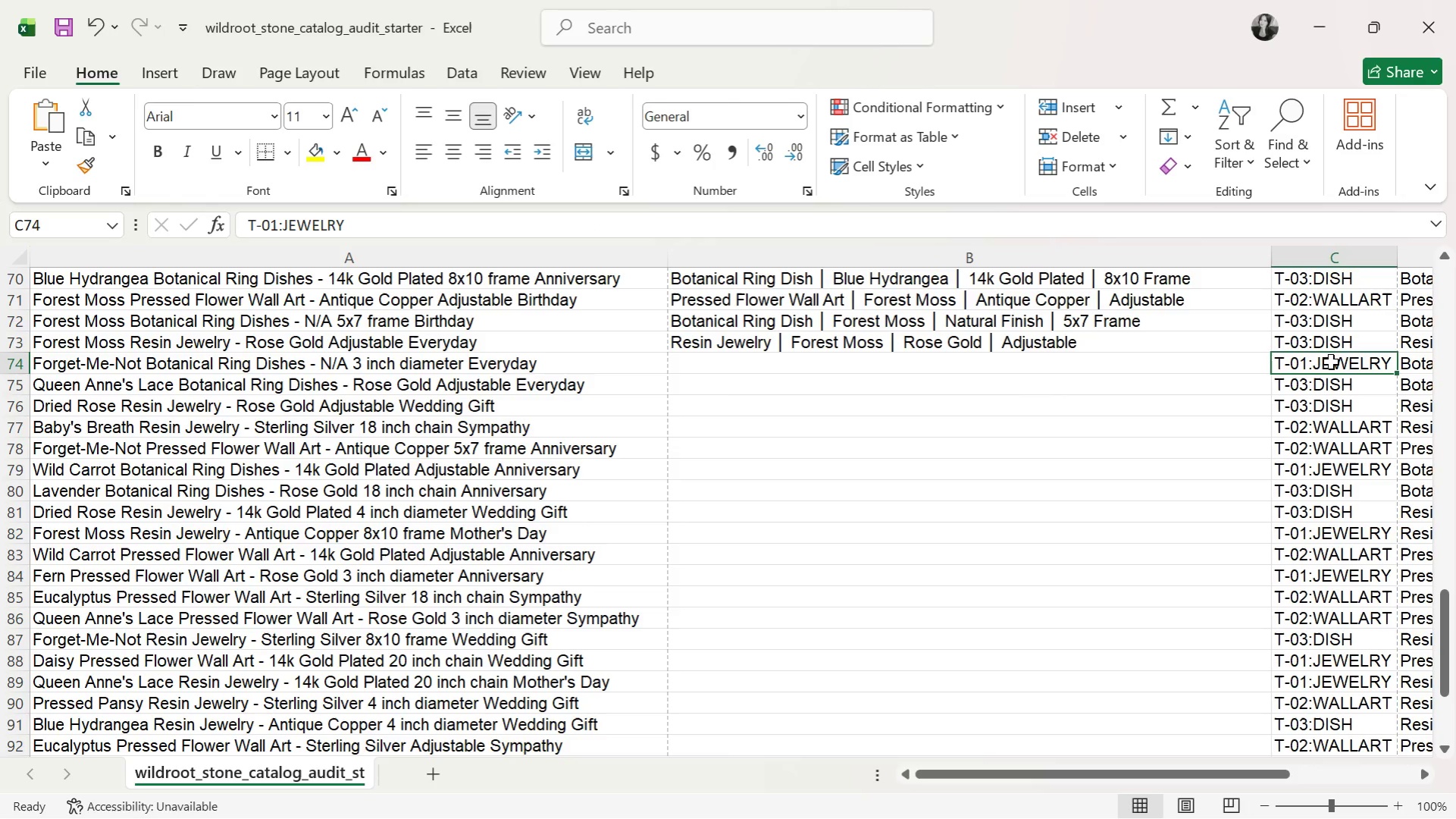 
key(Control+C)
 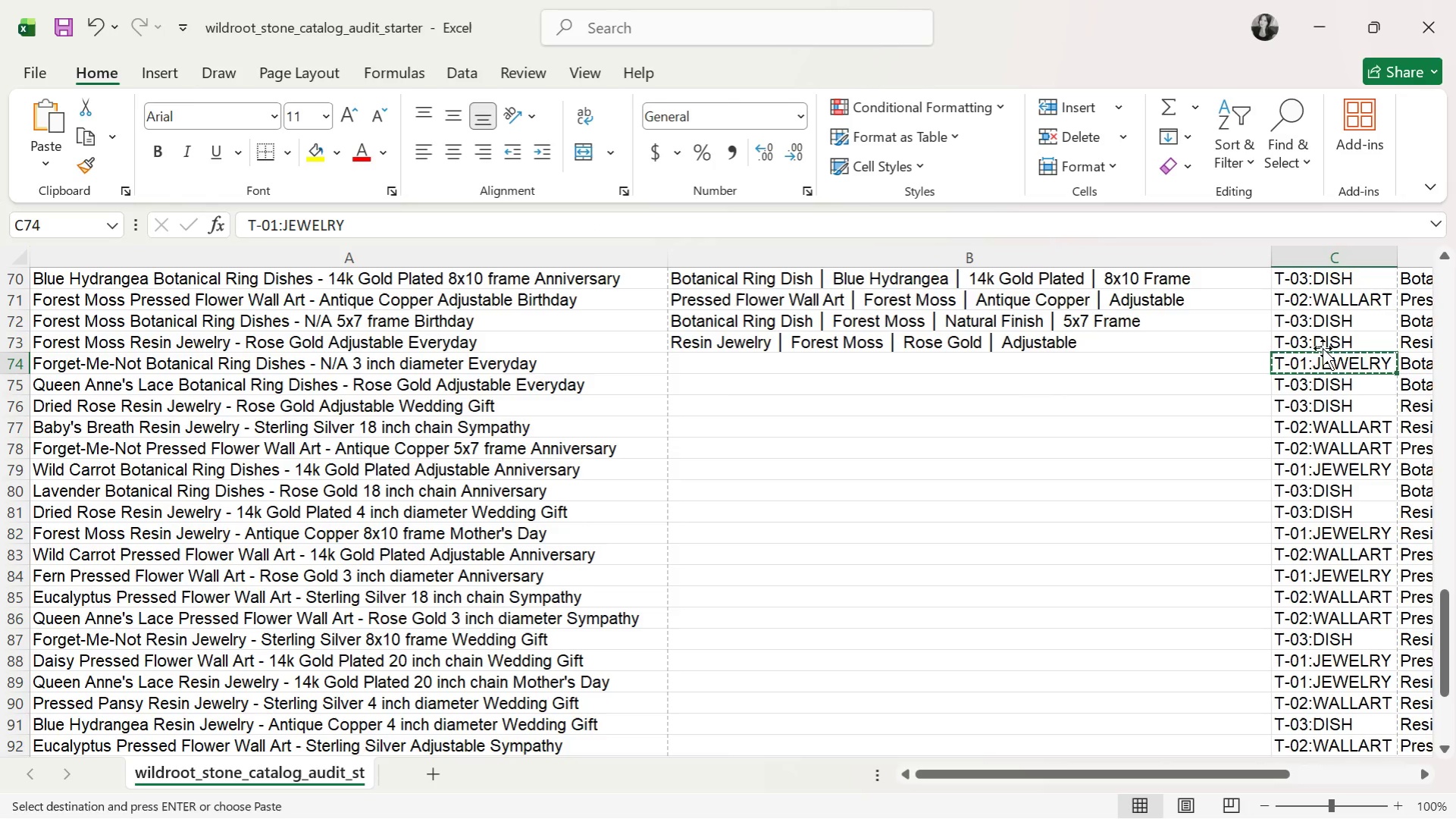 
left_click([1320, 340])
 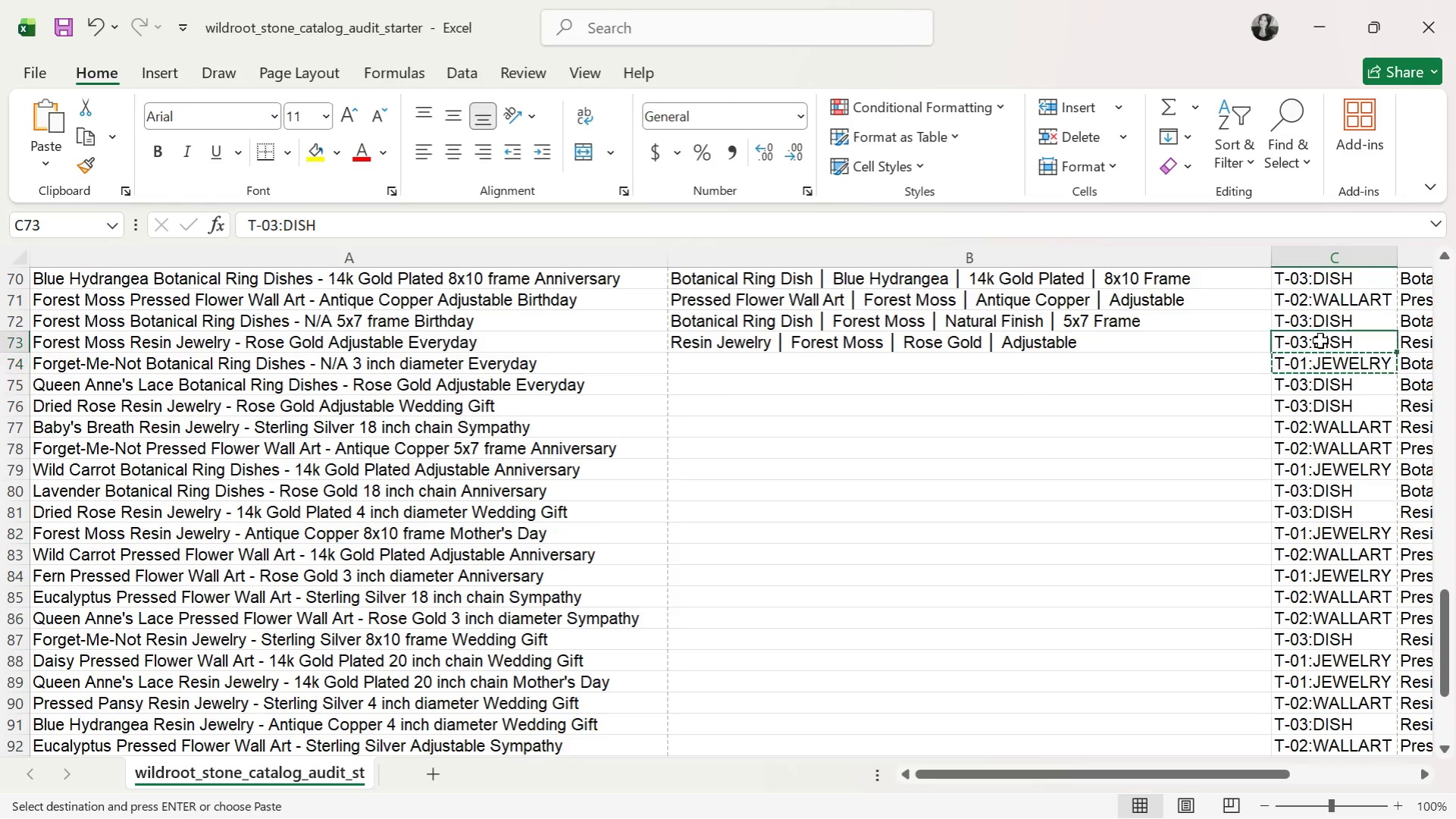 
key(Control+ControlLeft)
 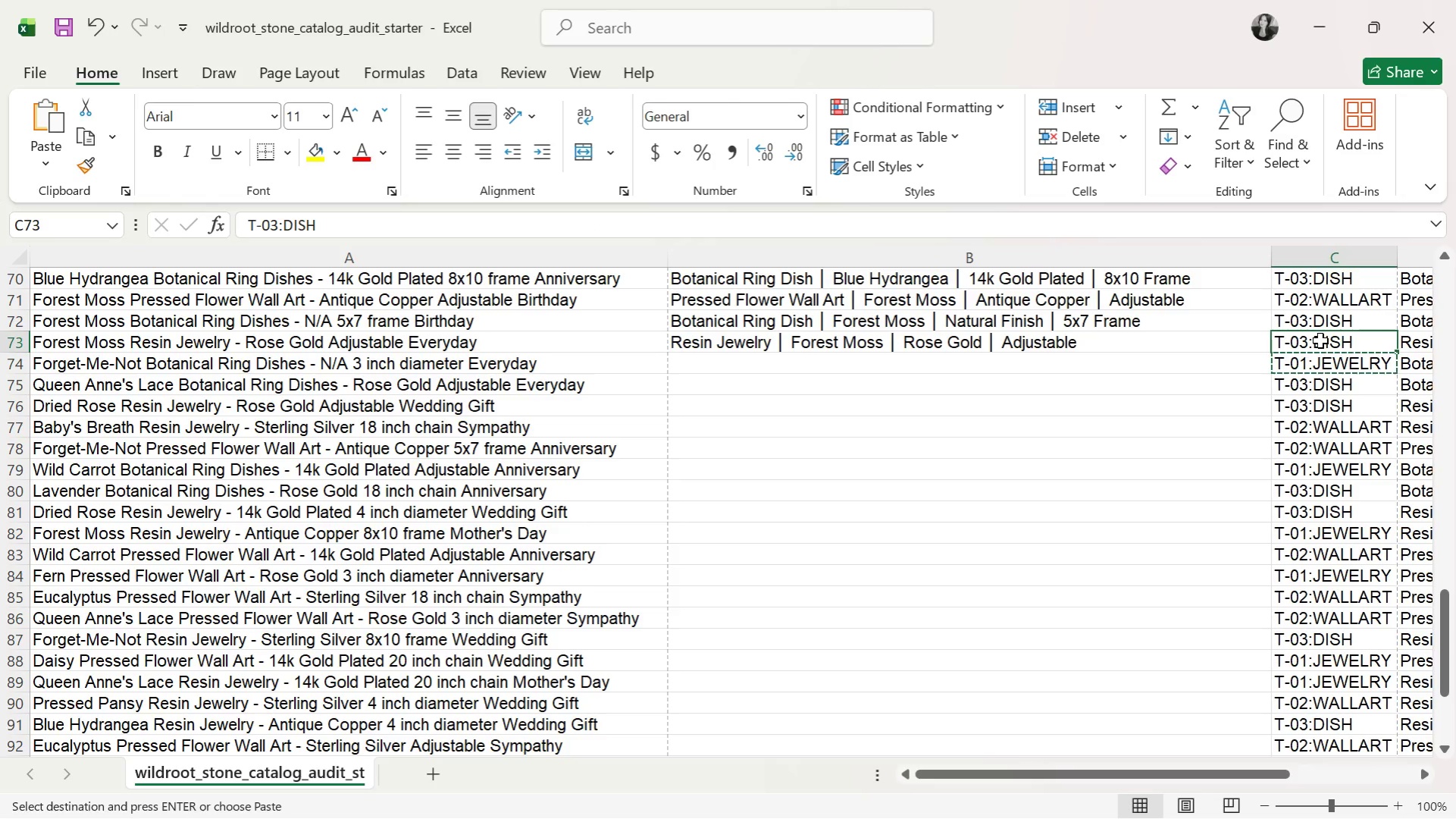 
key(Control+V)
 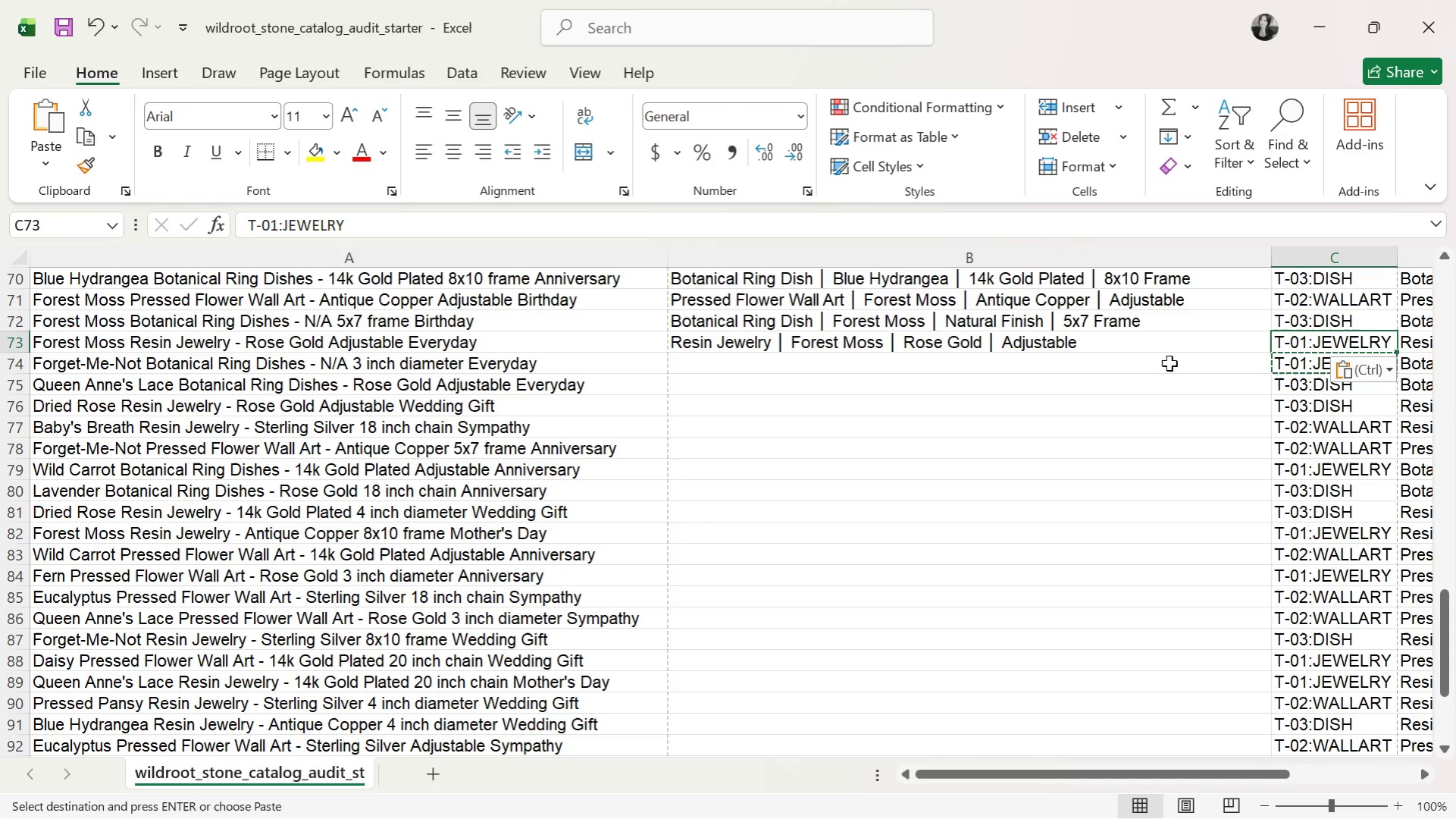 
left_click([1110, 366])
 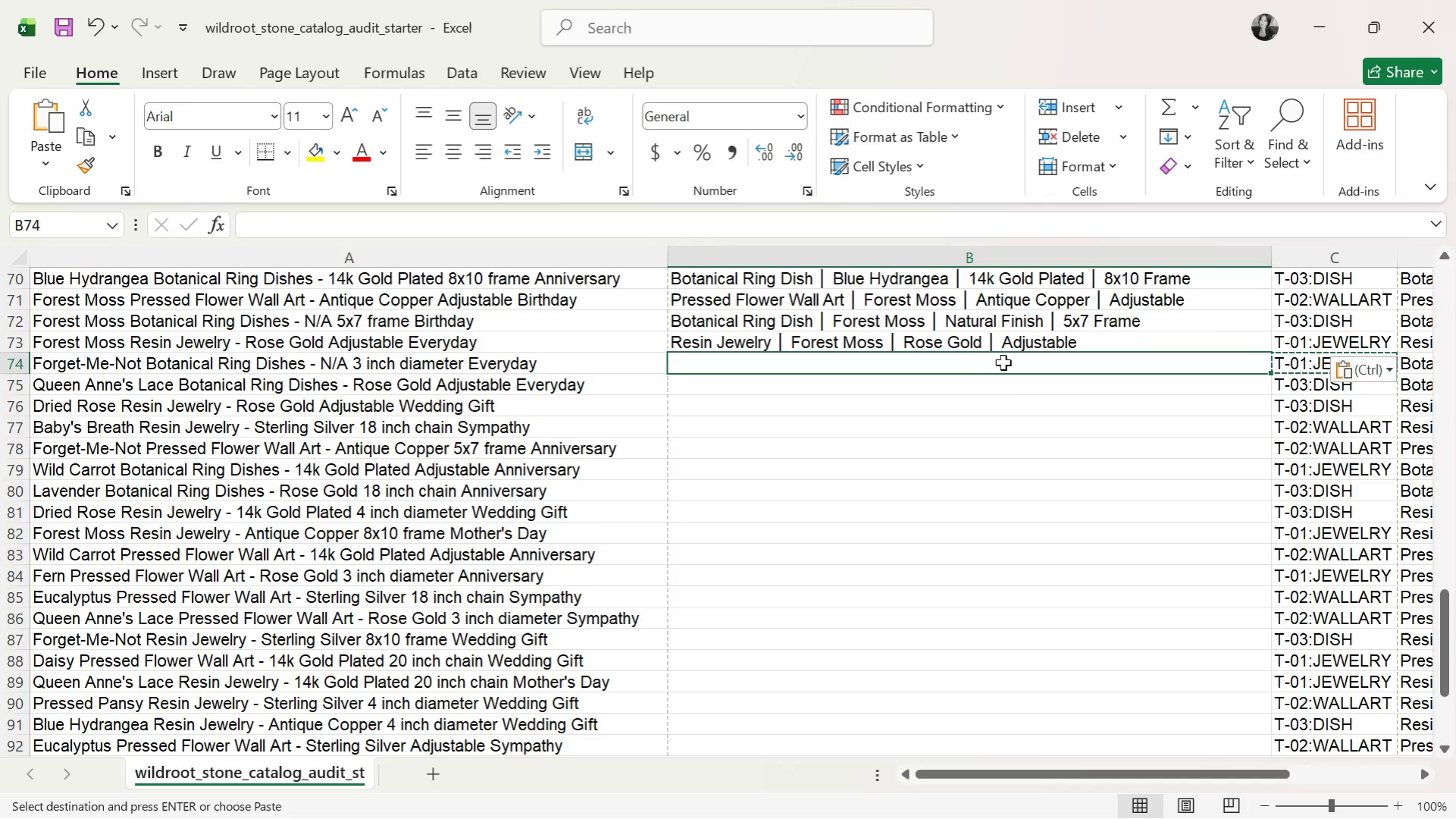 
double_click([968, 366])
 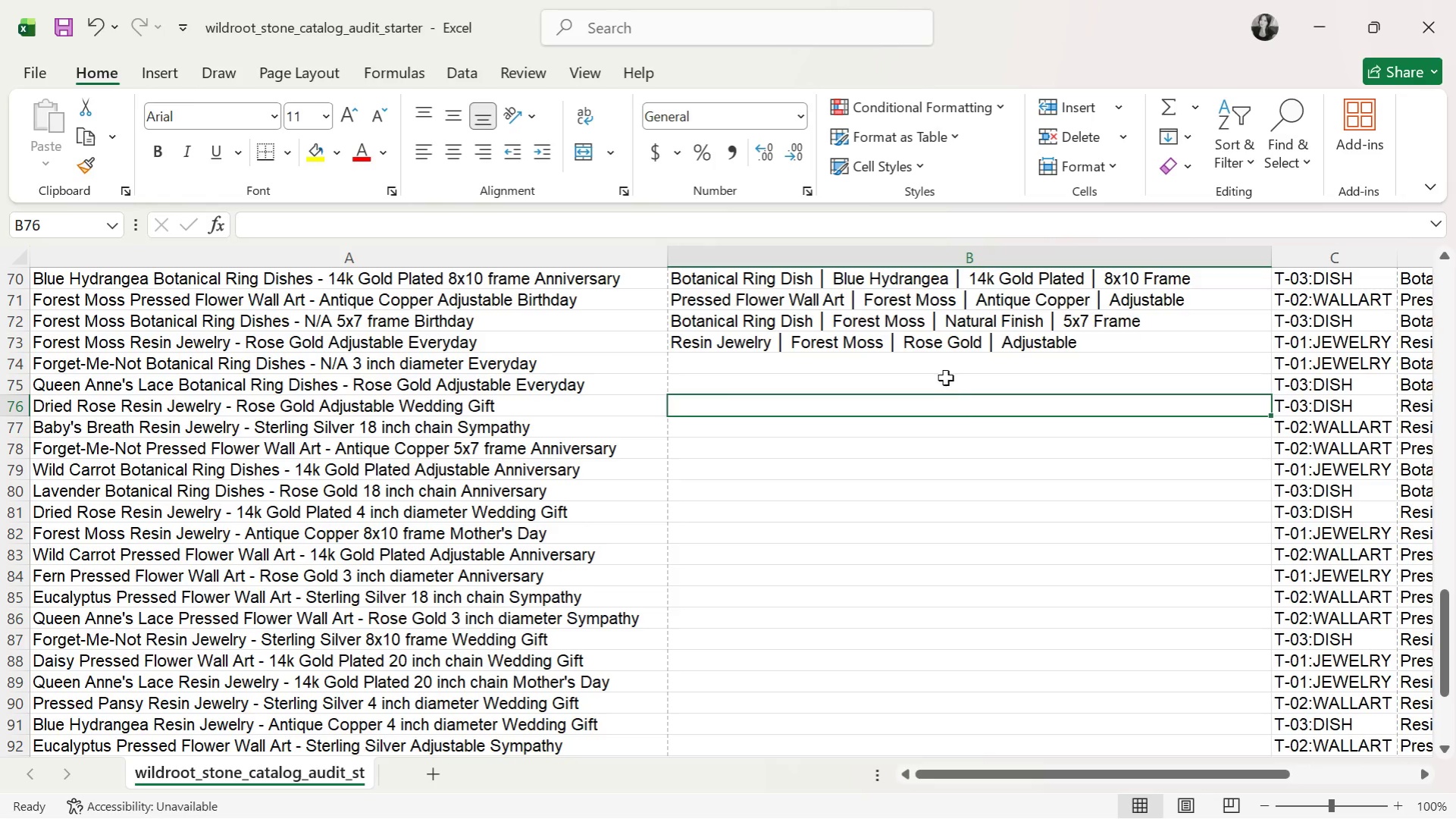 
scroll: coordinate [981, 394], scroll_direction: none, amount: 0.0
 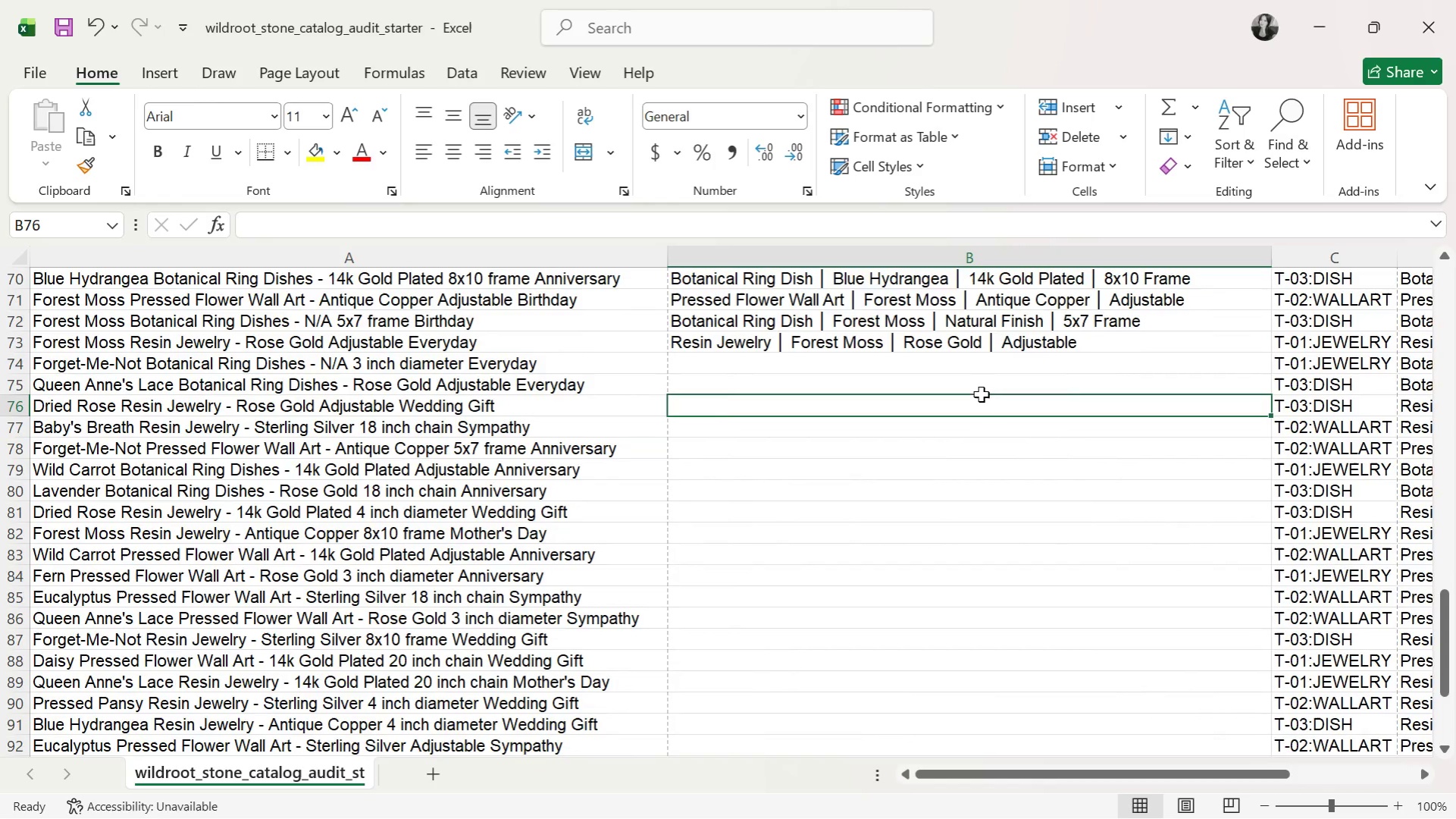 
double_click([831, 362])
 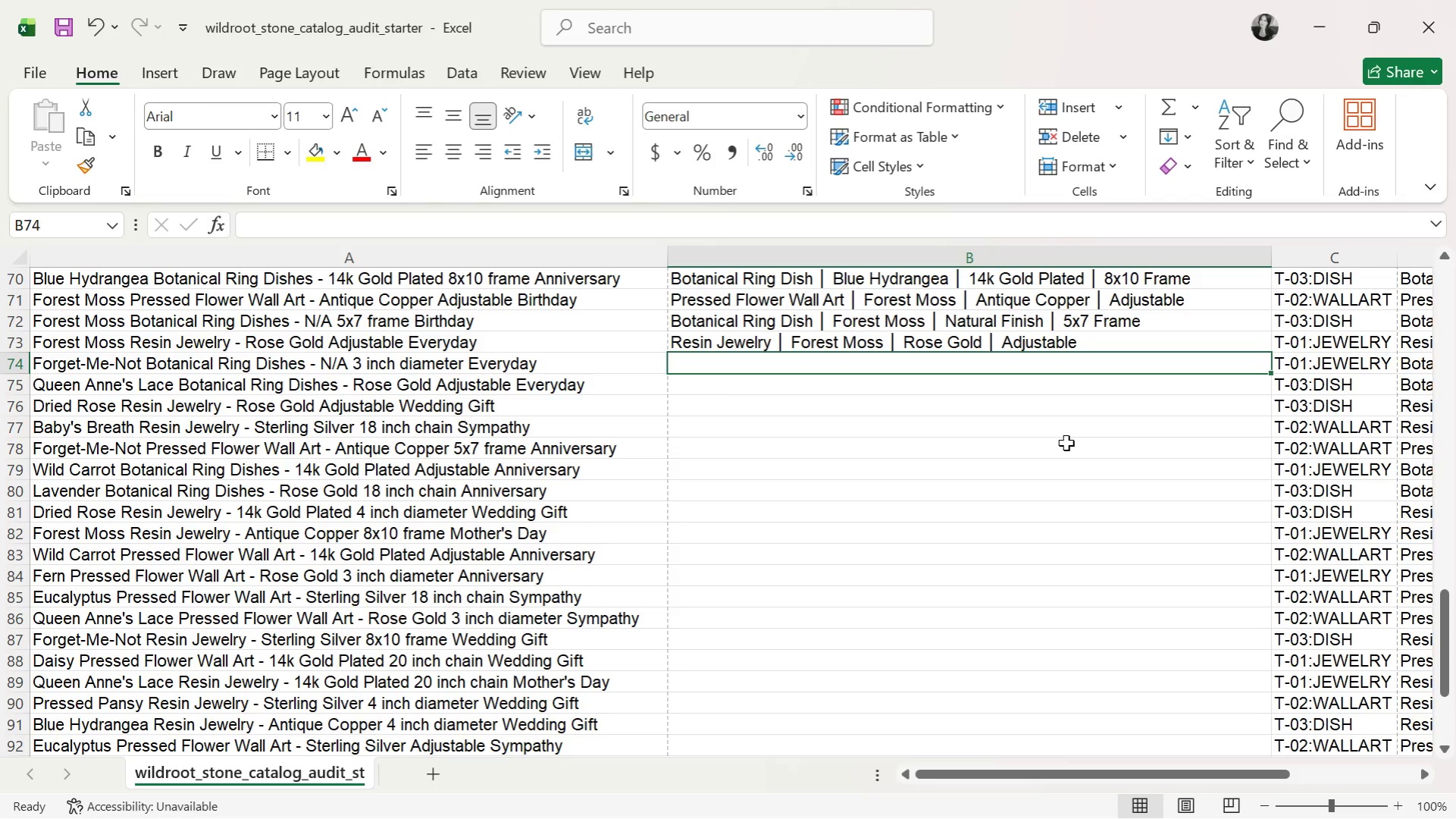 
wait(69.62)
 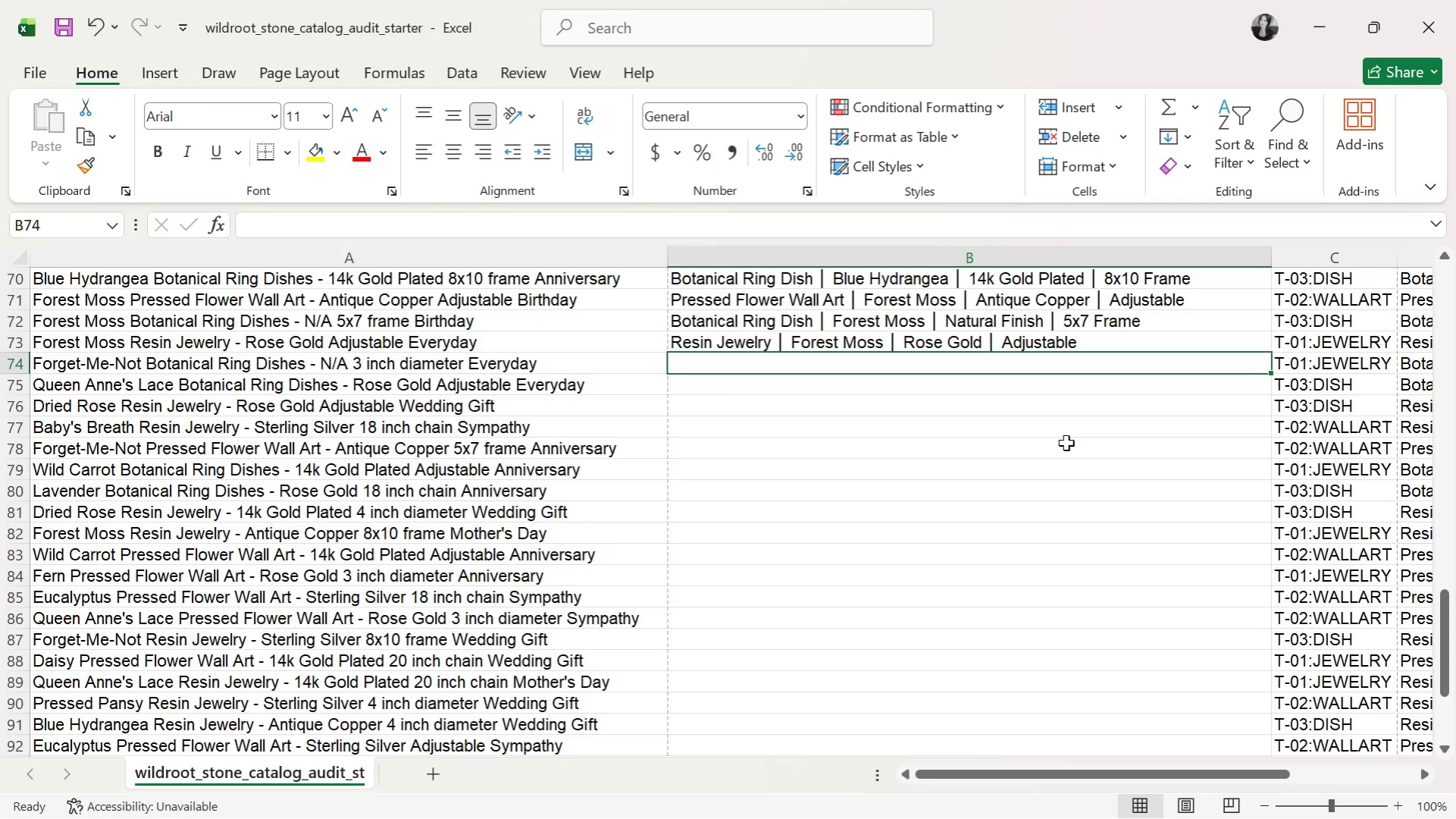 
scroll: coordinate [1057, 440], scroll_direction: up, amount: 2.0
 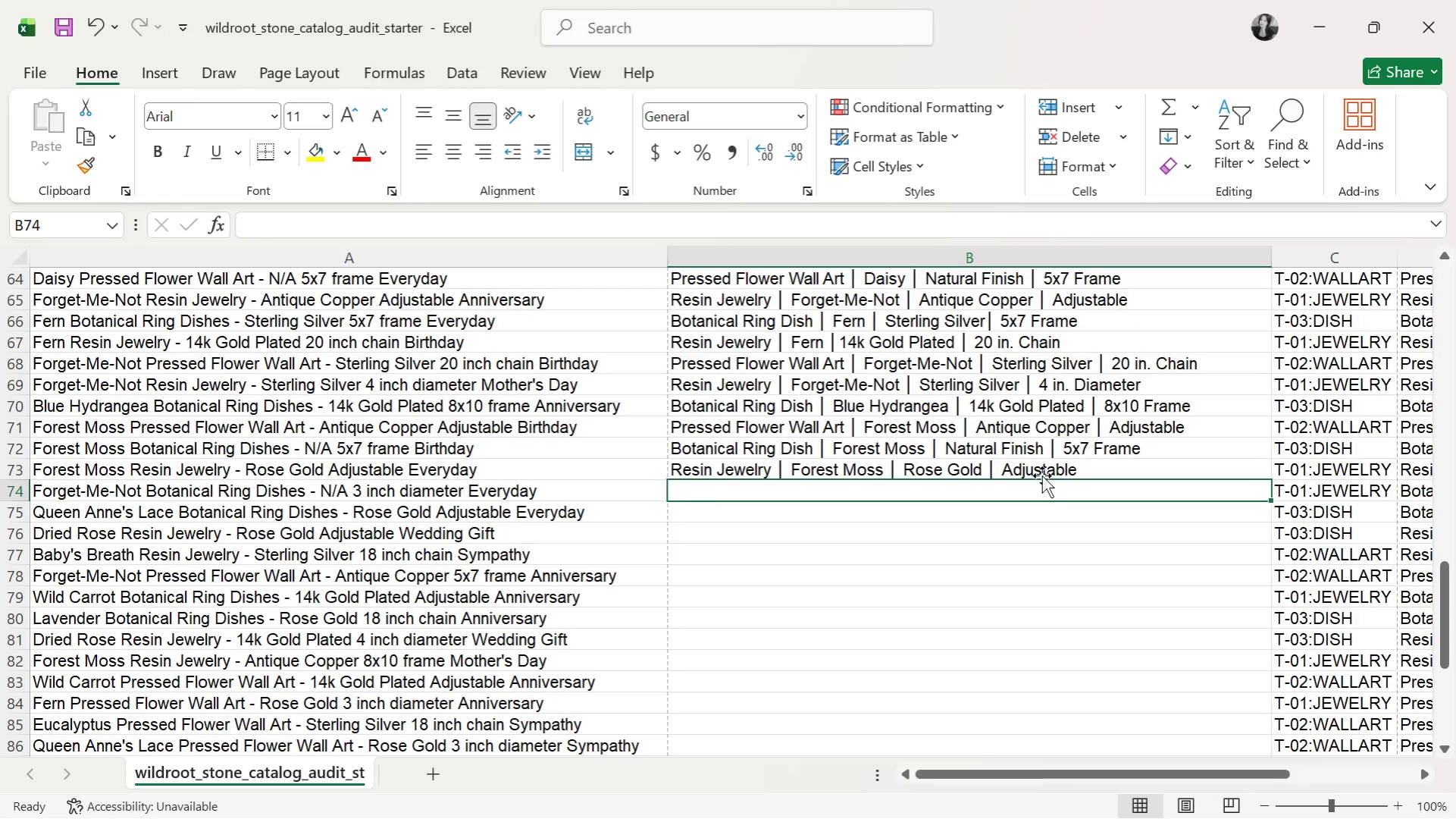 
left_click([1038, 475])
 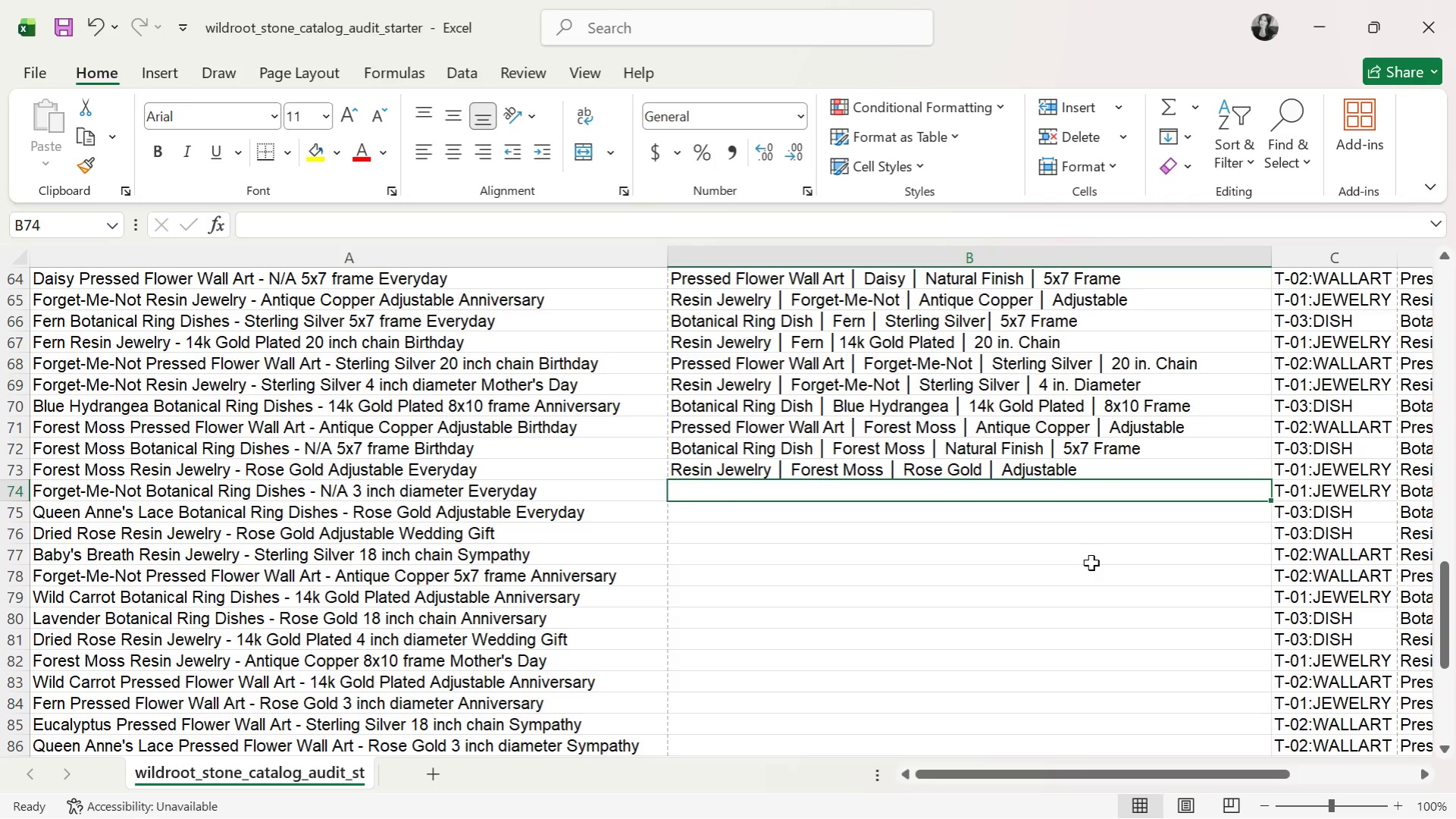 
wait(59.72)
 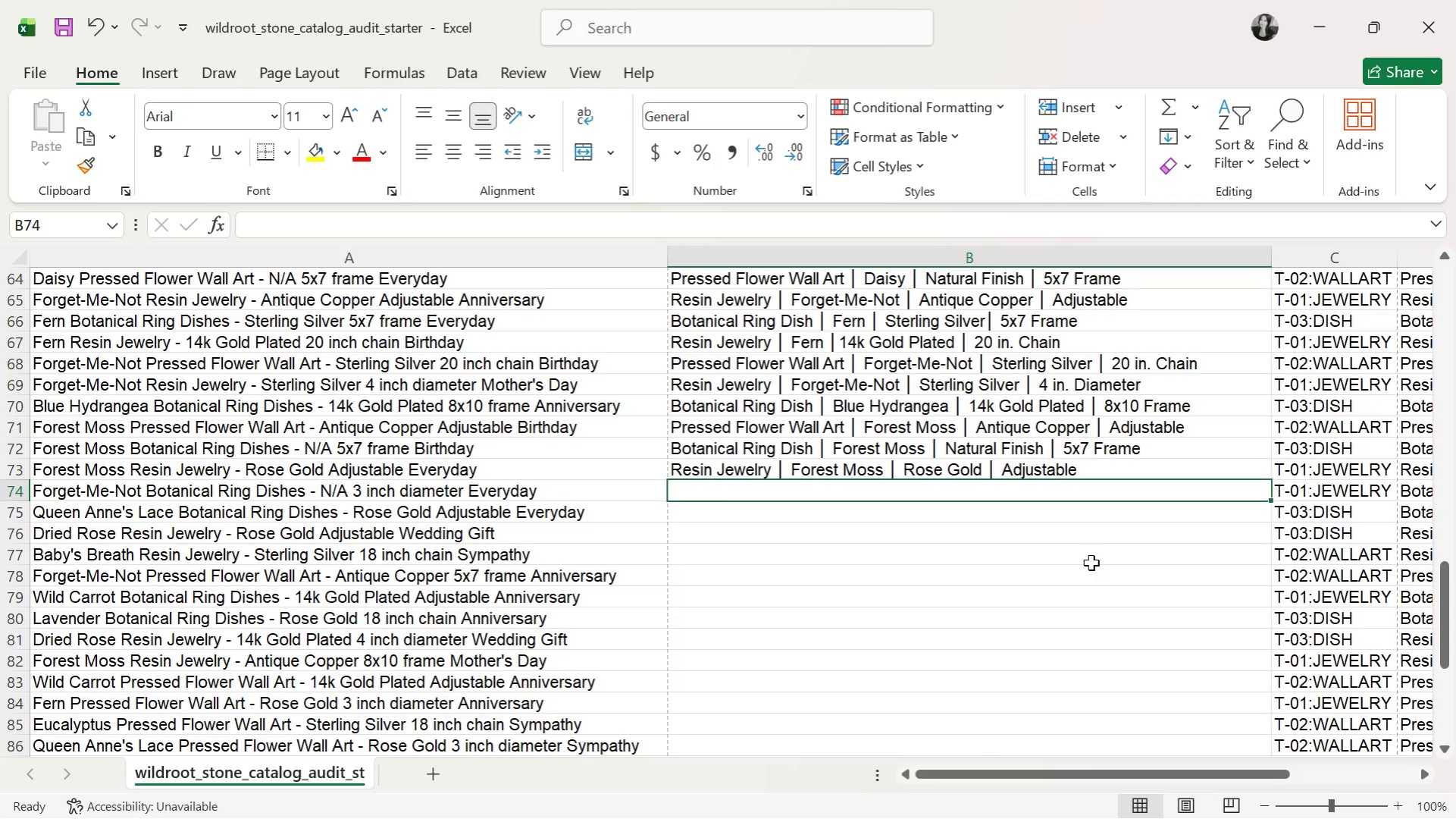 
left_click([1137, 466])
 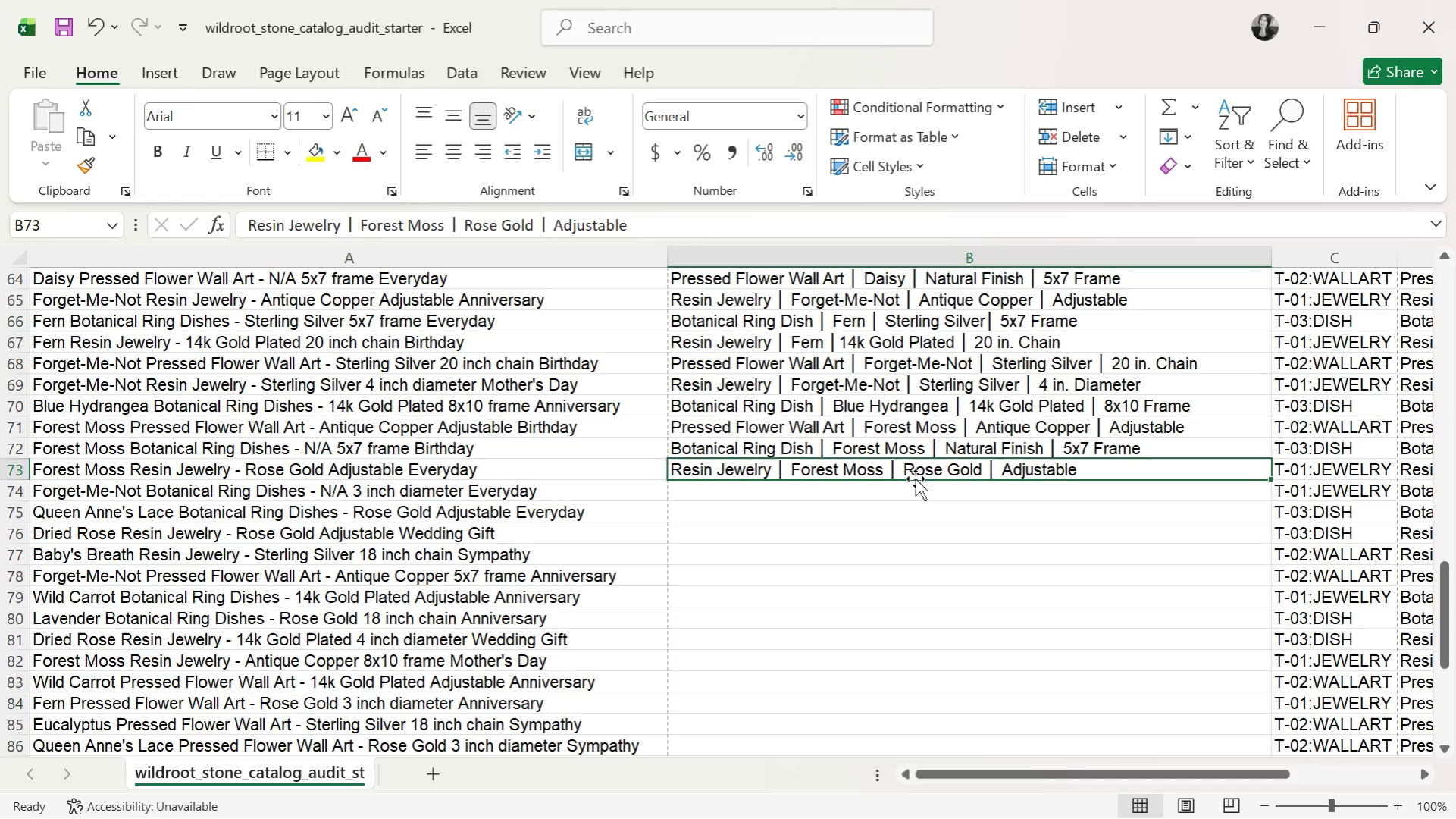 
left_click([875, 491])
 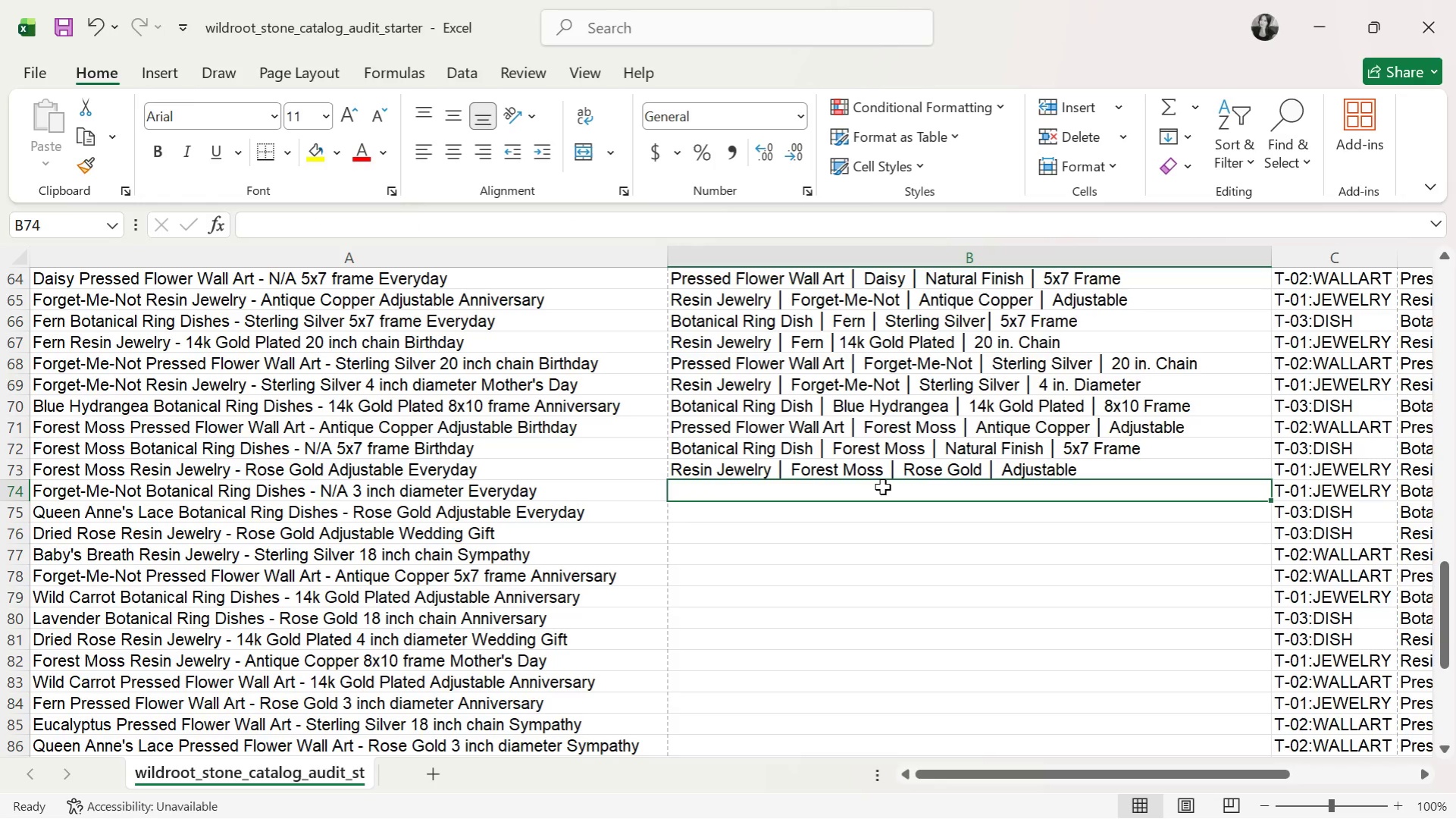 
type(Botanical Ring Dish )
 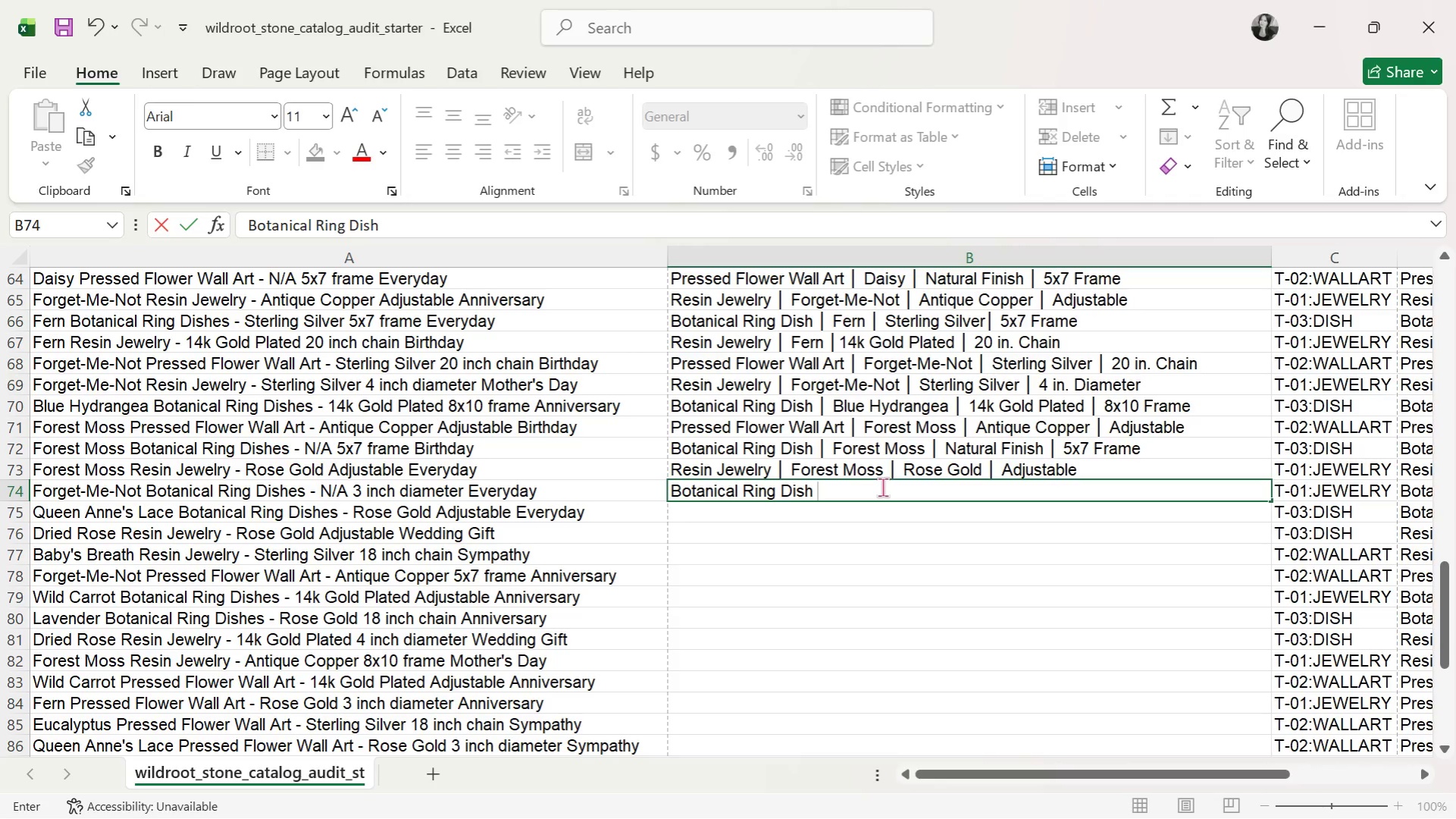 
key(Alt+AltLeft)
 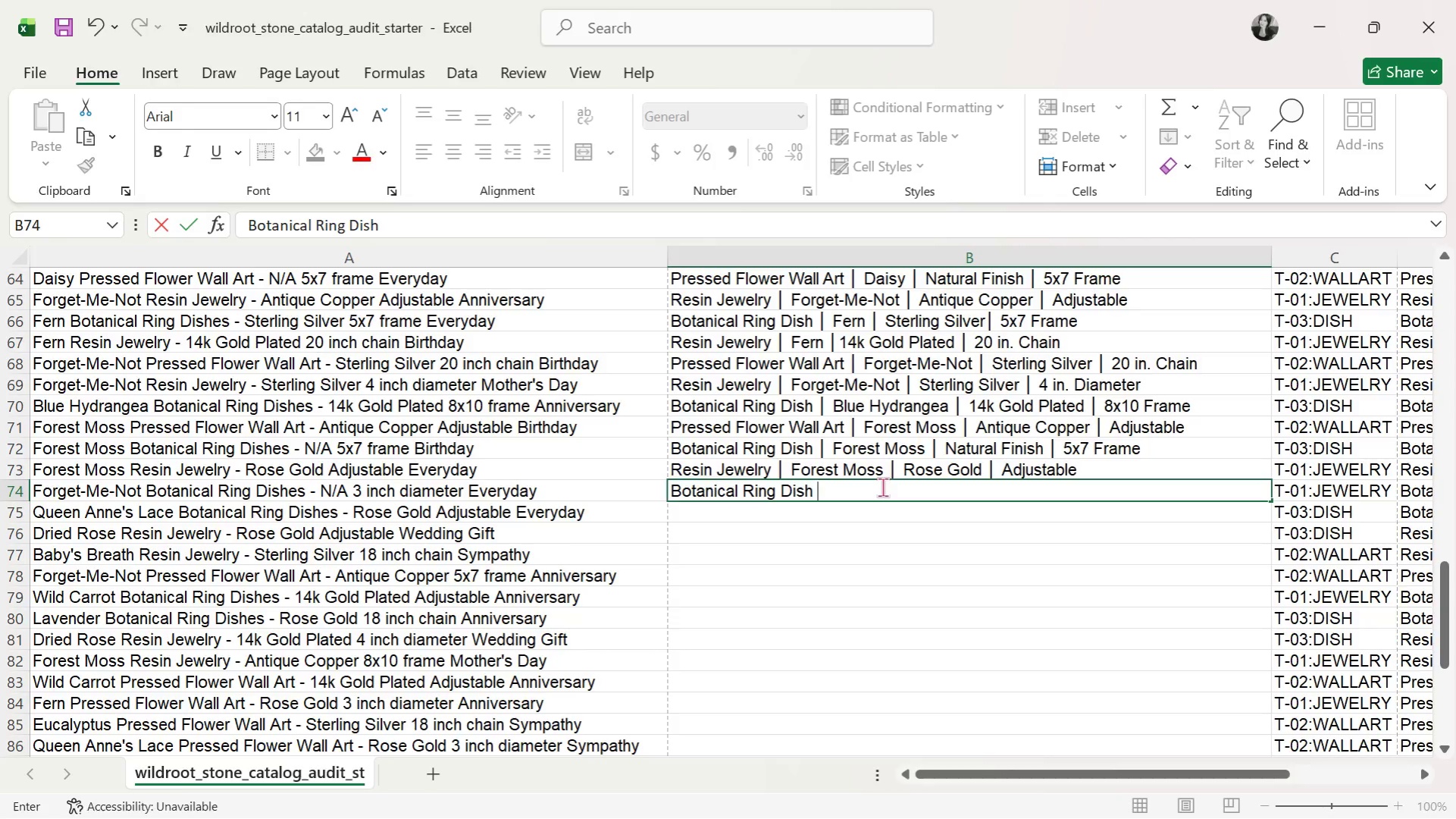 
key(Alt+Tab)
 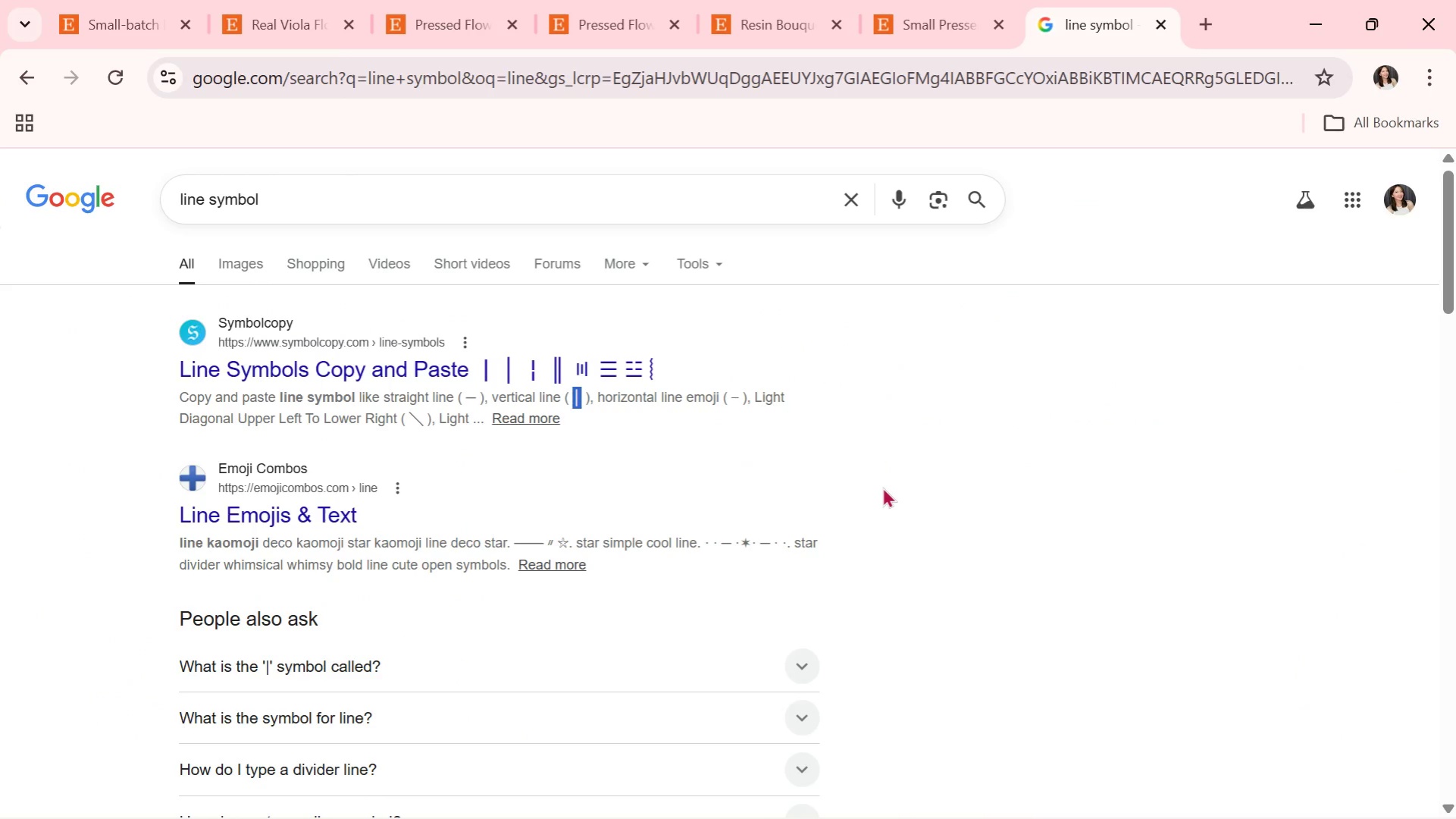 
key(Control+C)
 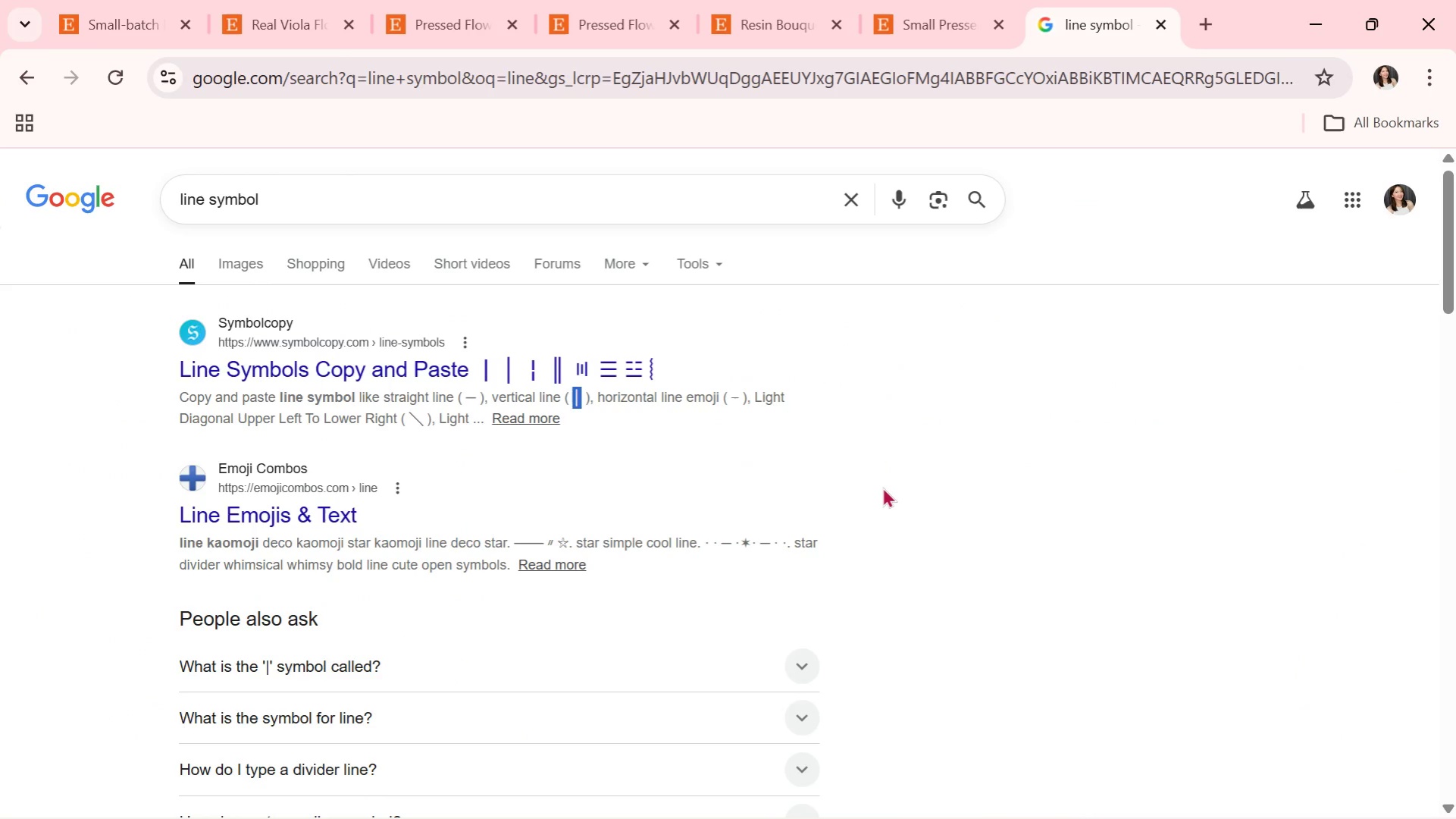 
key(Alt+AltLeft)
 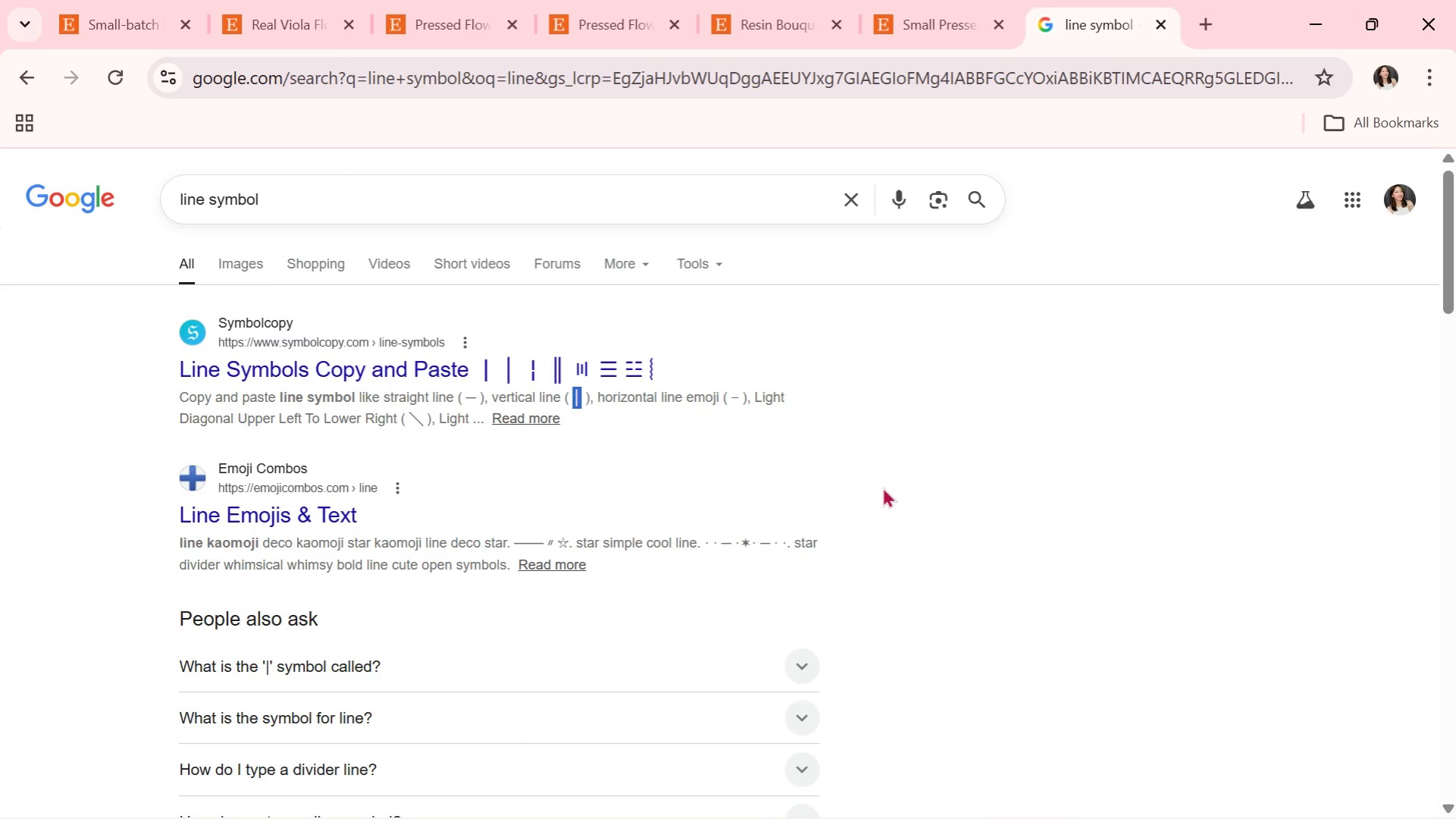 
key(Alt+Tab)
 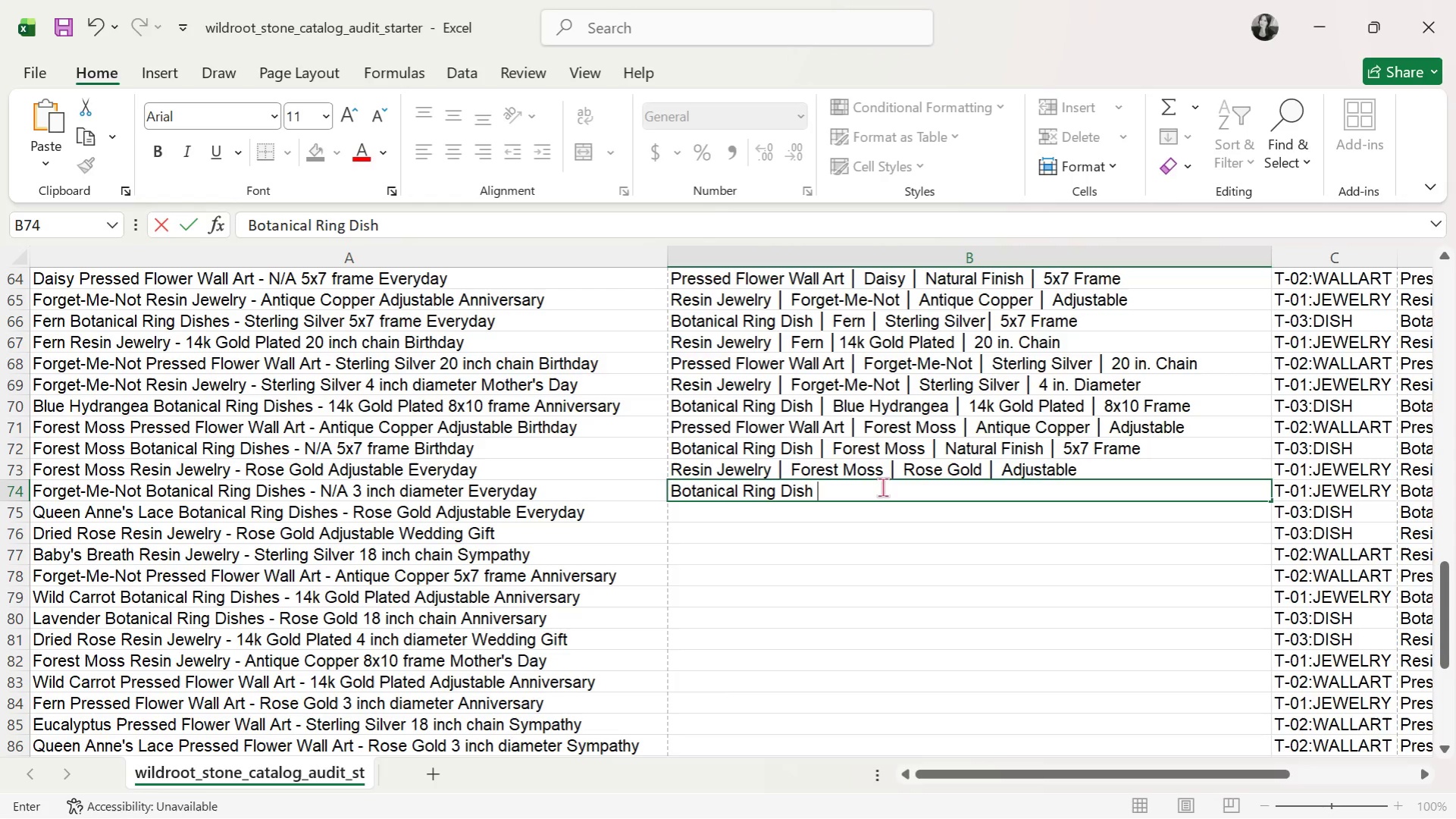 
key(Control+V)
 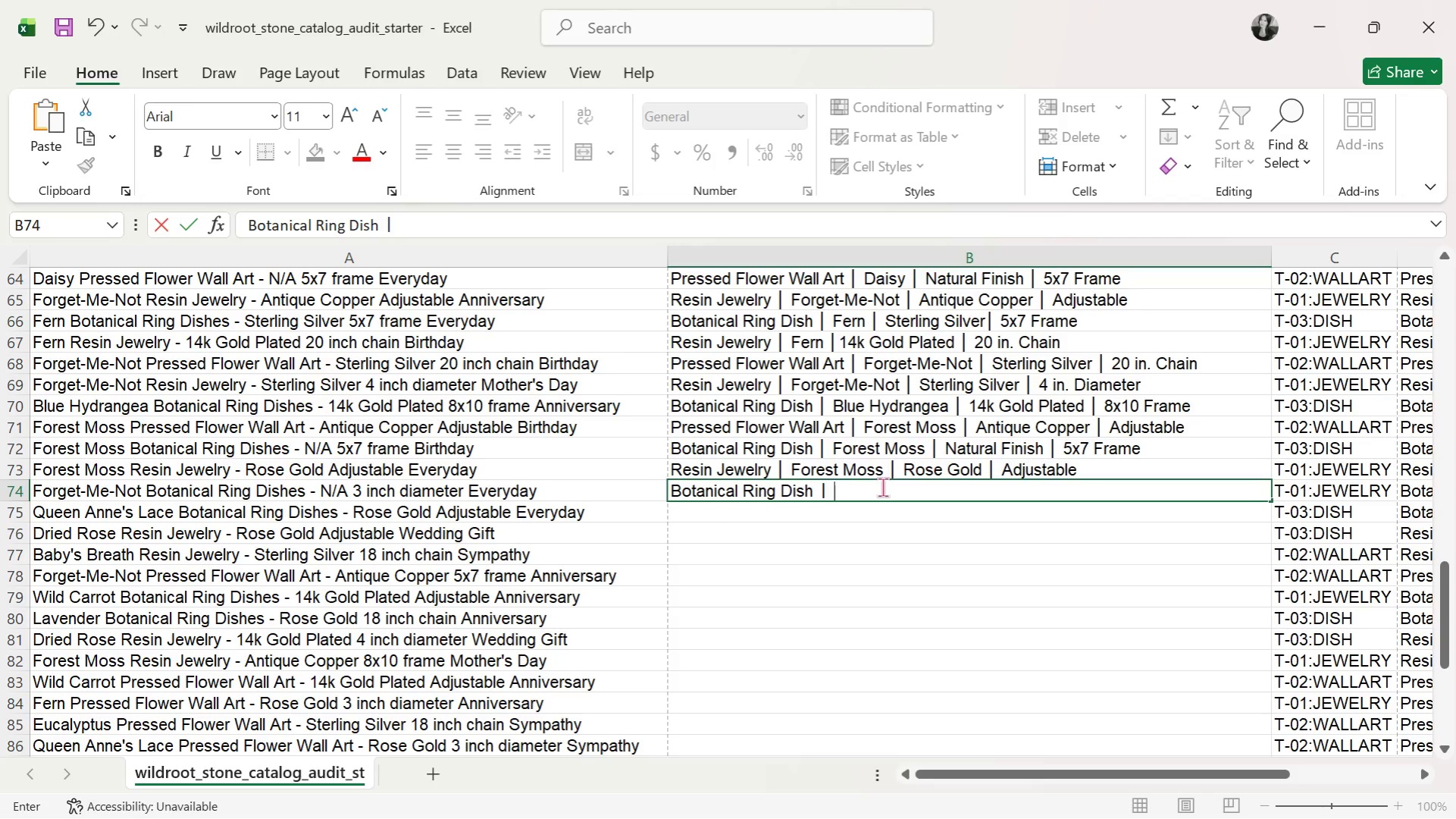 
type( Forget-Me-Not )
 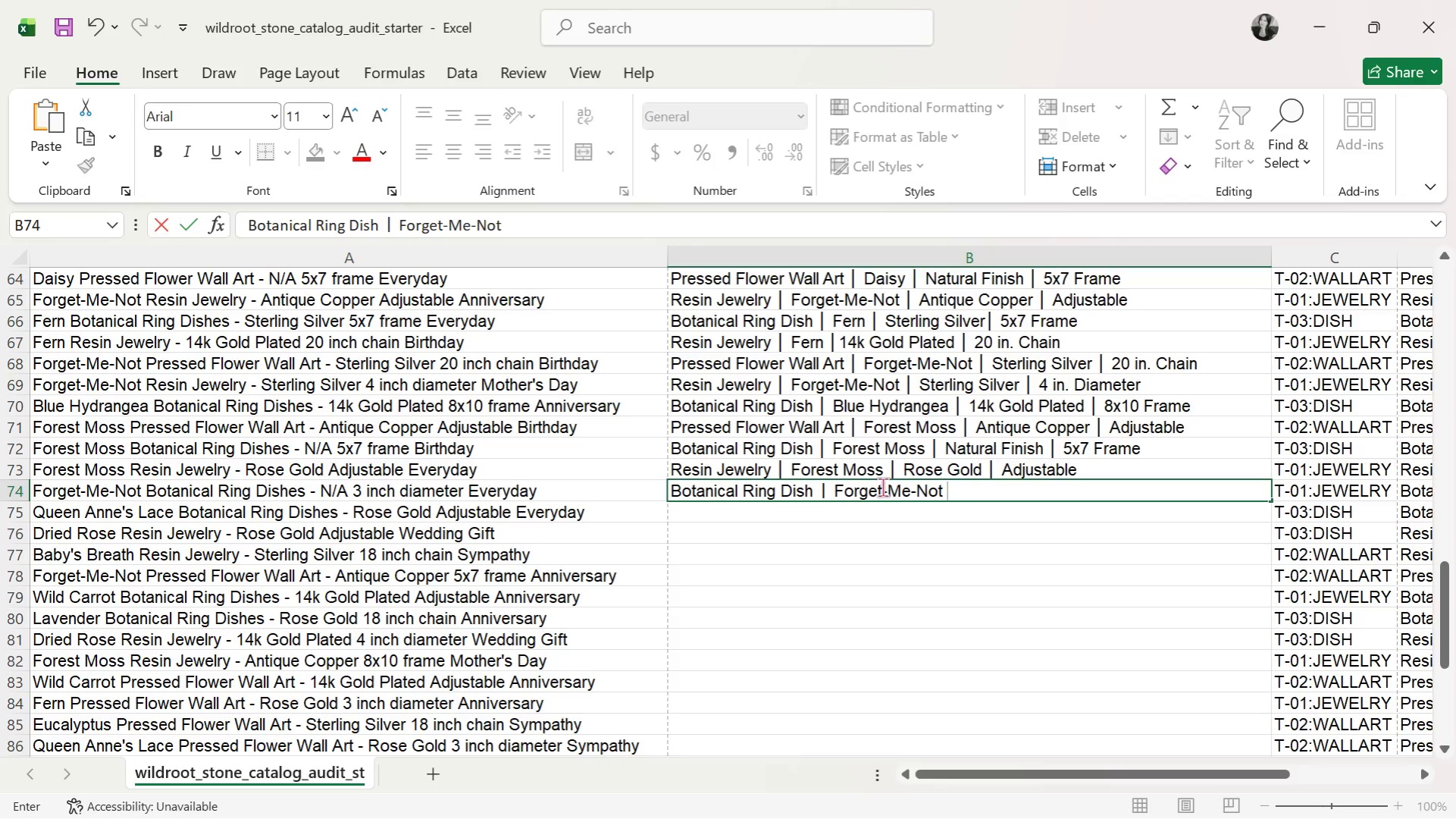 
key(Control+V)
 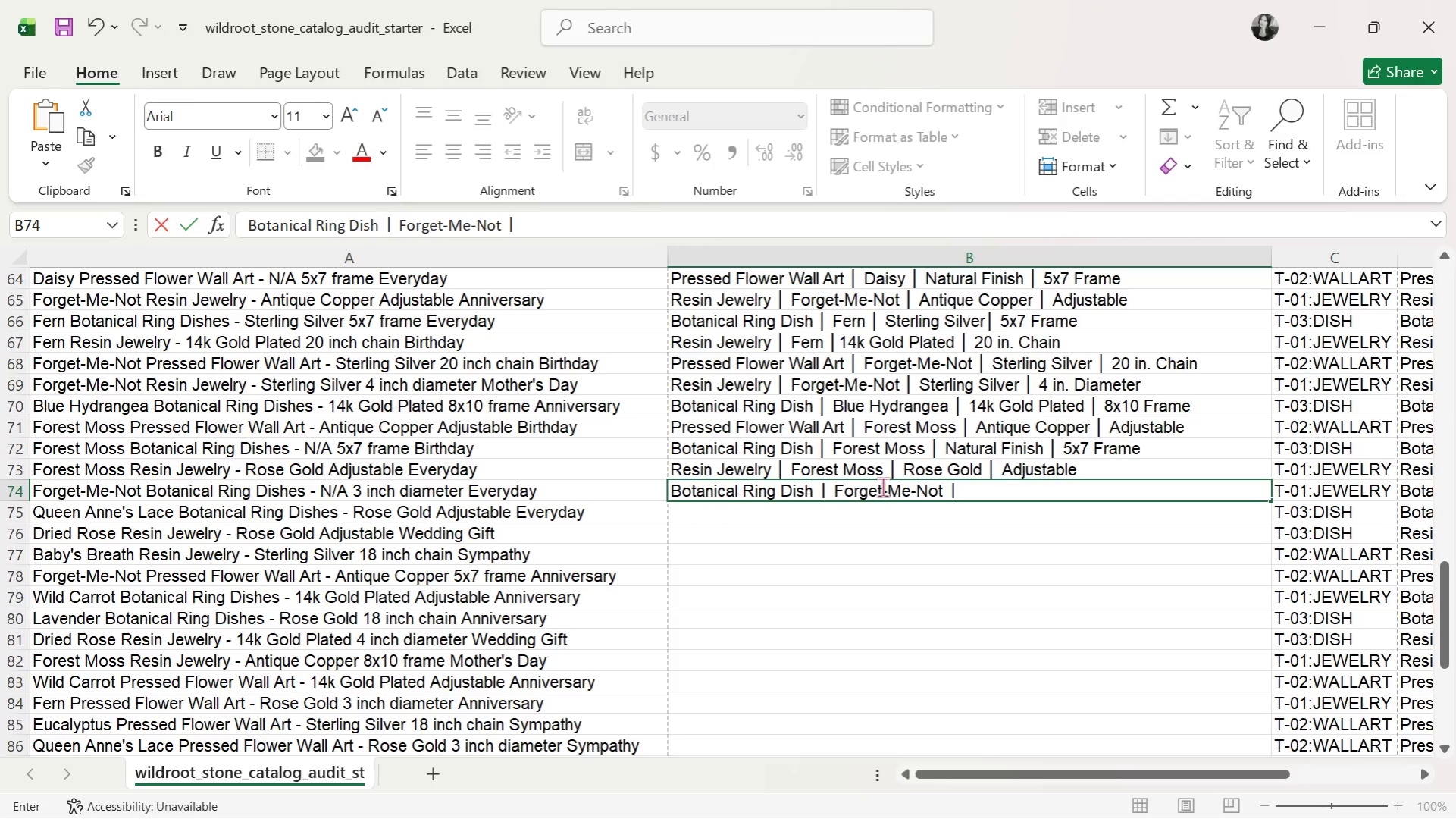 
type( Natural Finish )
 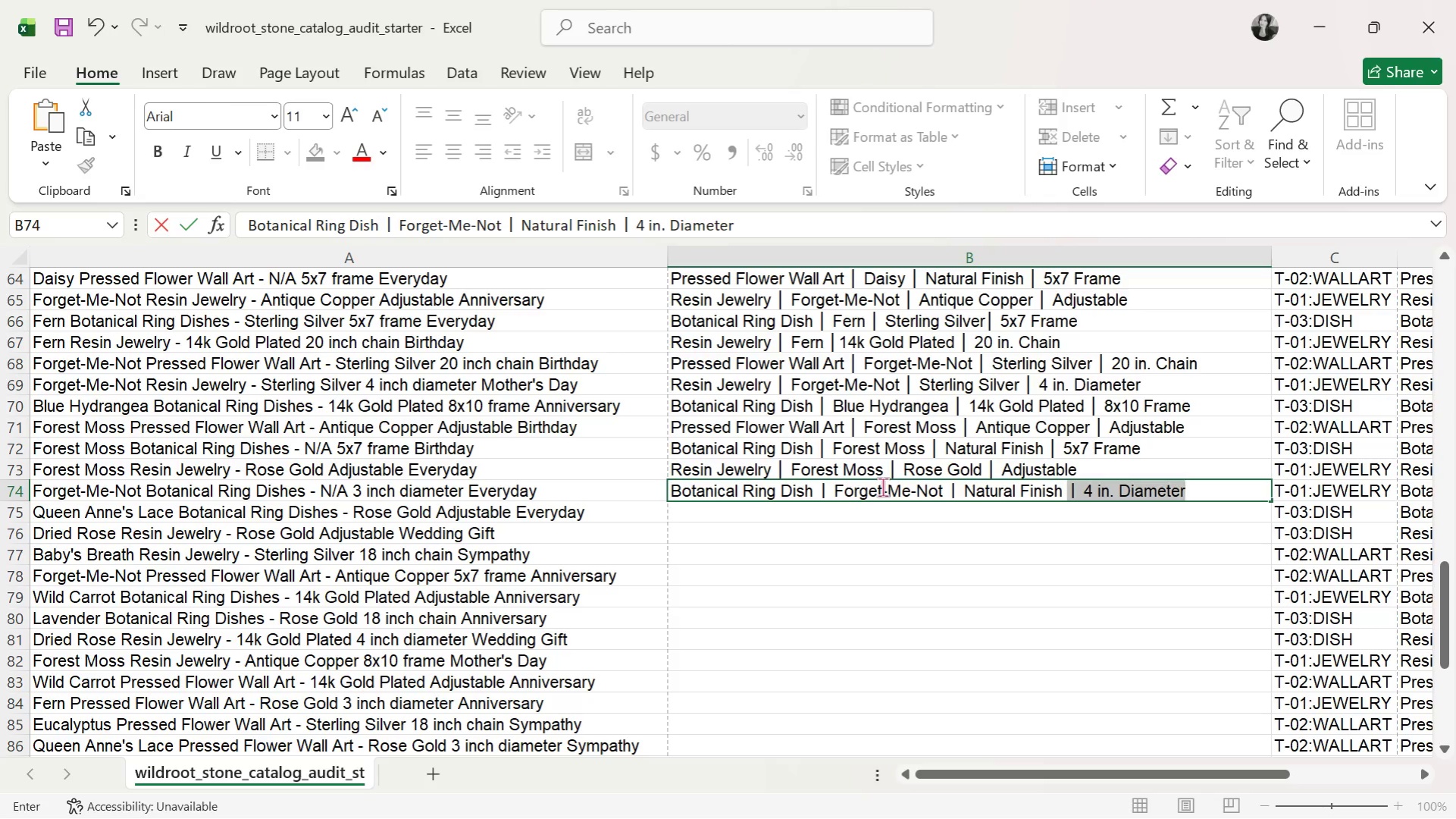 
key(Control+ControlLeft)
 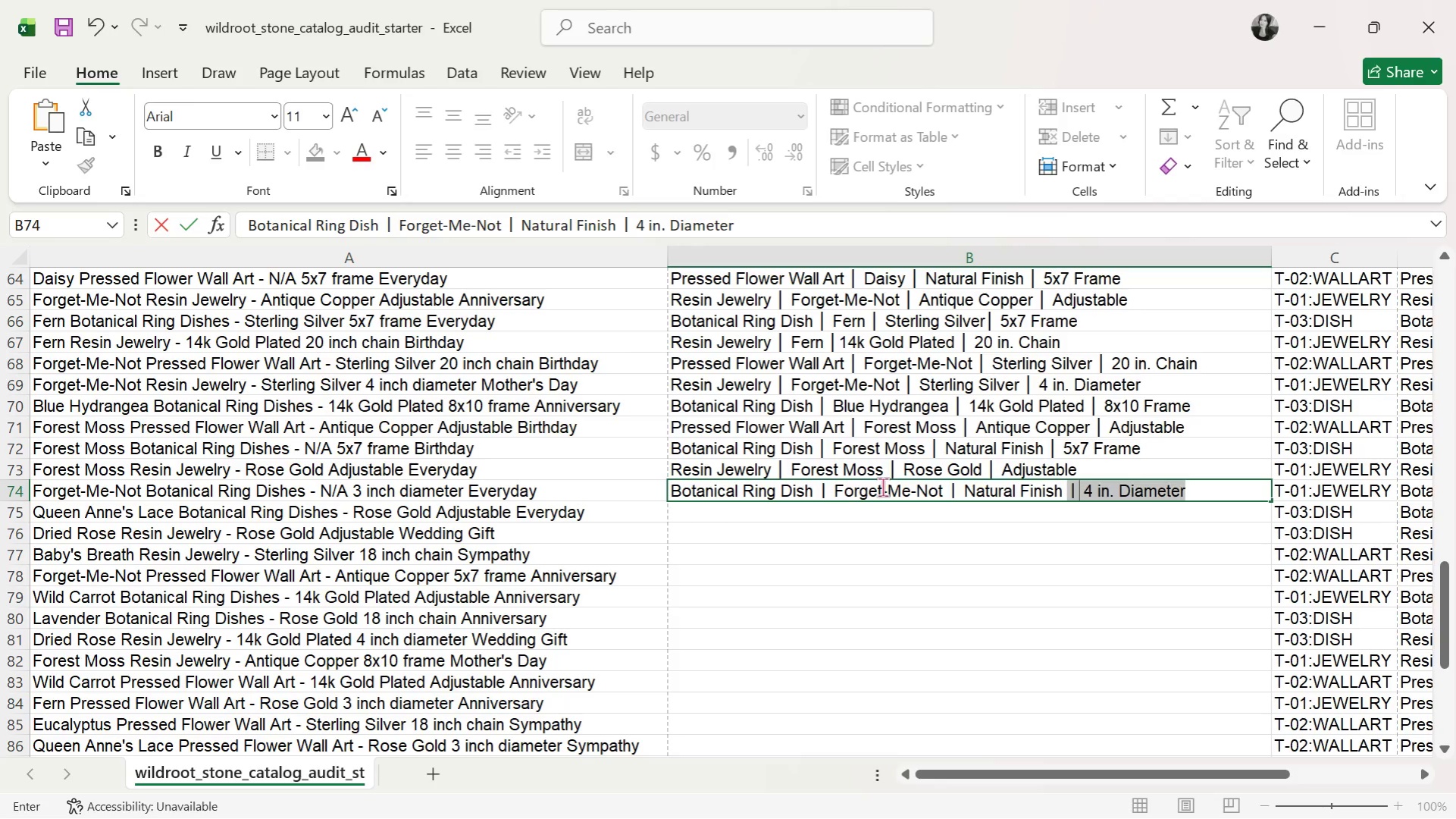 
key(Control+V)
 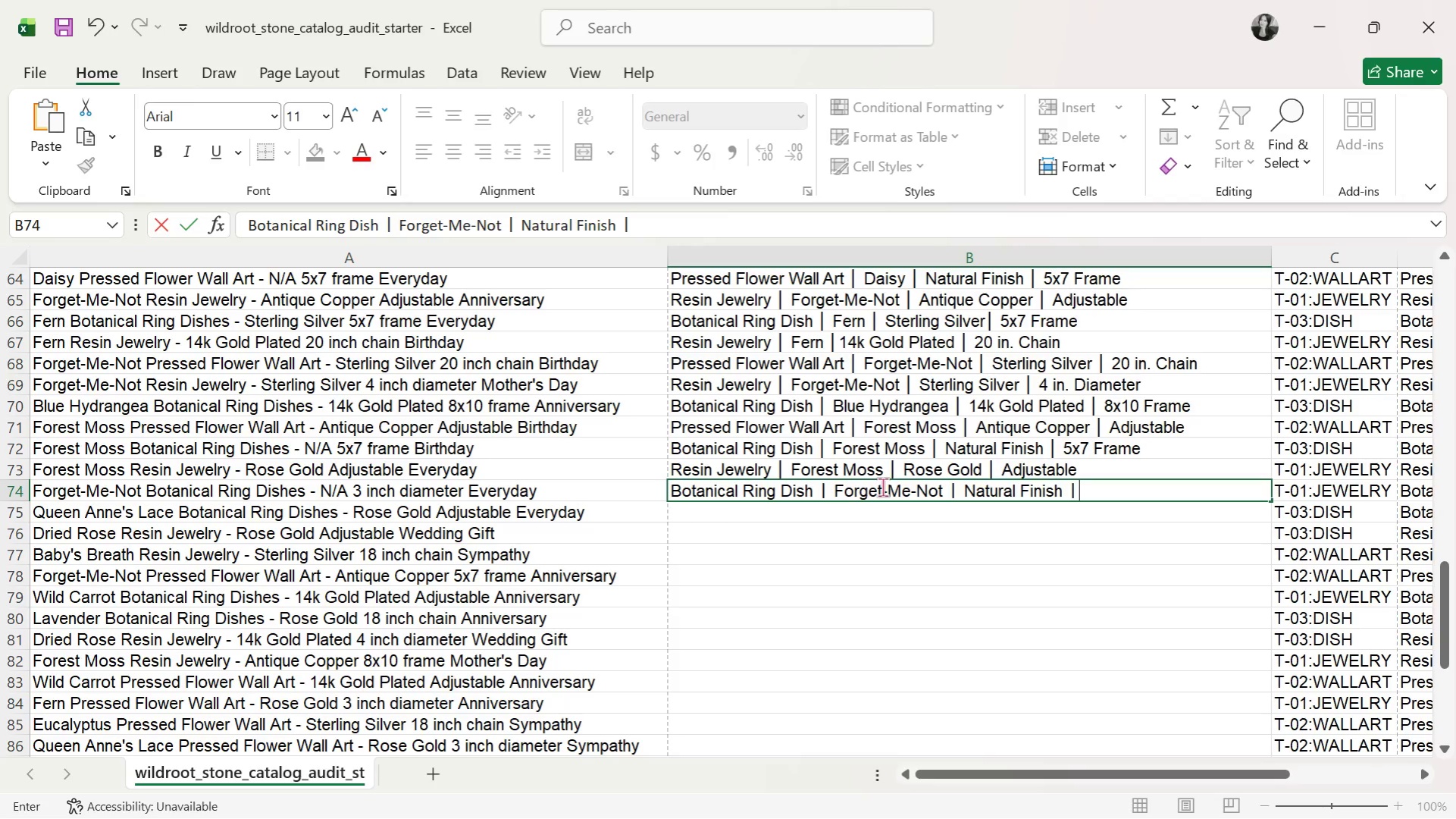 
type( 3 in. Diameter)
 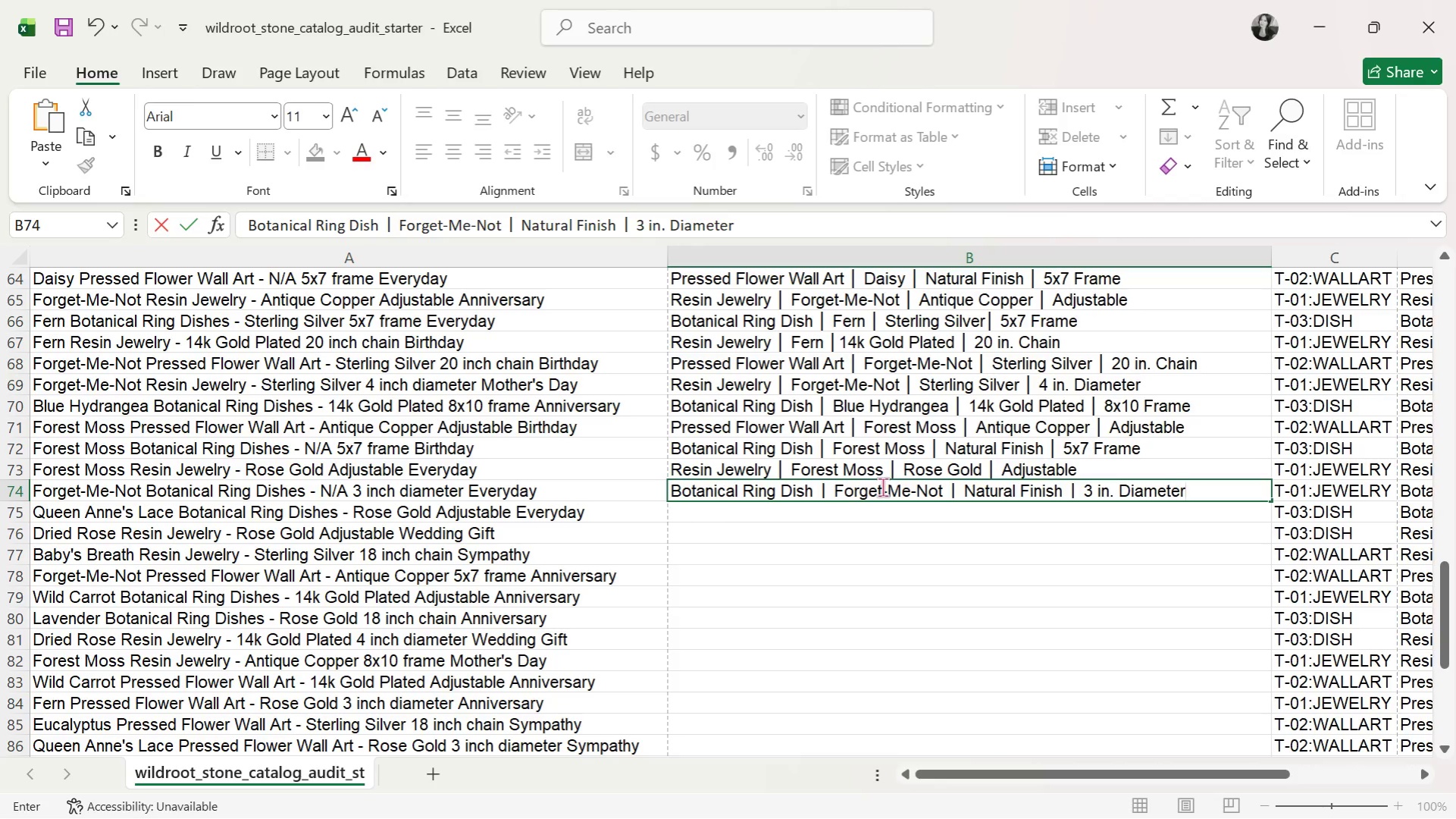 
key(Enter)
 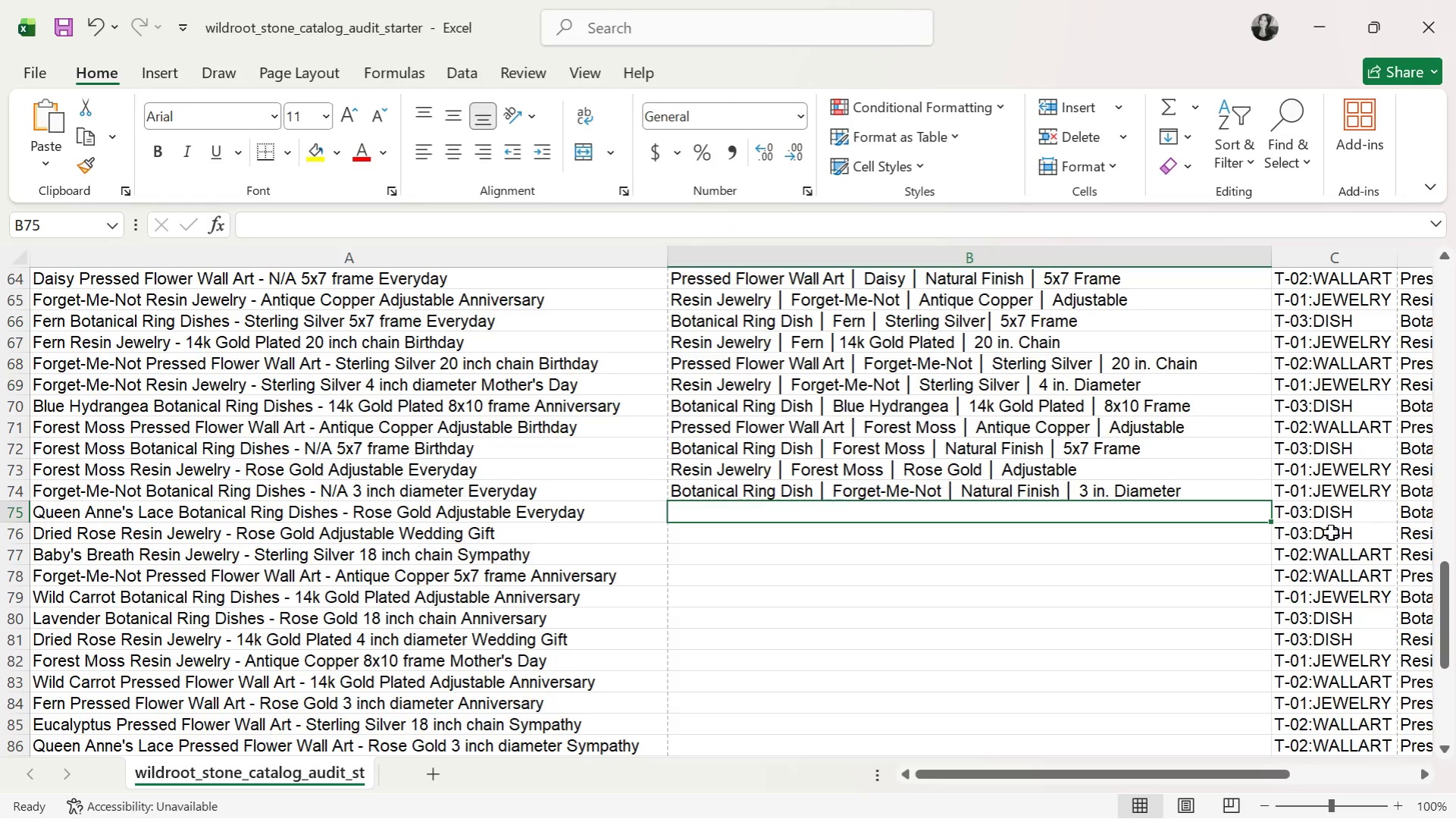 
left_click([1335, 514])
 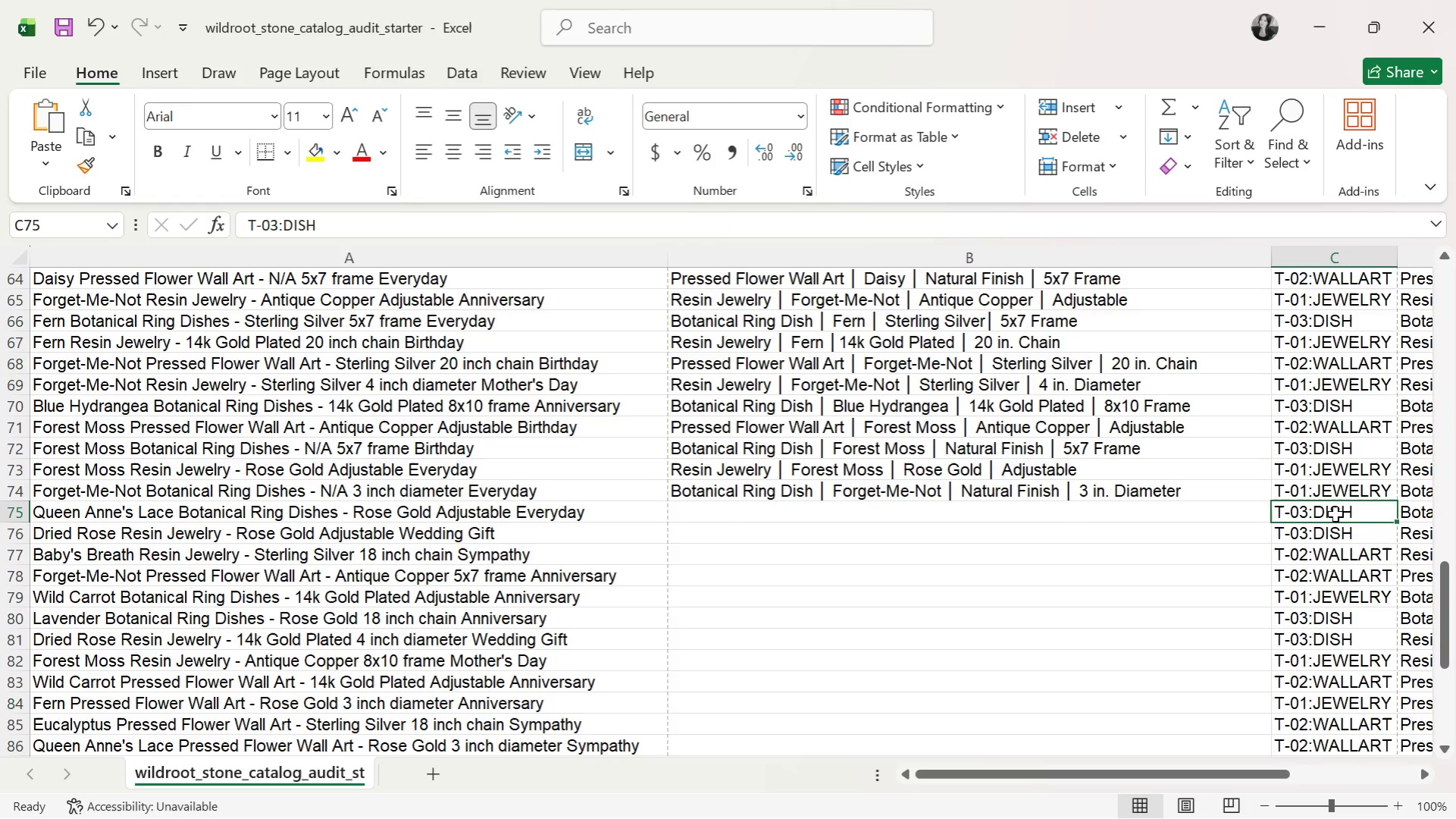 
key(Control+C)
 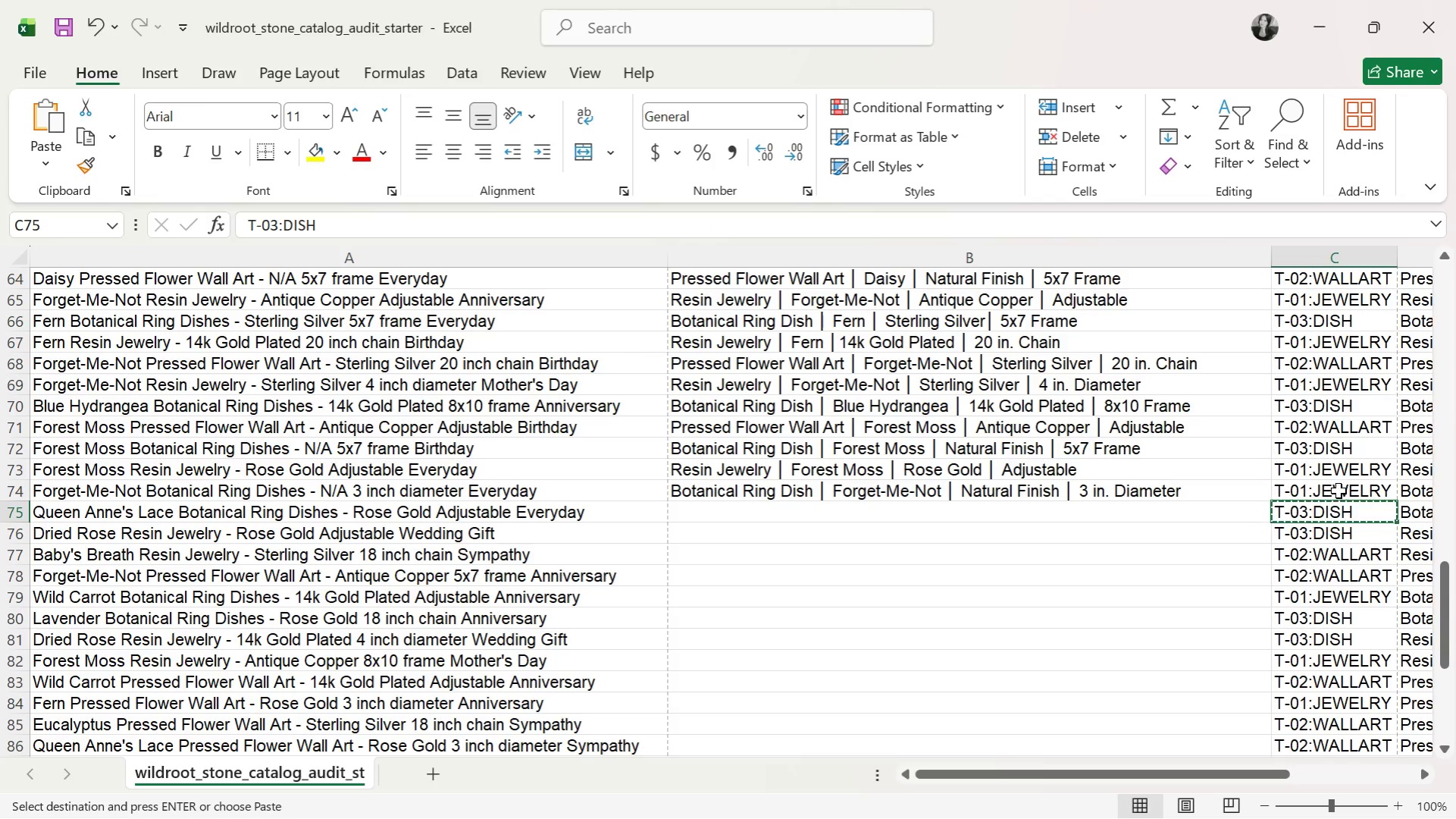 
left_click([1339, 488])
 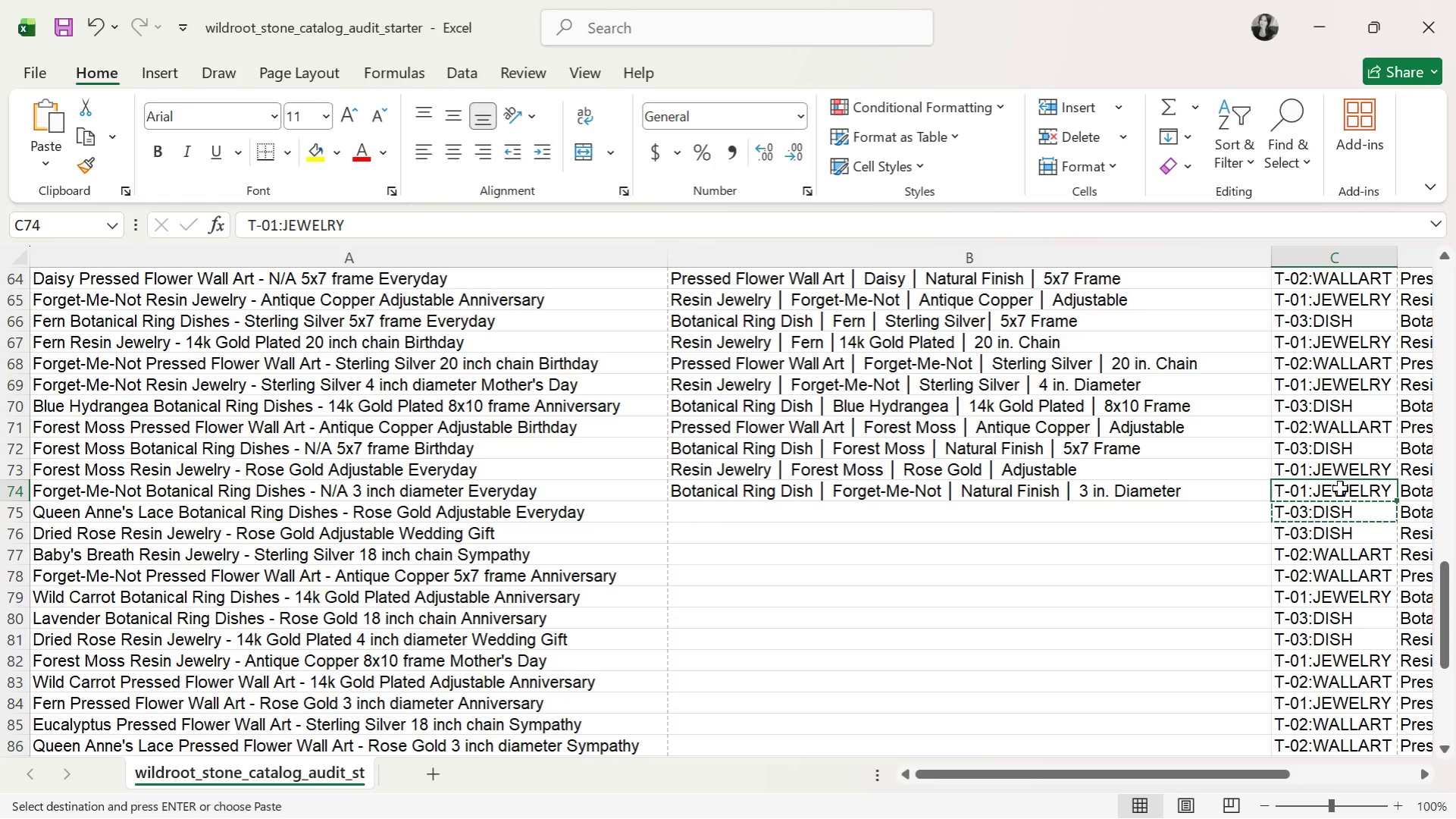 
key(Control+V)
 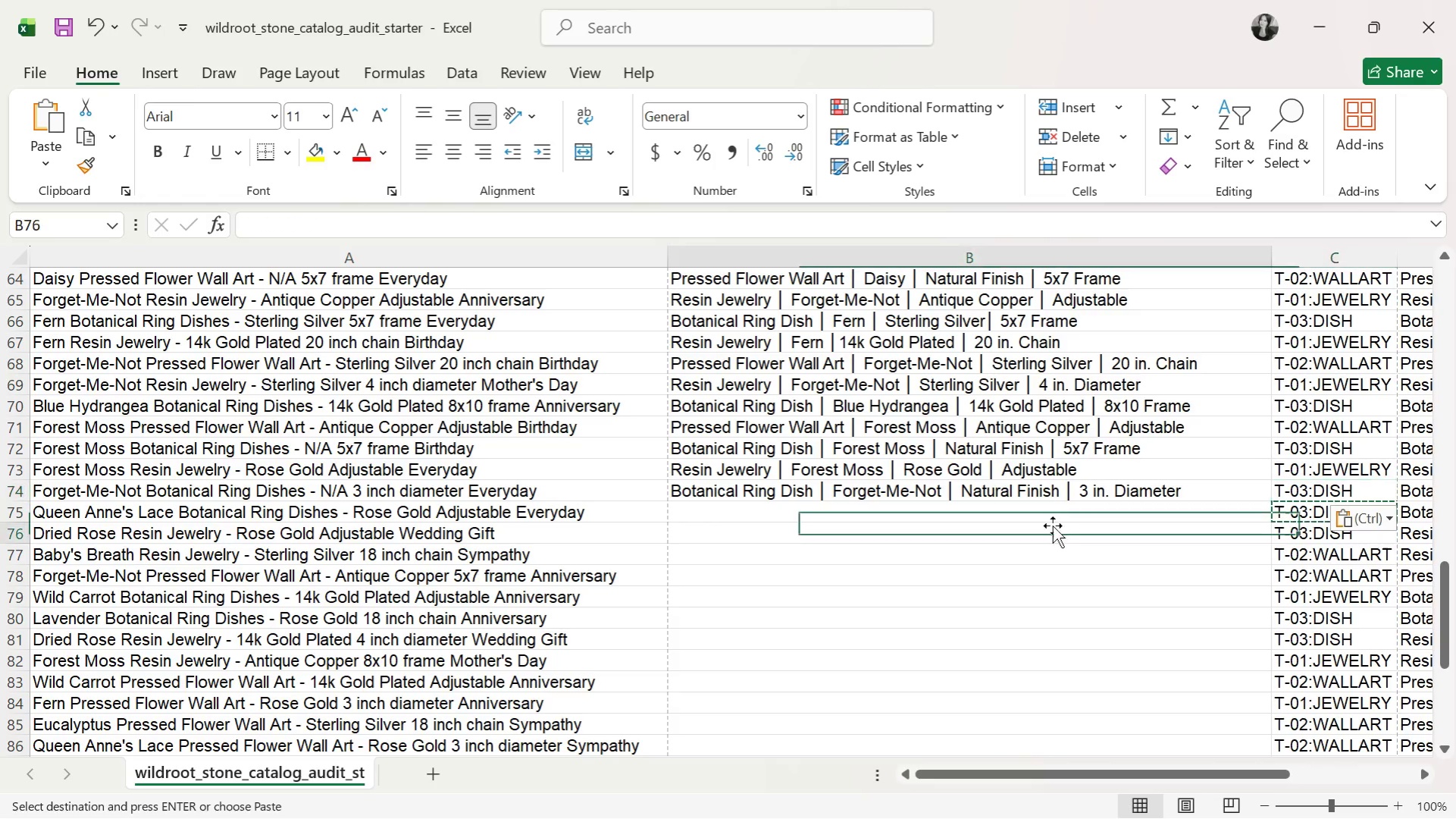 
double_click([1060, 497])
 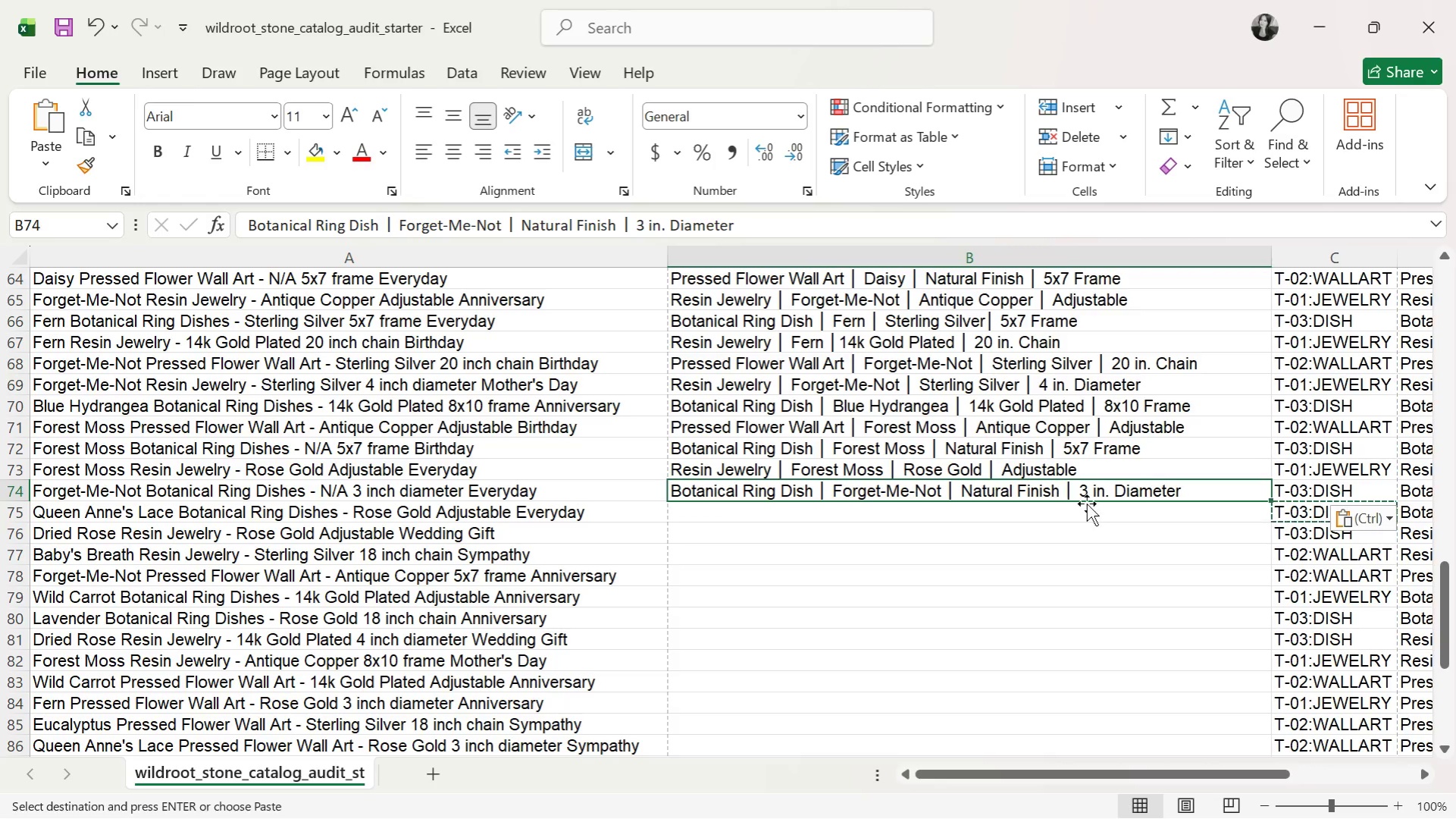 
wait(6.03)
 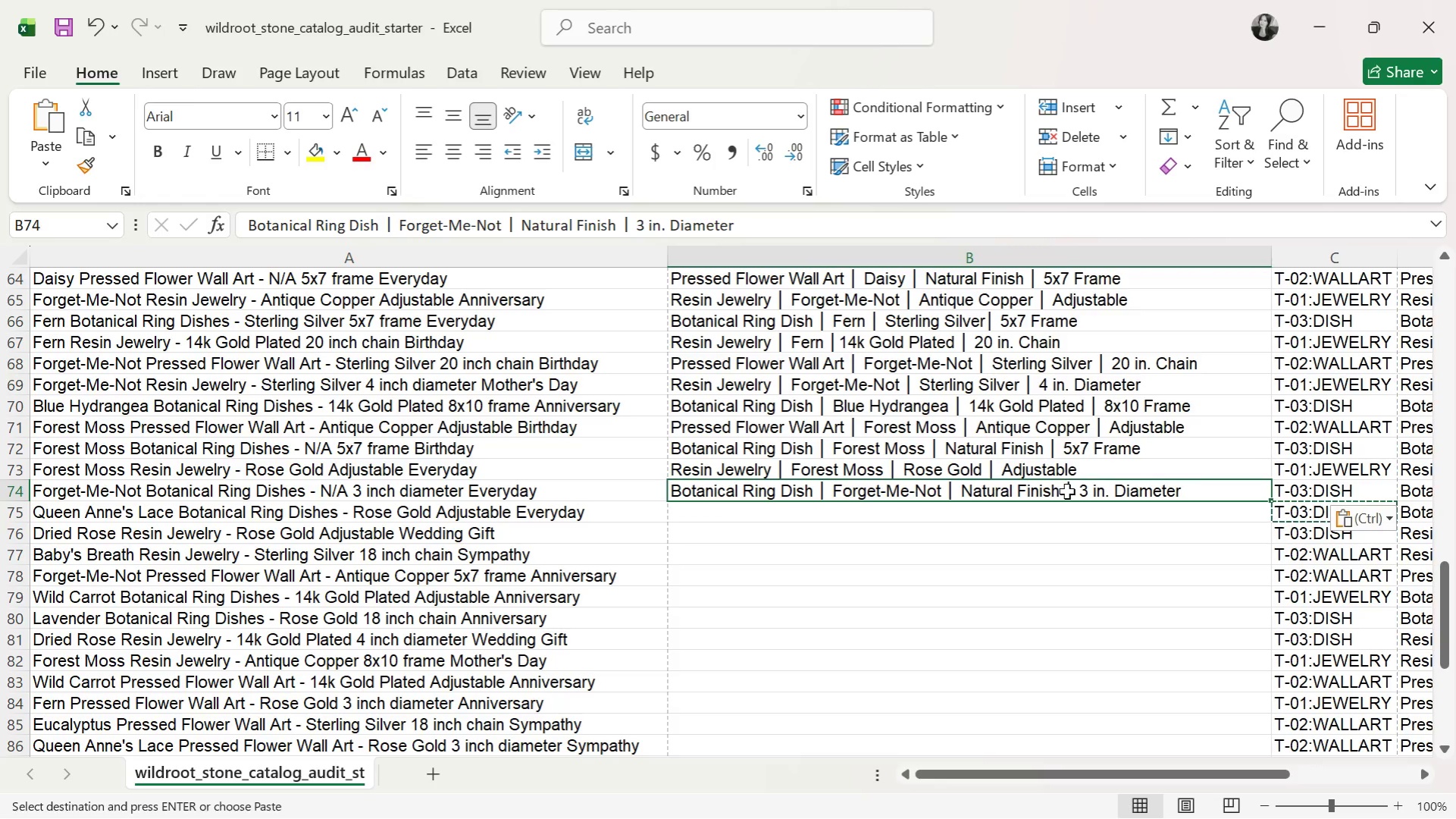 
left_click([1201, 507])
 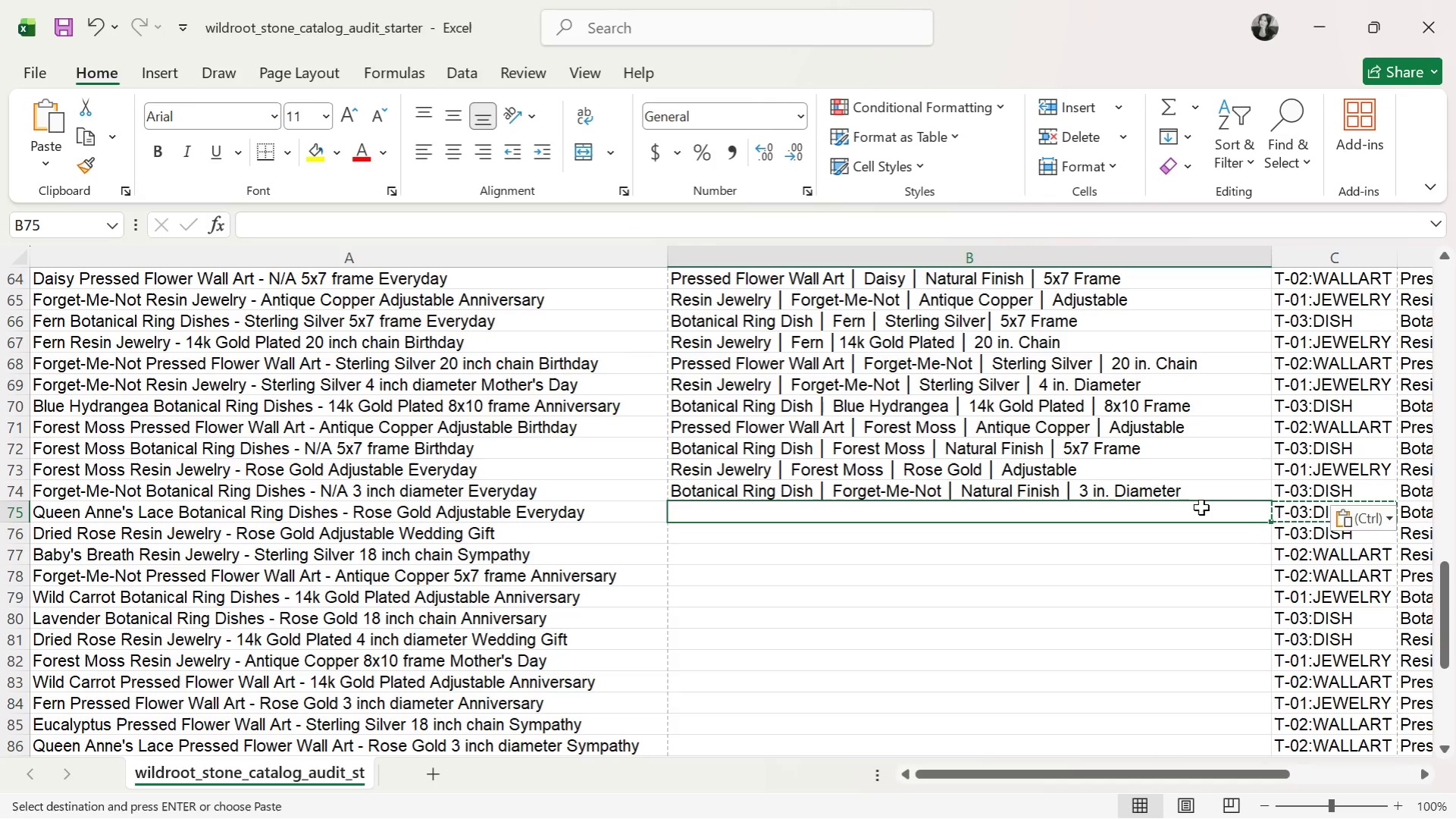 
type(Botanical Ring Dish )
 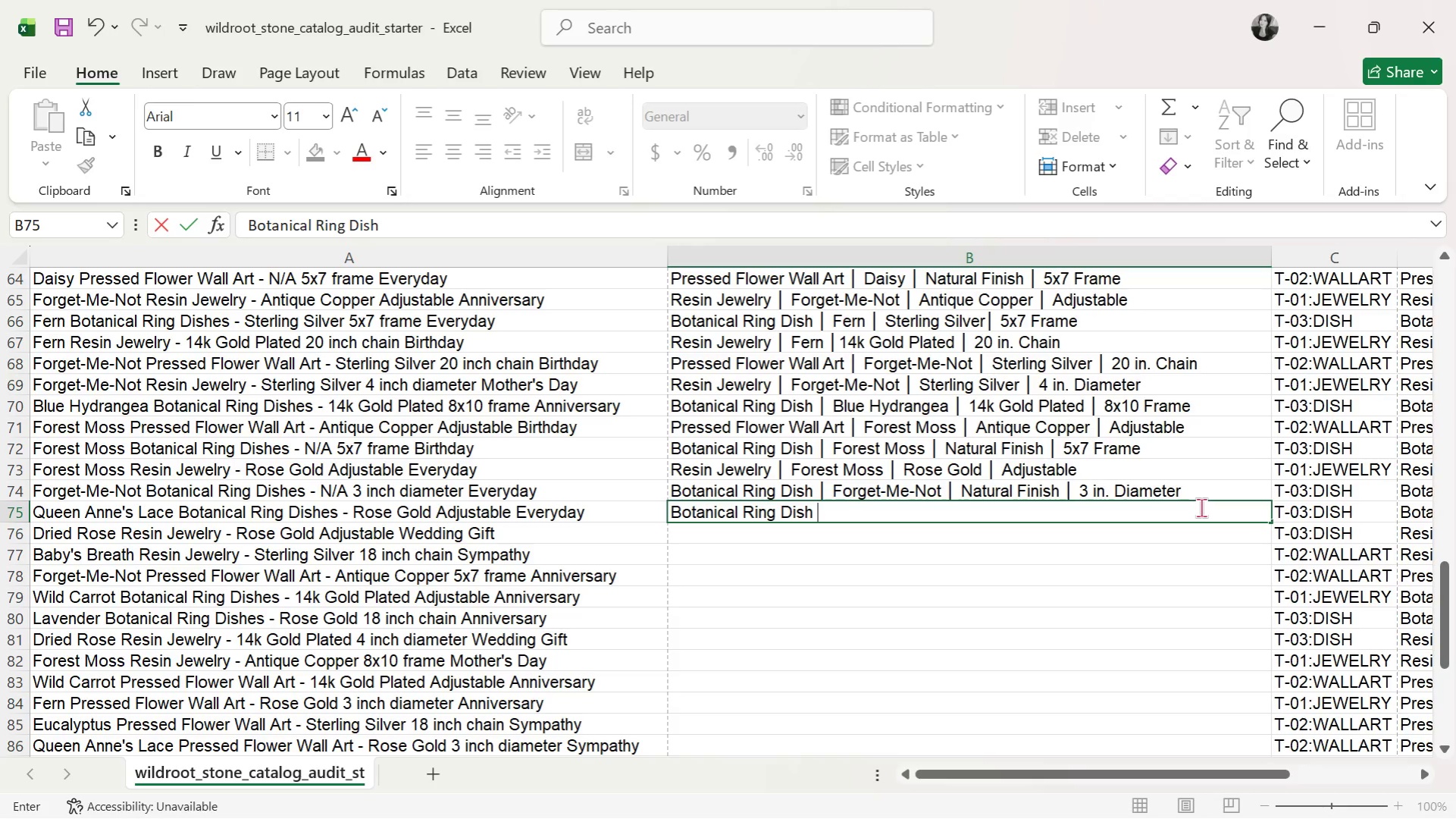 
key(Control+ControlLeft)
 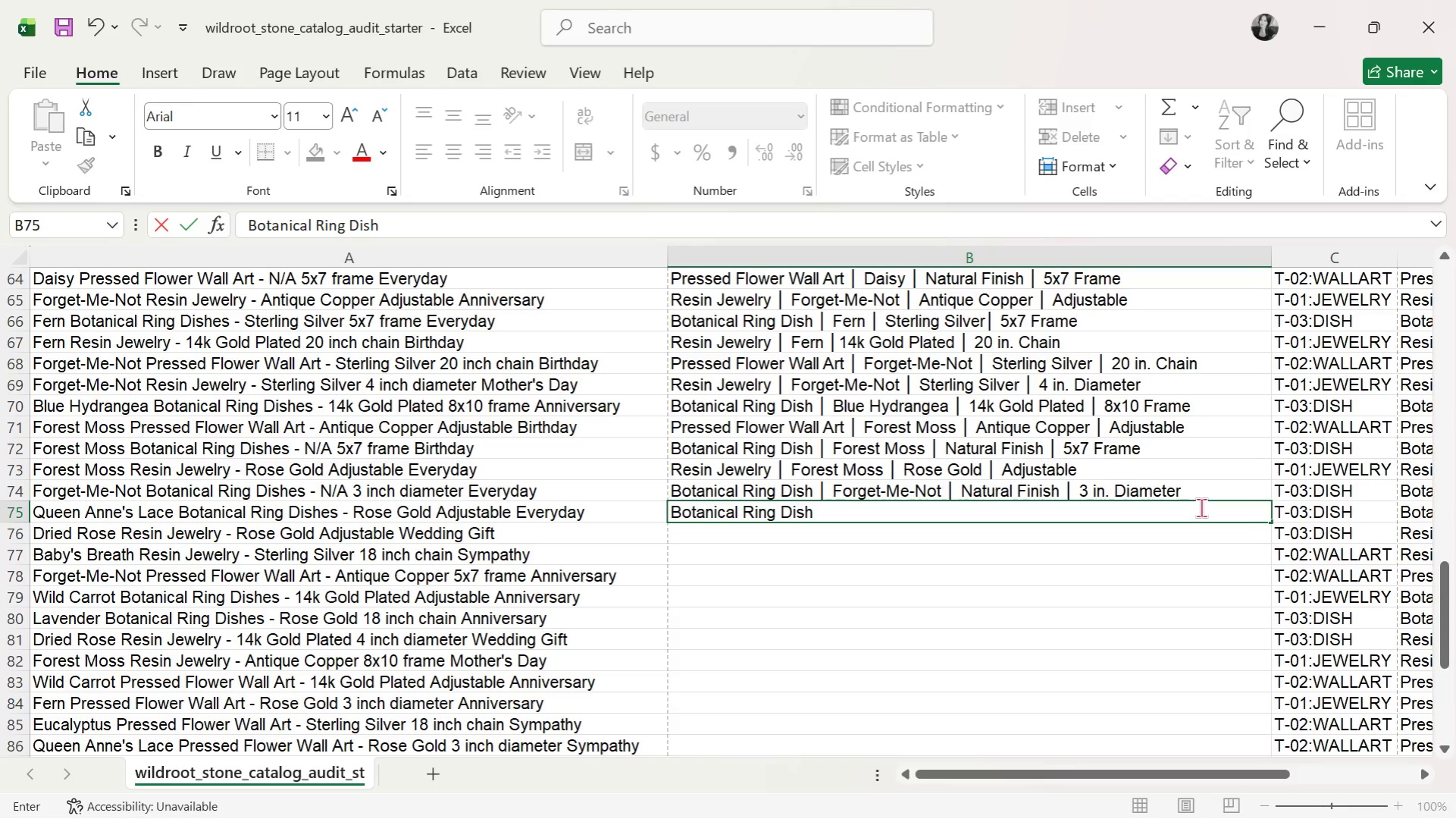 
key(Control+V)
 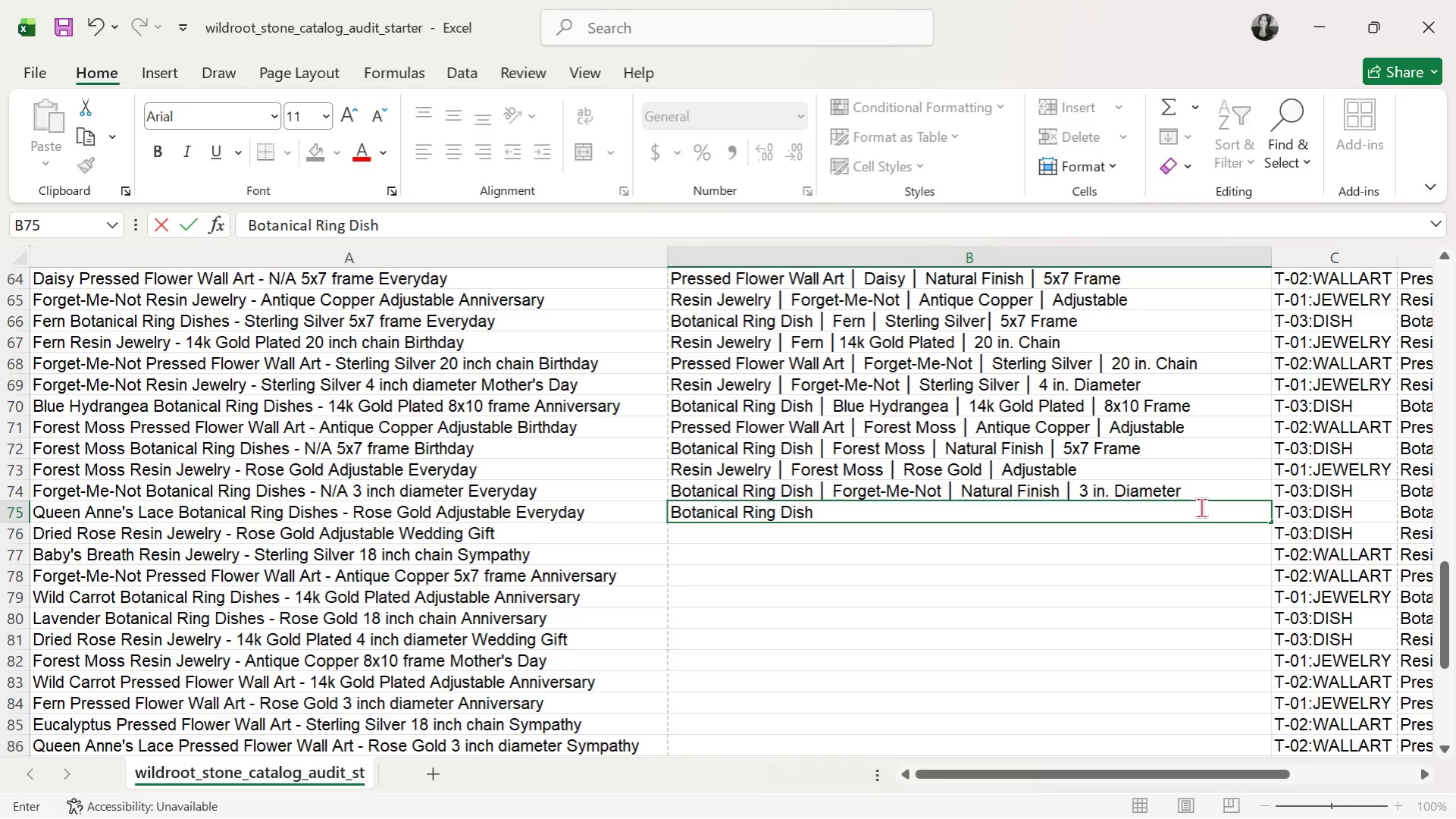 
key(Alt+AltLeft)
 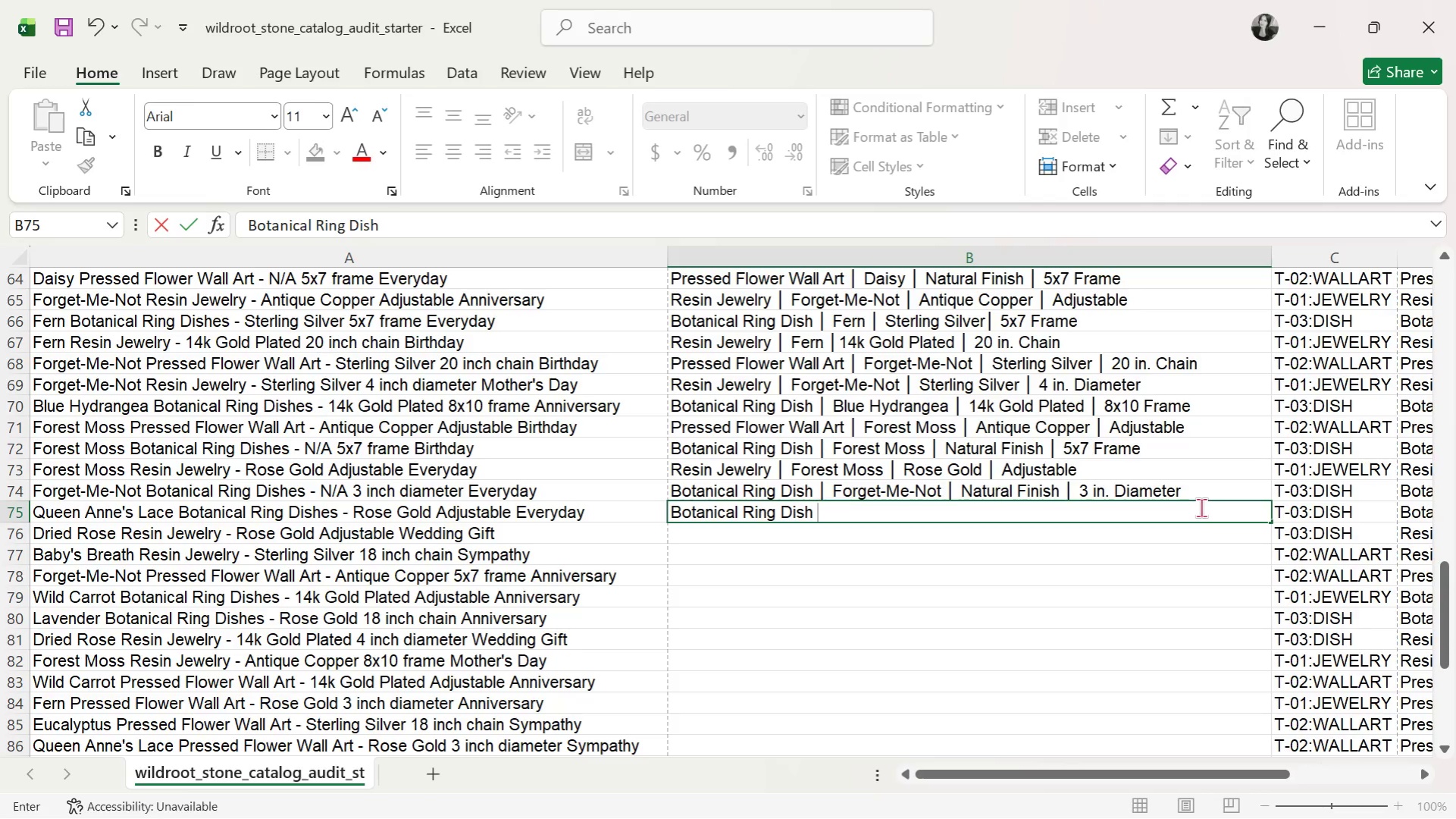 
key(Alt+Tab)
 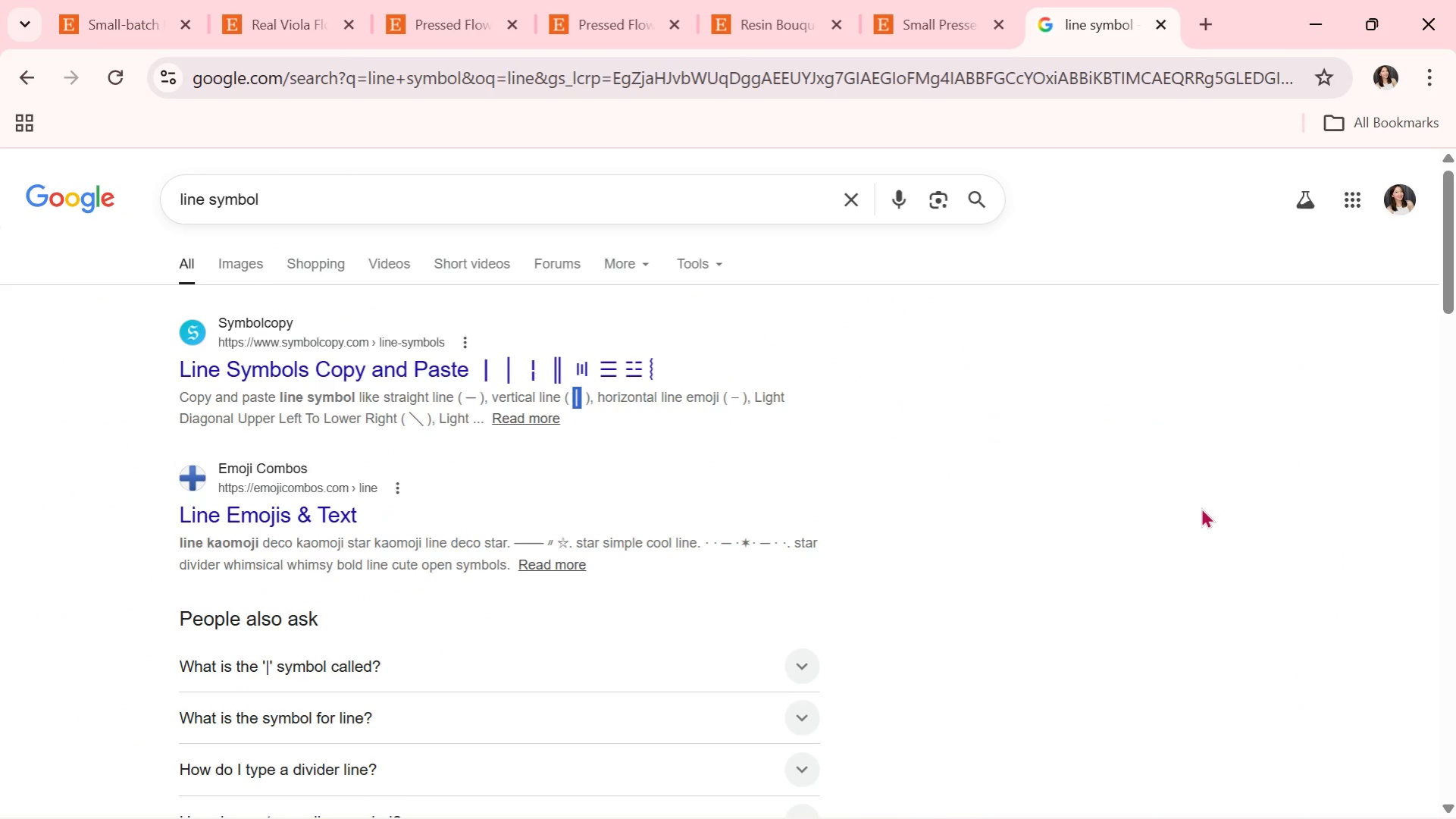 
key(Control+ControlLeft)
 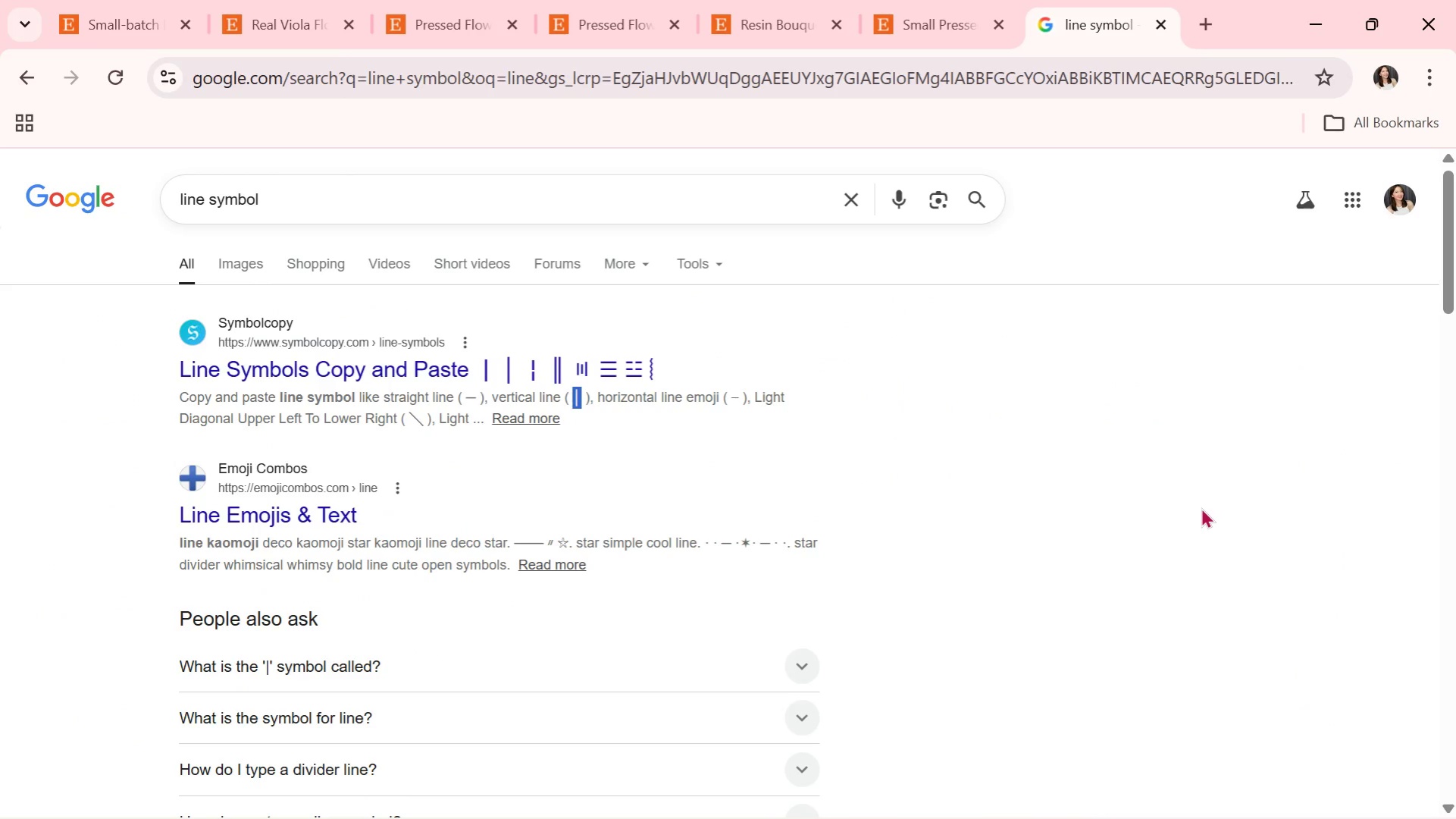 
key(Control+C)
 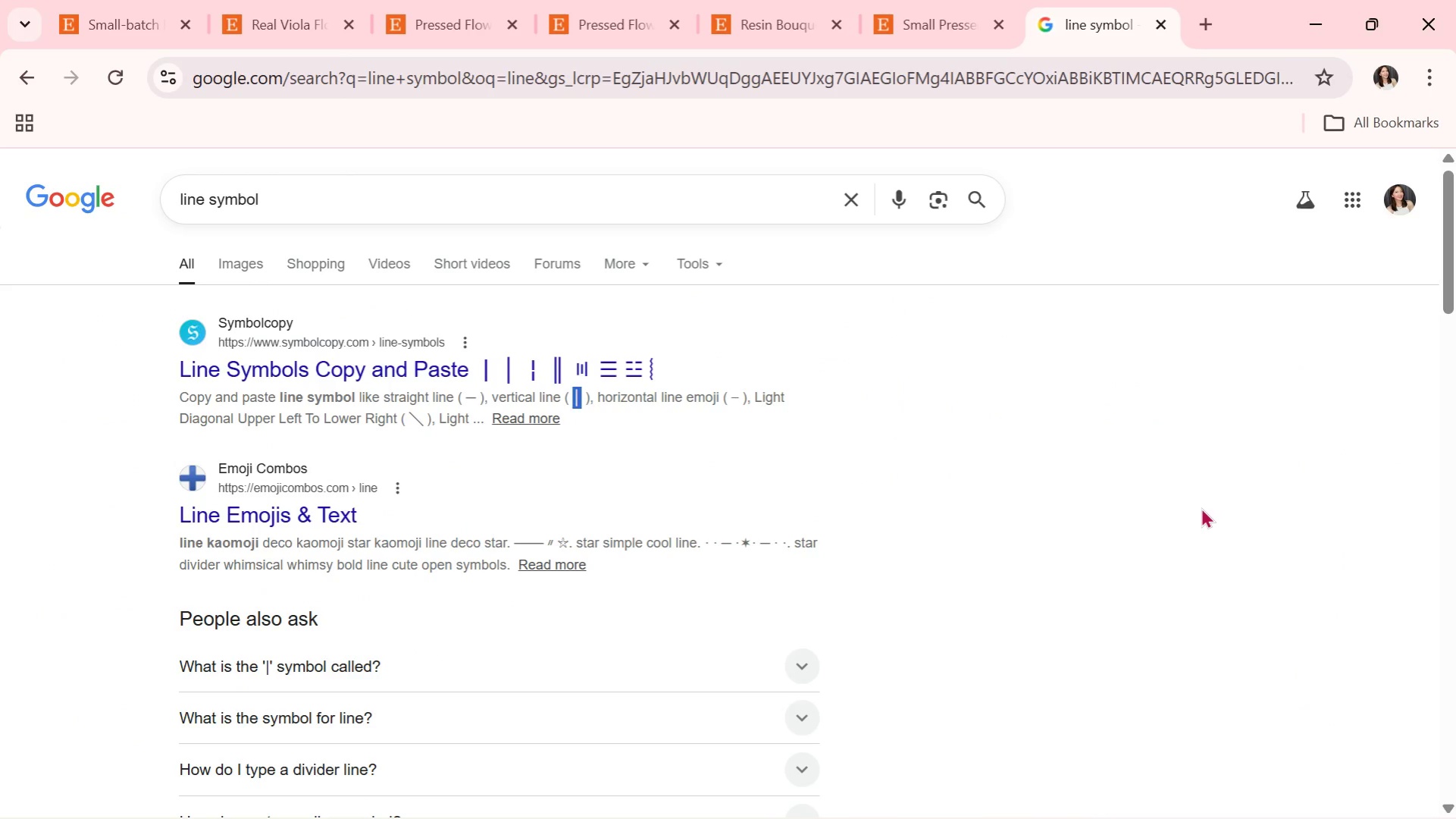 
key(Alt+AltLeft)
 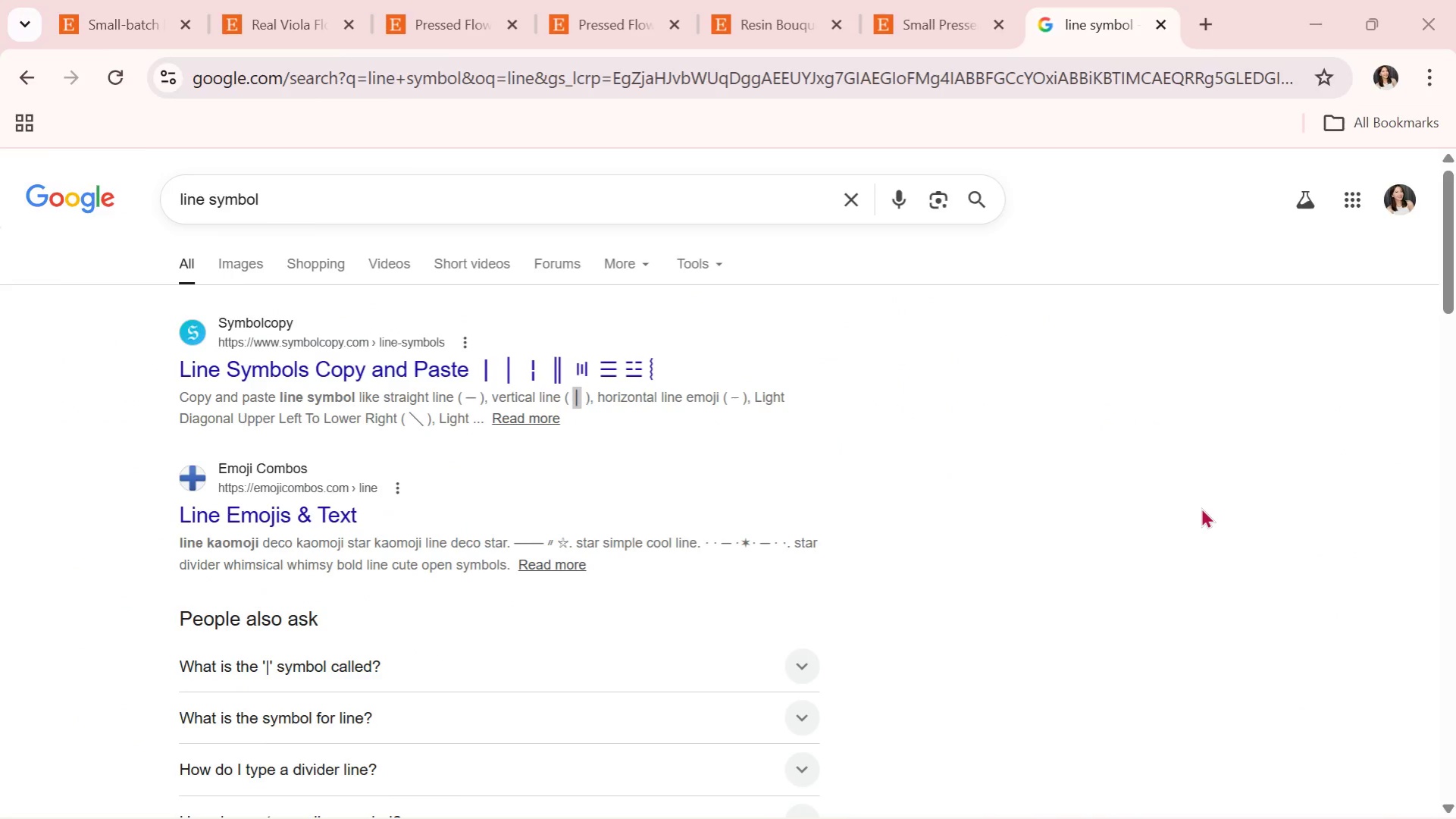 
key(Alt+Tab)
 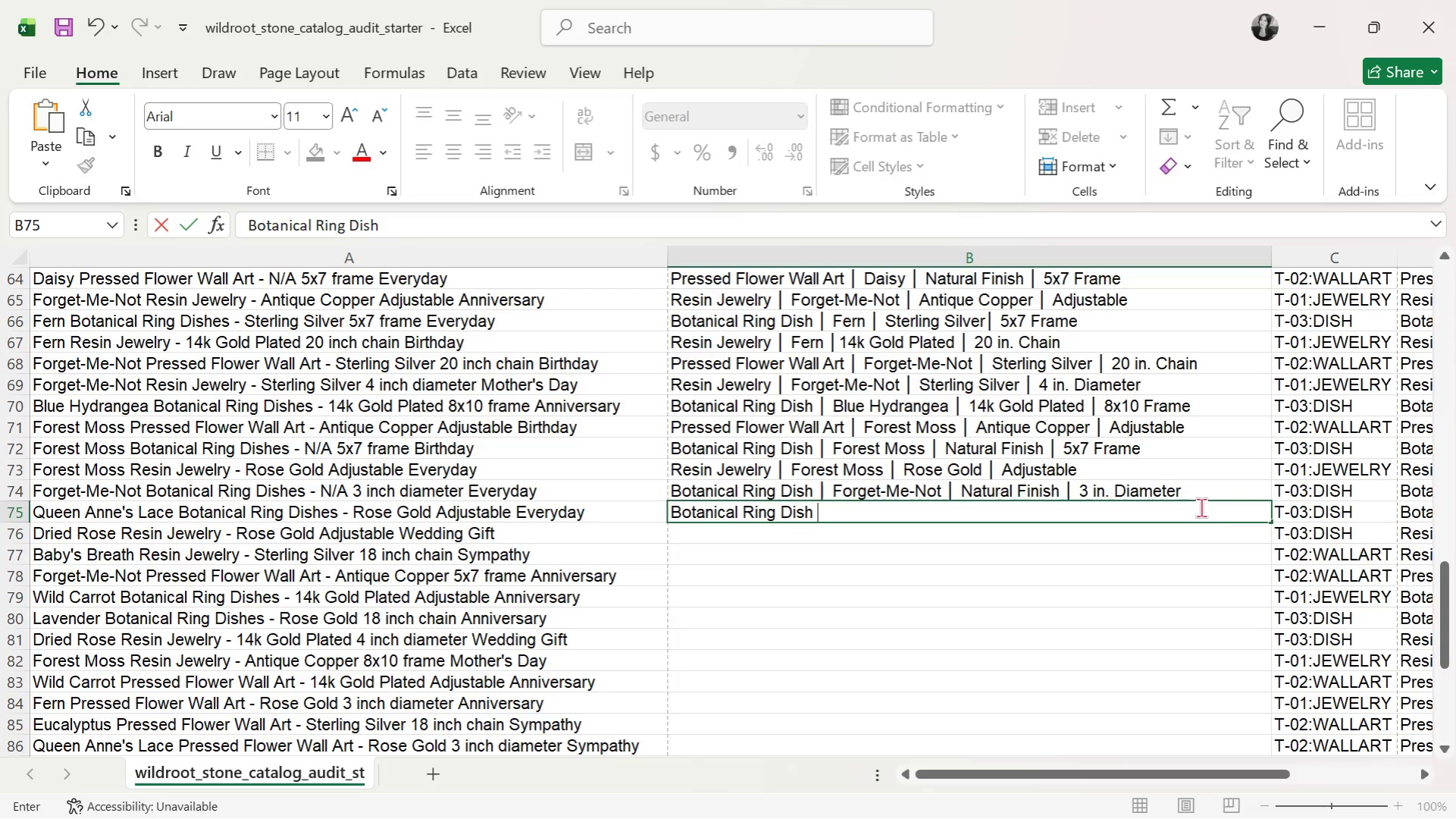 
key(Control+V)
 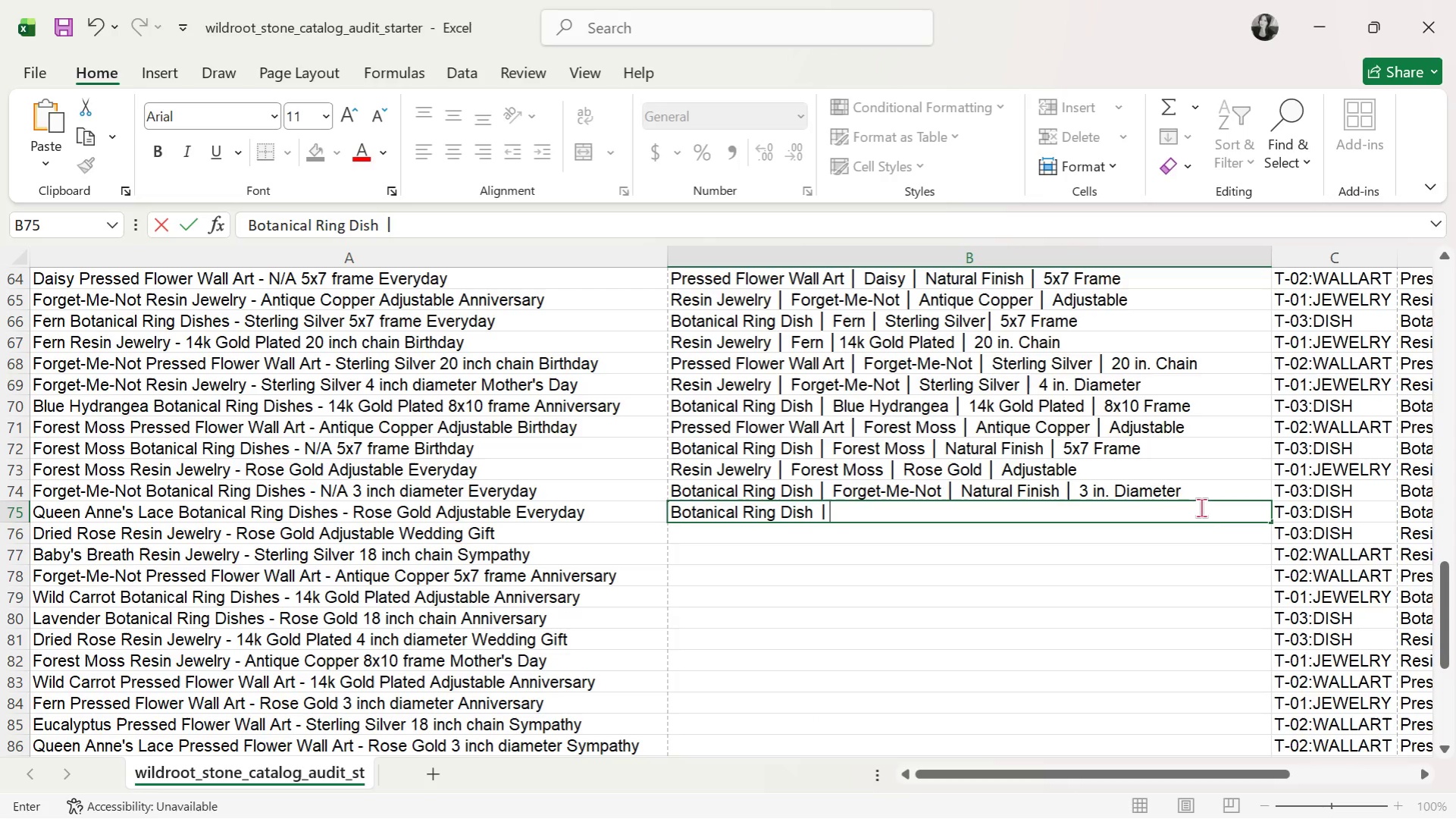 
type( Queen Anne;)
key(Backspace)
type('s Lace )
 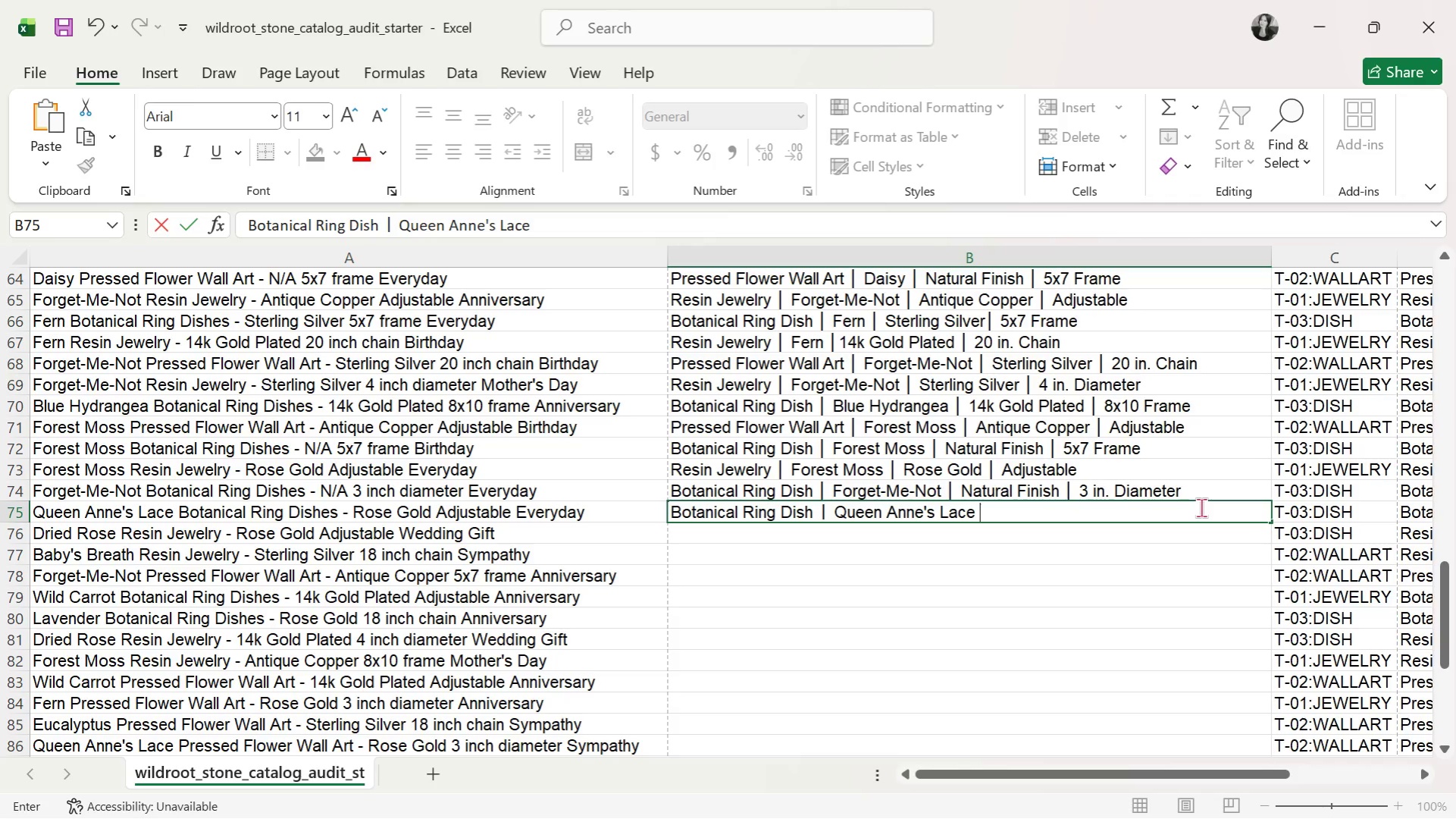 
key(Control+ControlLeft)
 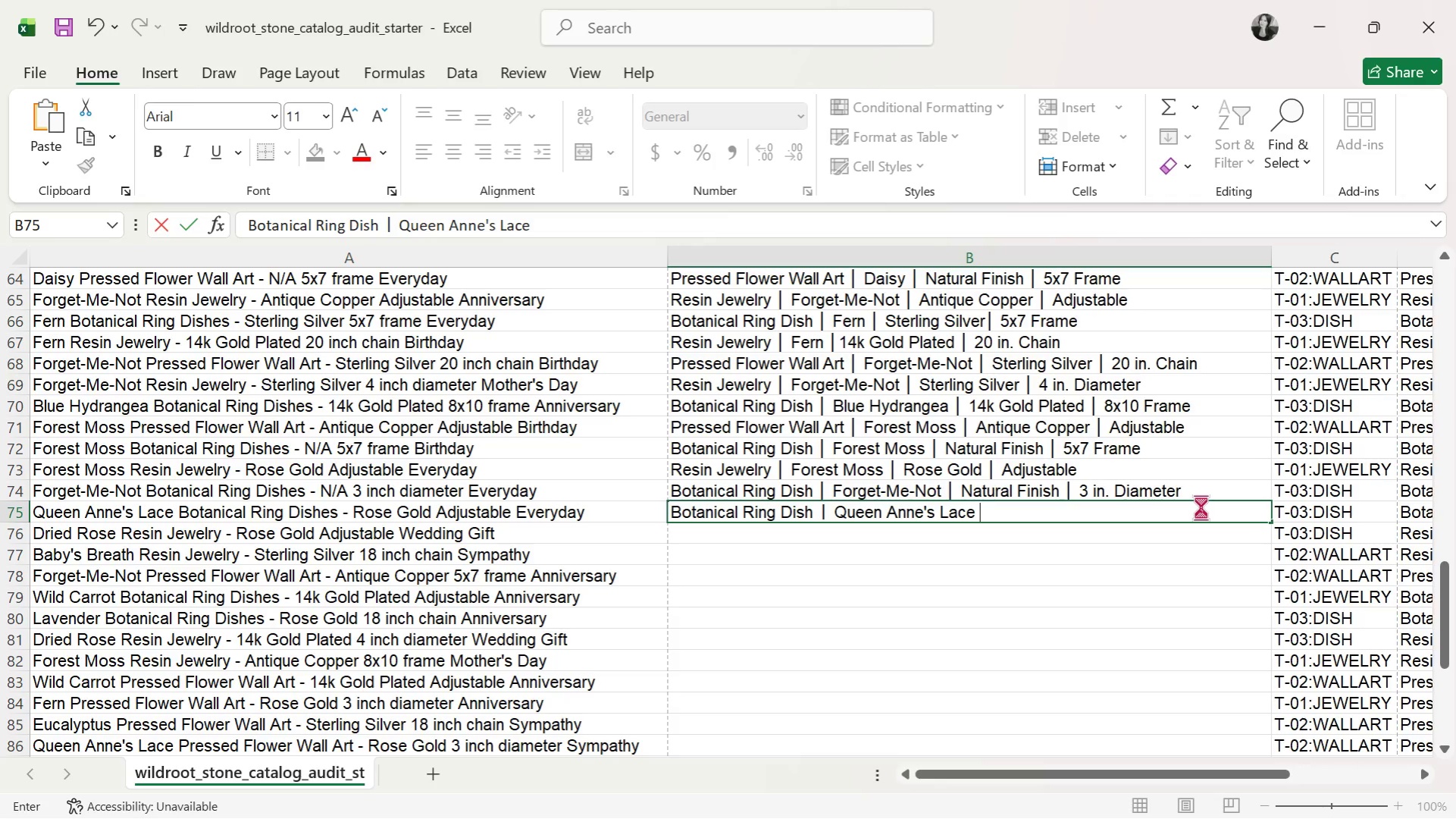 
key(Control+V)
 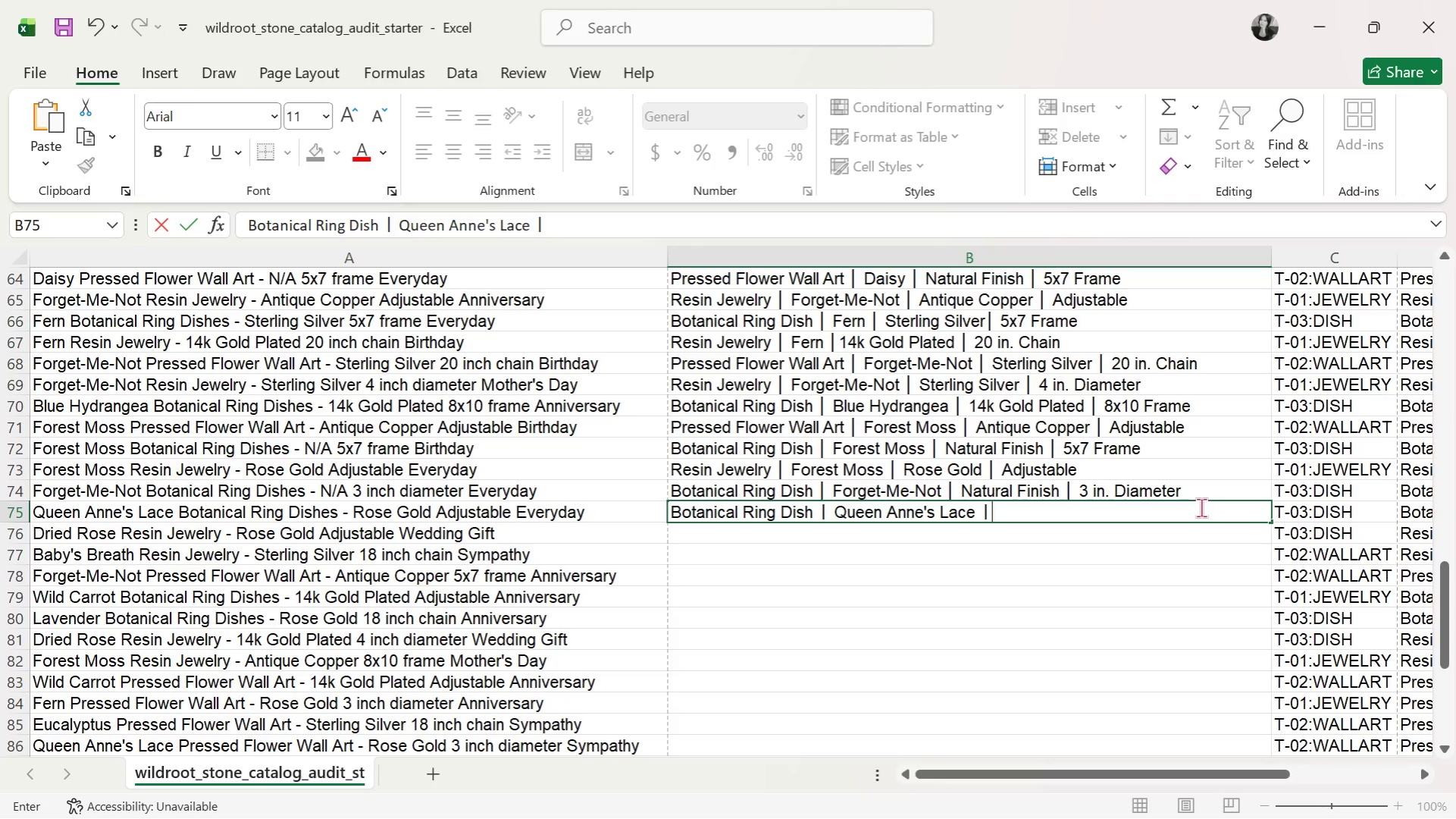 
type( Rose Gold )
 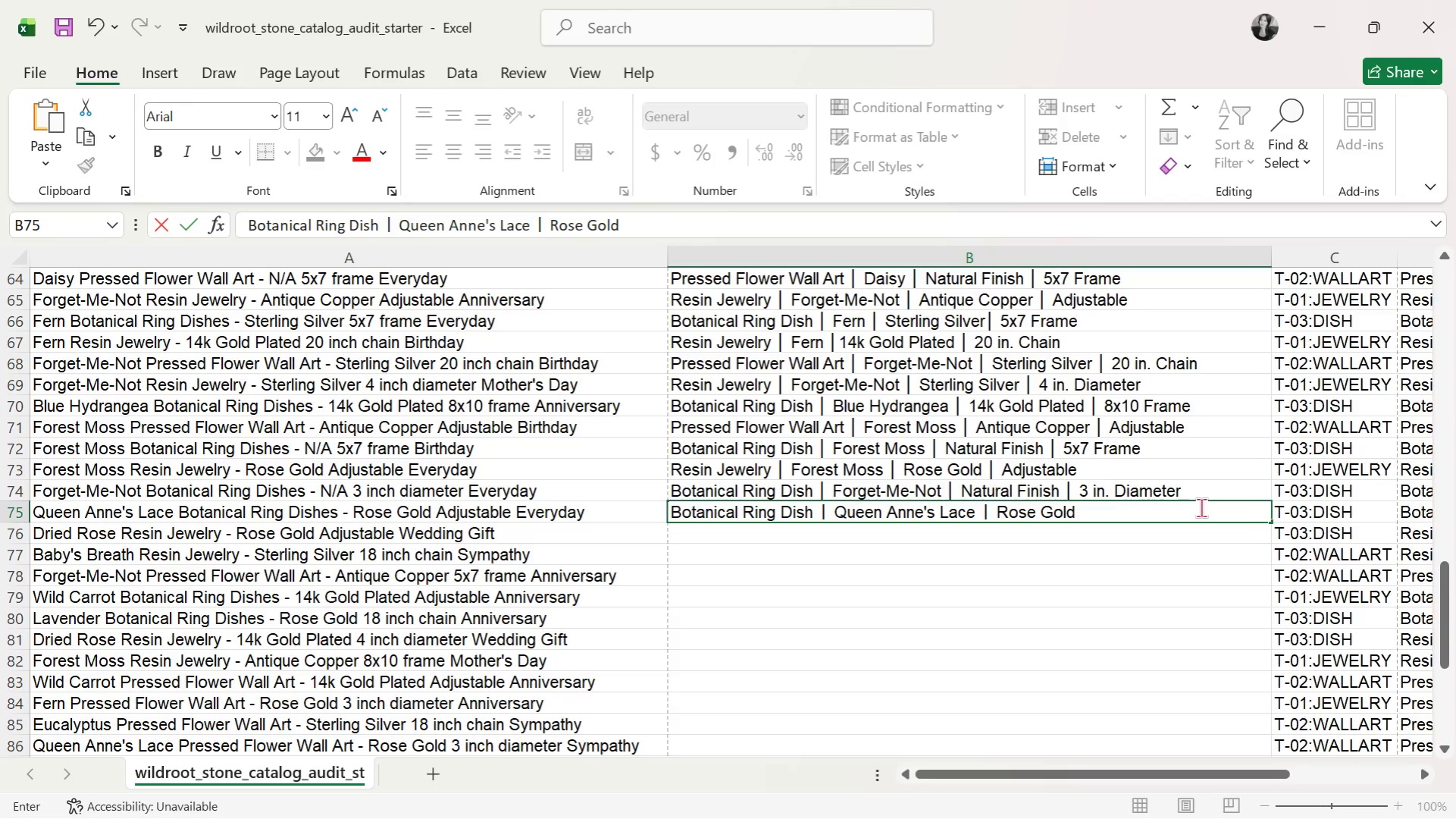 
key(Control+ControlLeft)
 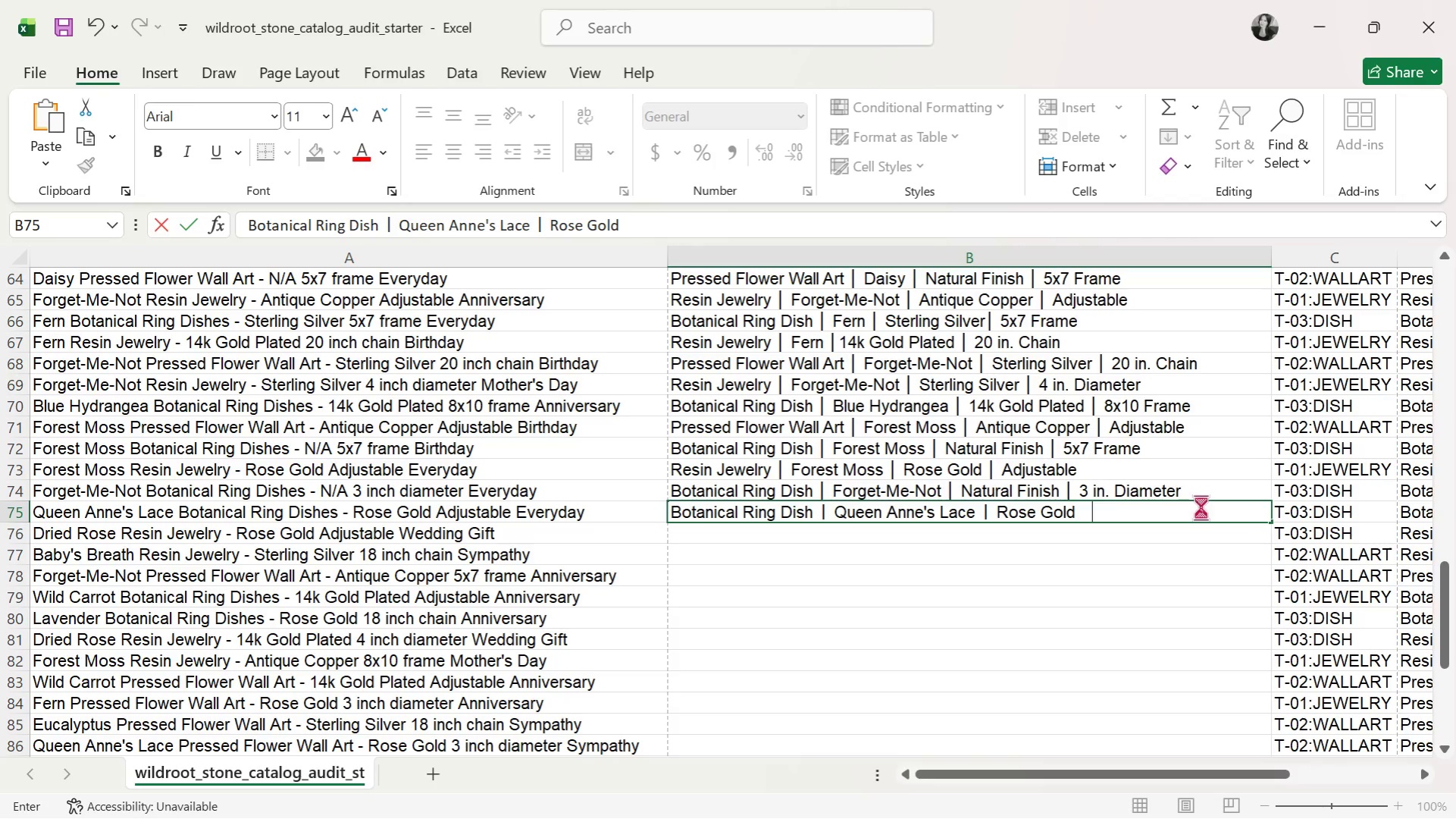 
key(Control+V)
 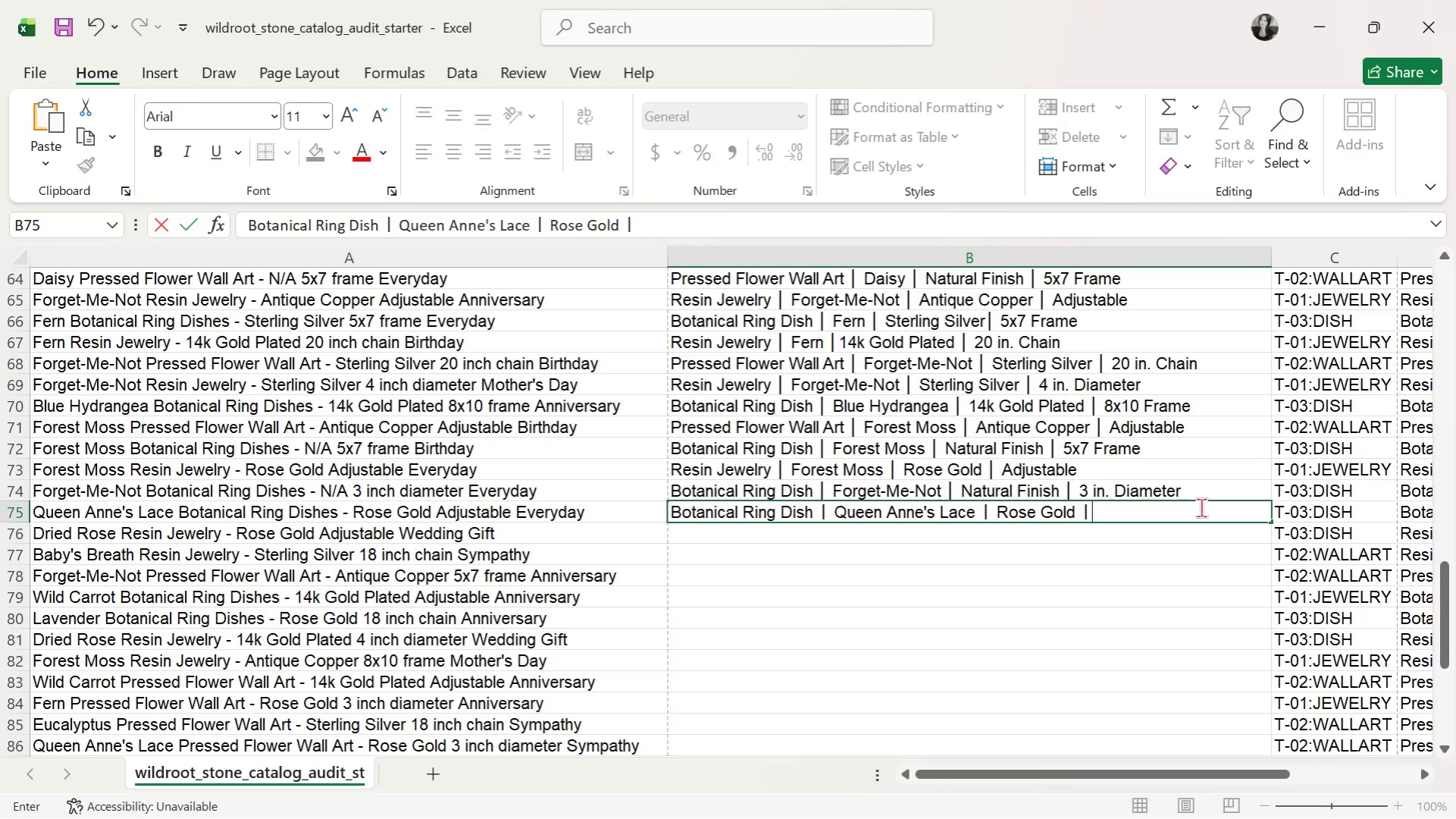 
type( Adjustable)
 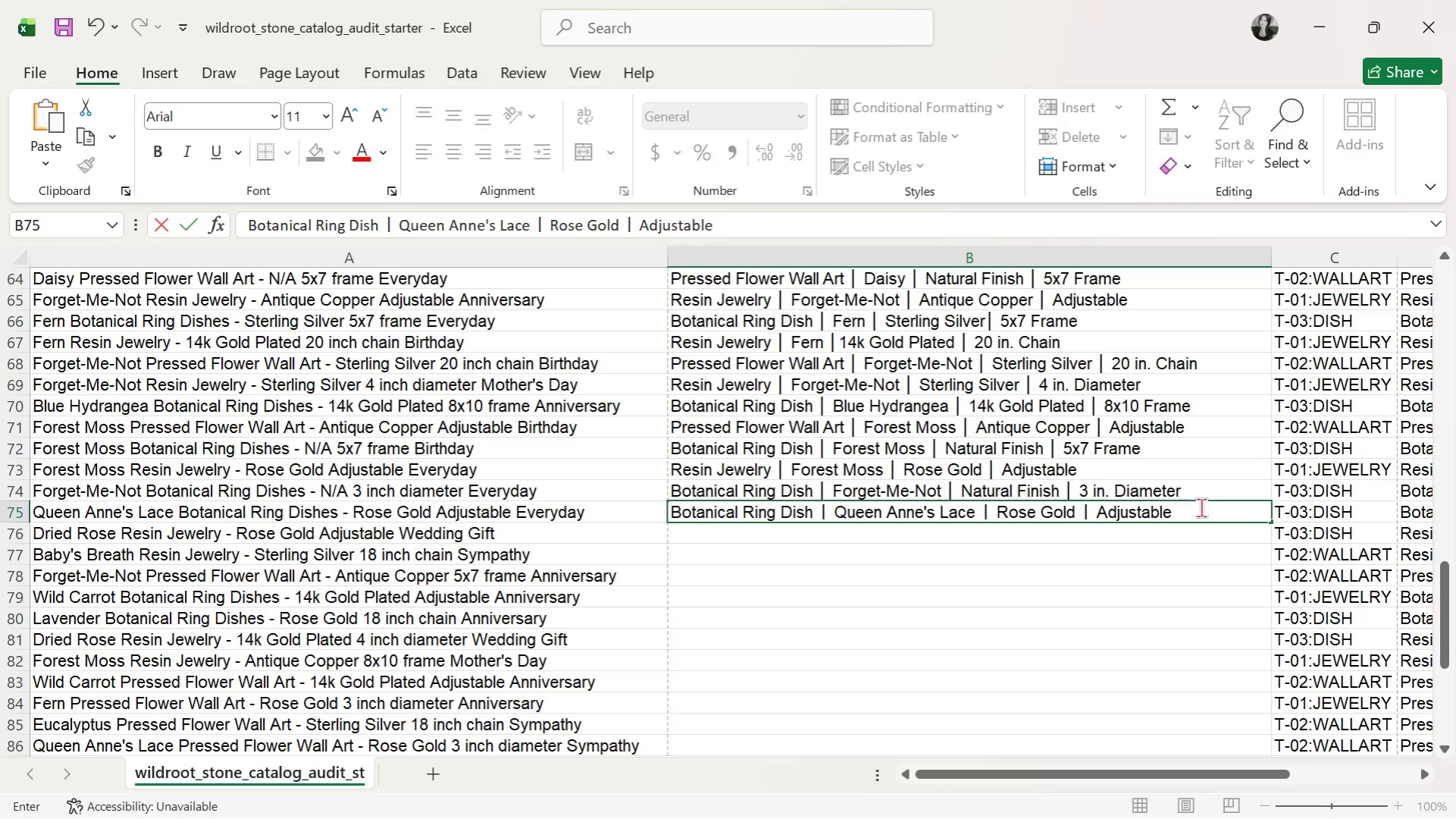 
key(Enter)
 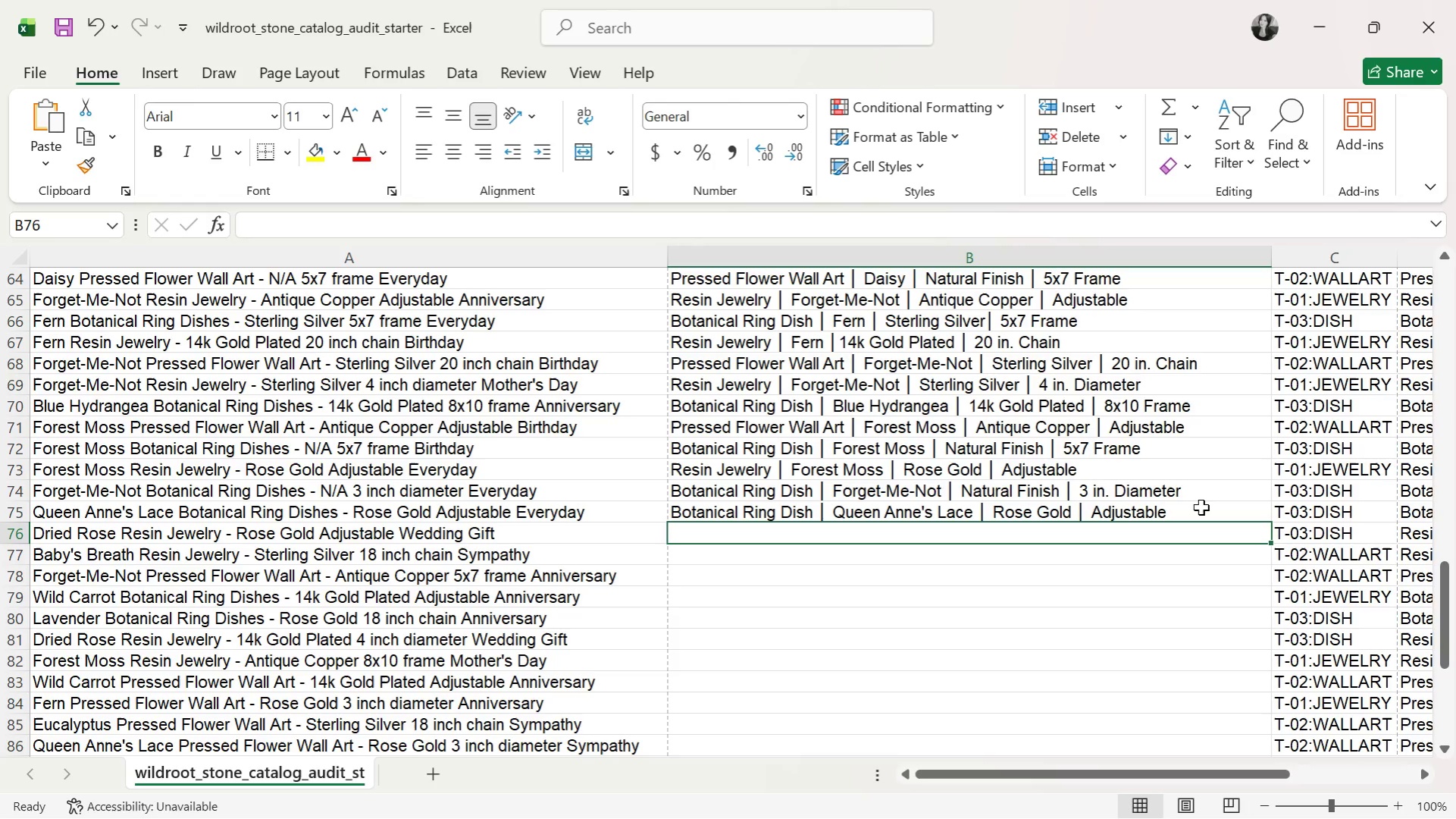 
type(r)
key(Backspace)
key(Backspace)
type(Resin )
 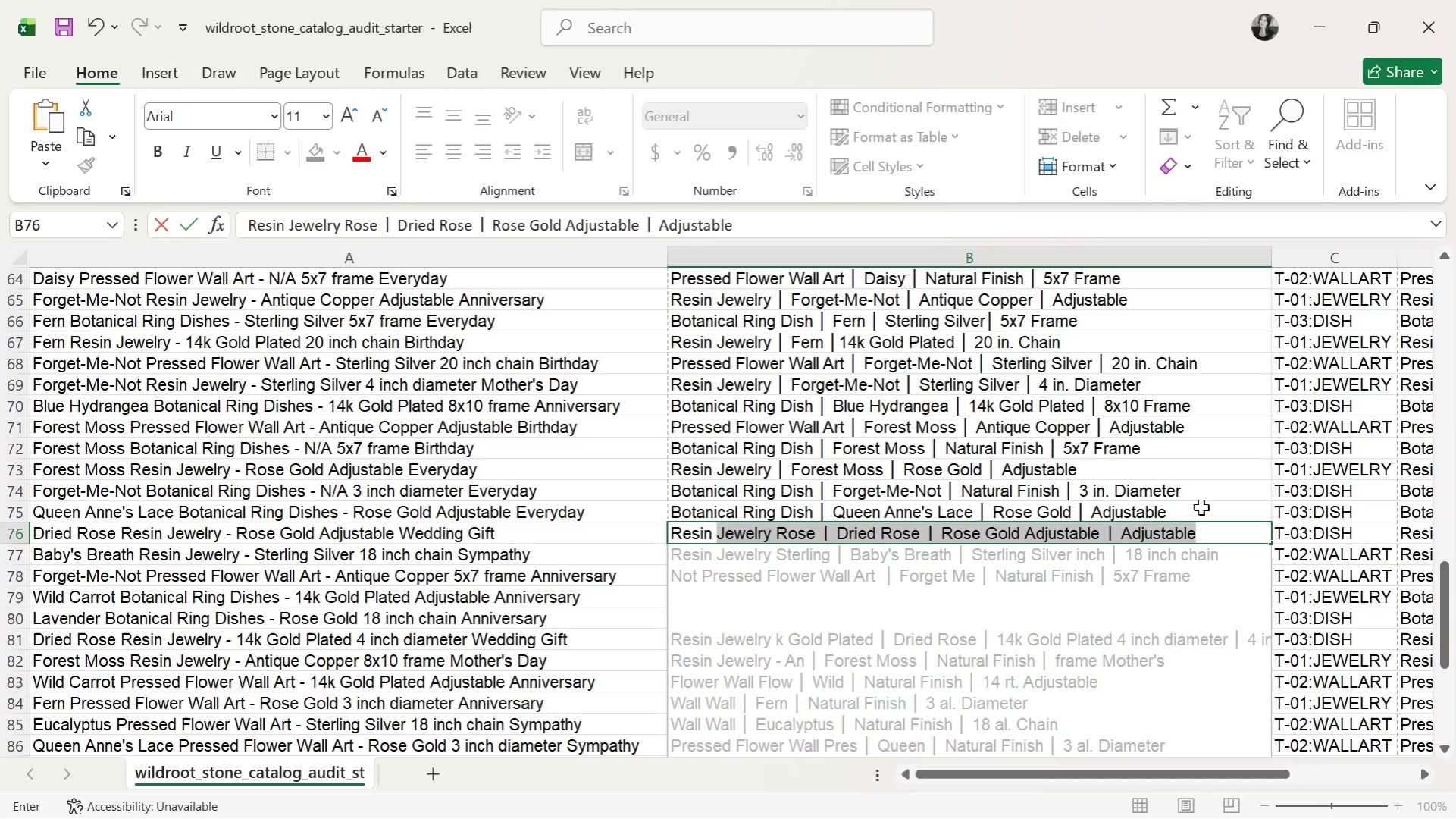 
type(Jewelry )
 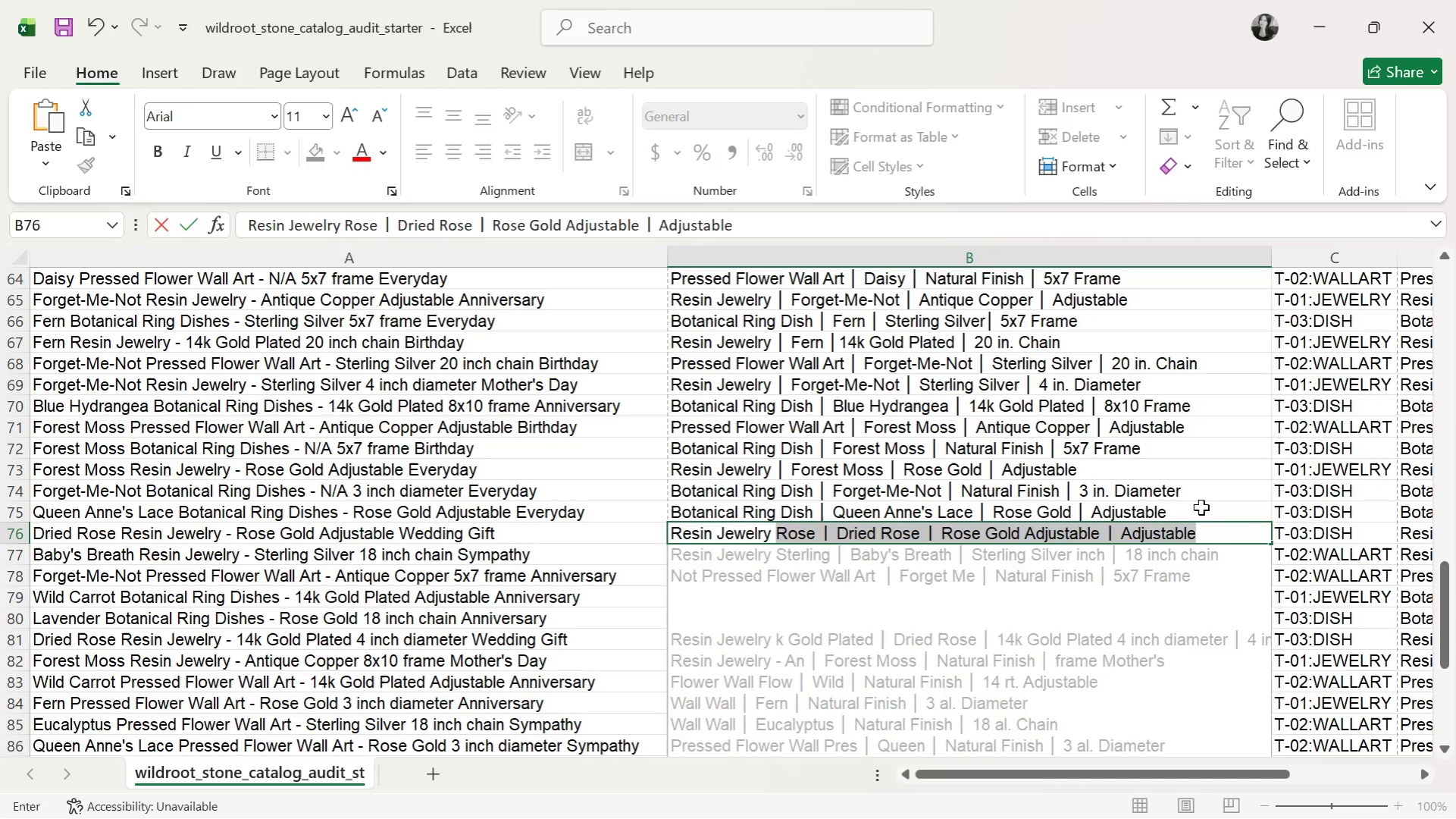 
key(Control+ControlLeft)
 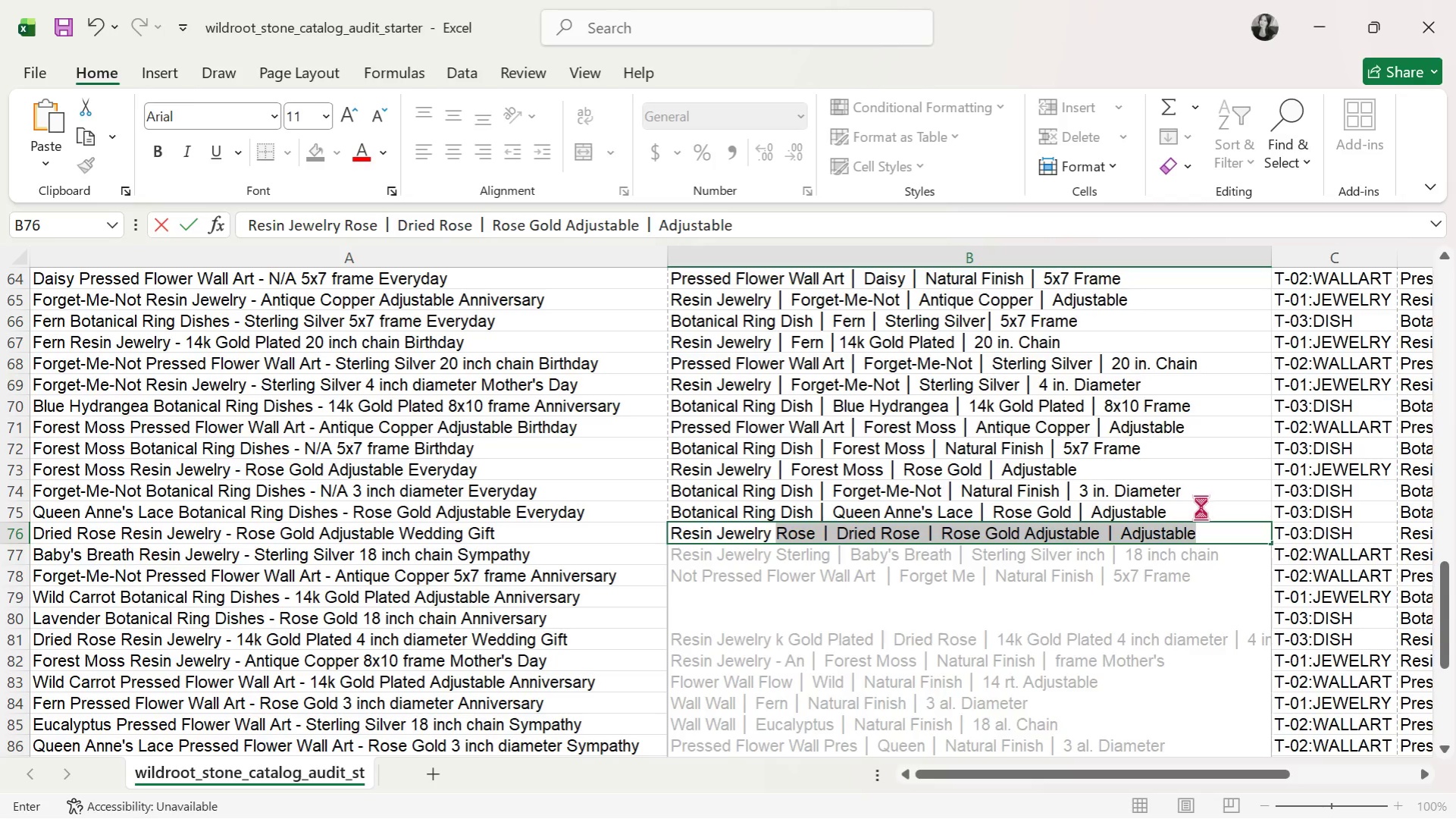 
key(Control+V)
 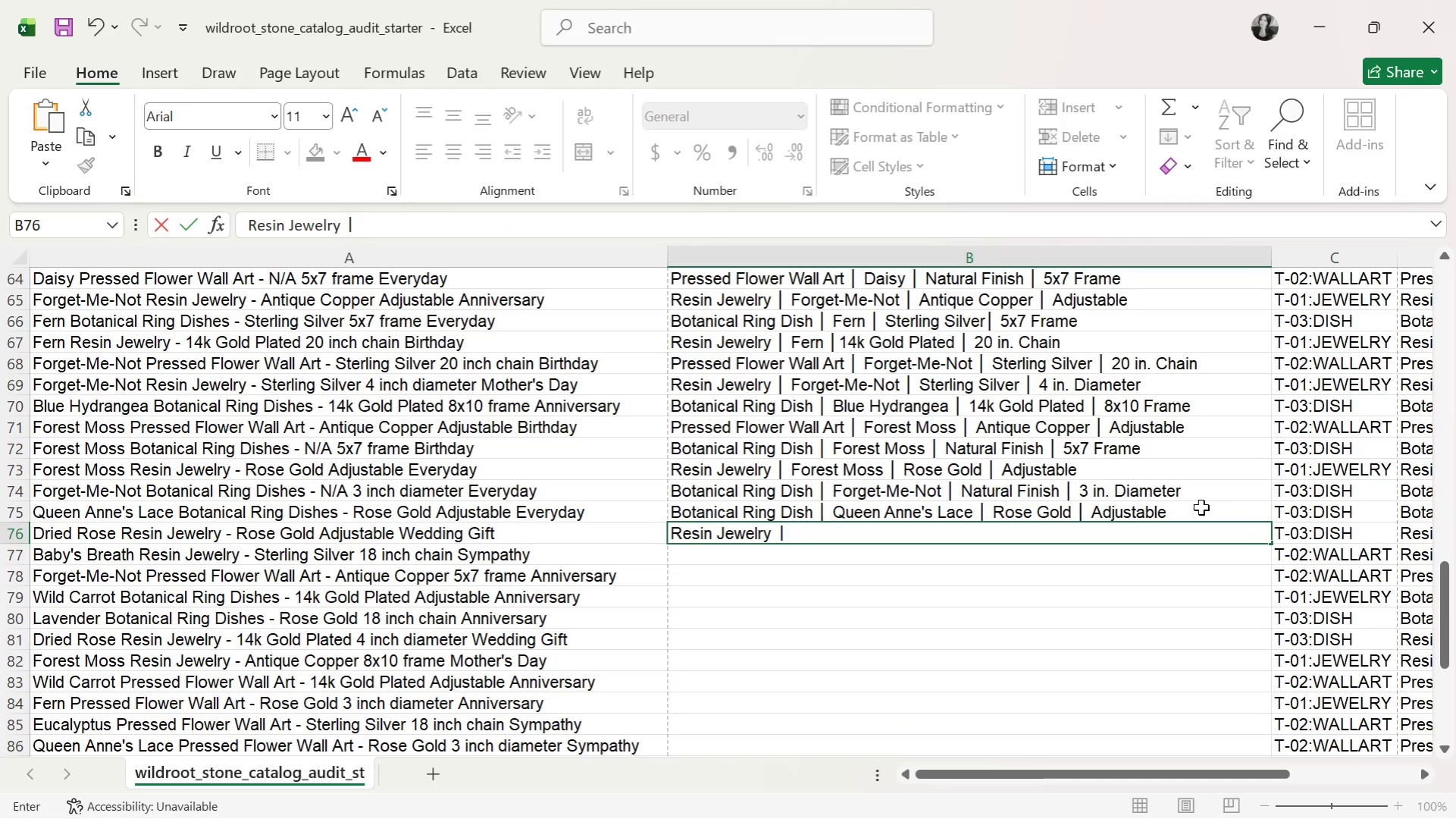 
type( Dried Rose )
 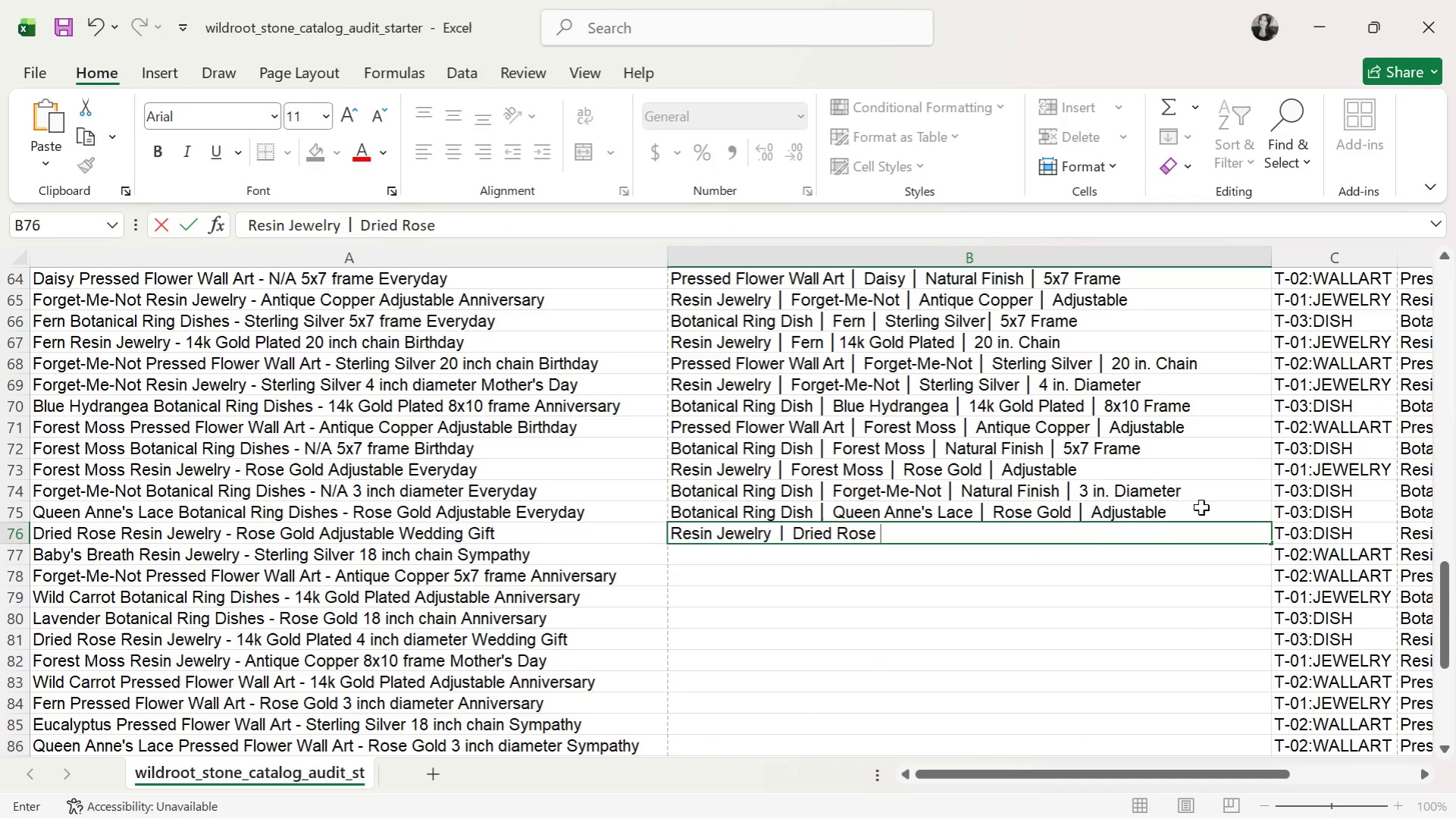 
key(Control+ControlLeft)
 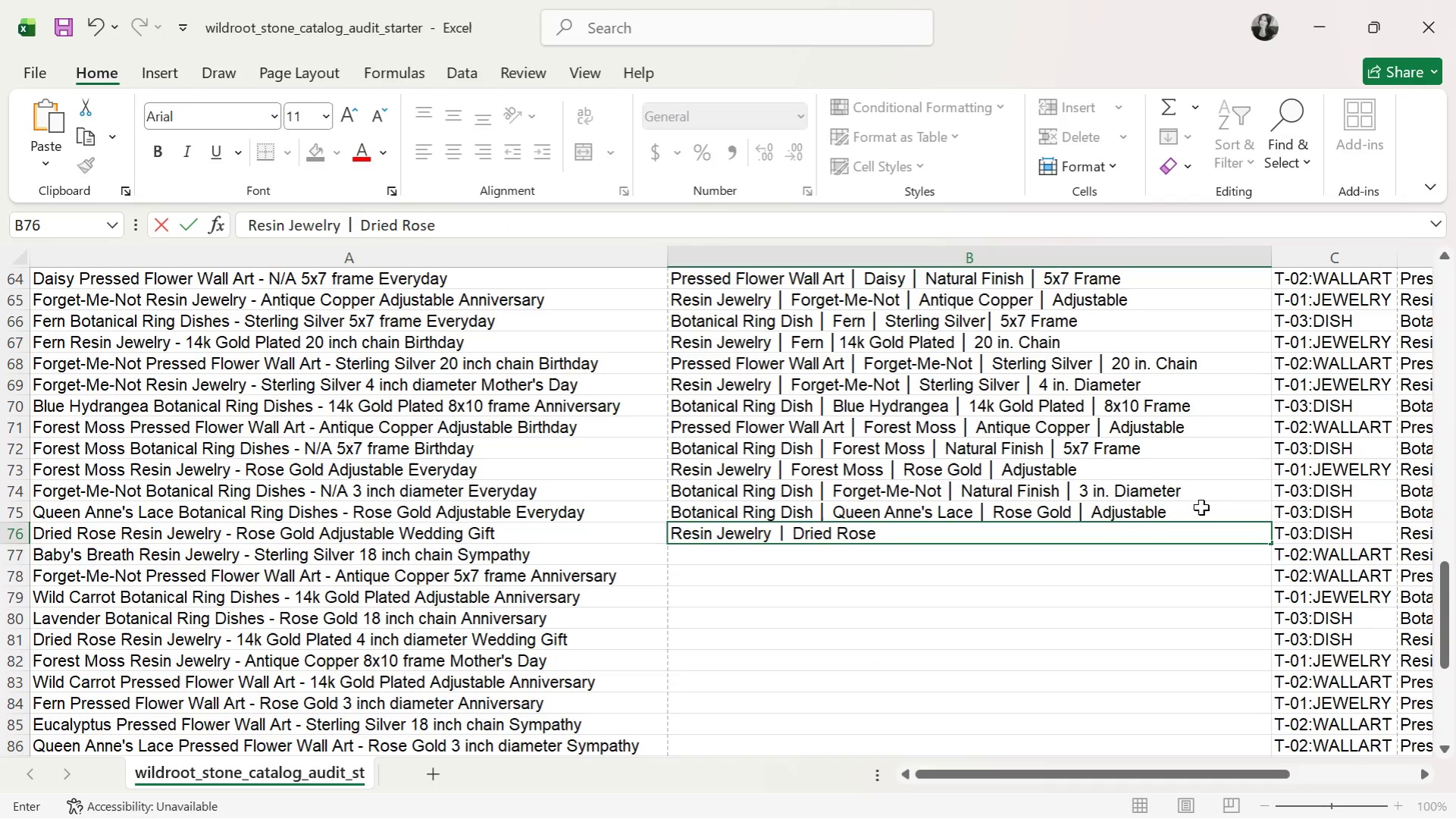 
key(Control+V)
 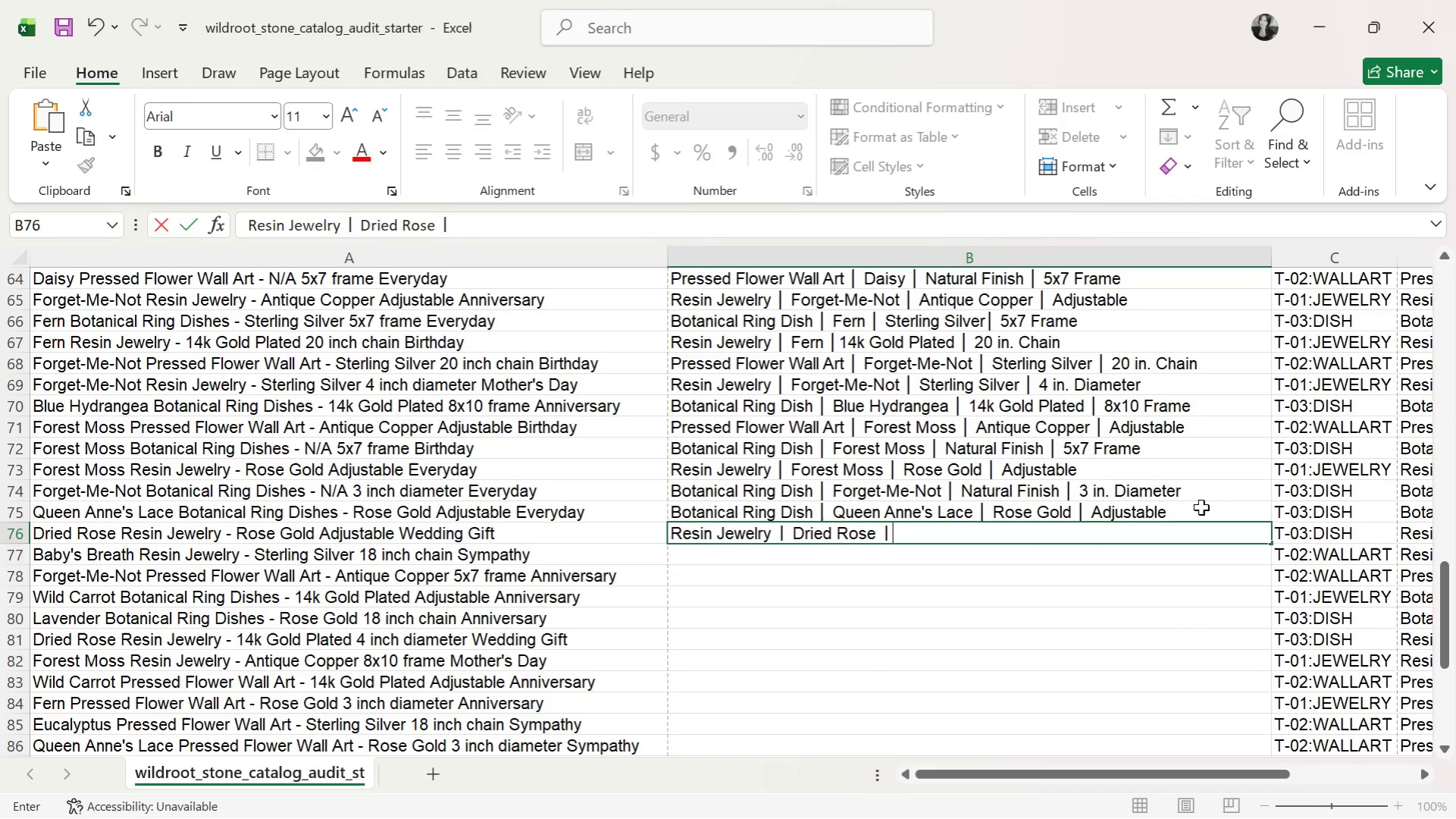 
type( Rese )
key(Backspace)
key(Backspace)
key(Backspace)
key(Backspace)
type(ose Gold )
 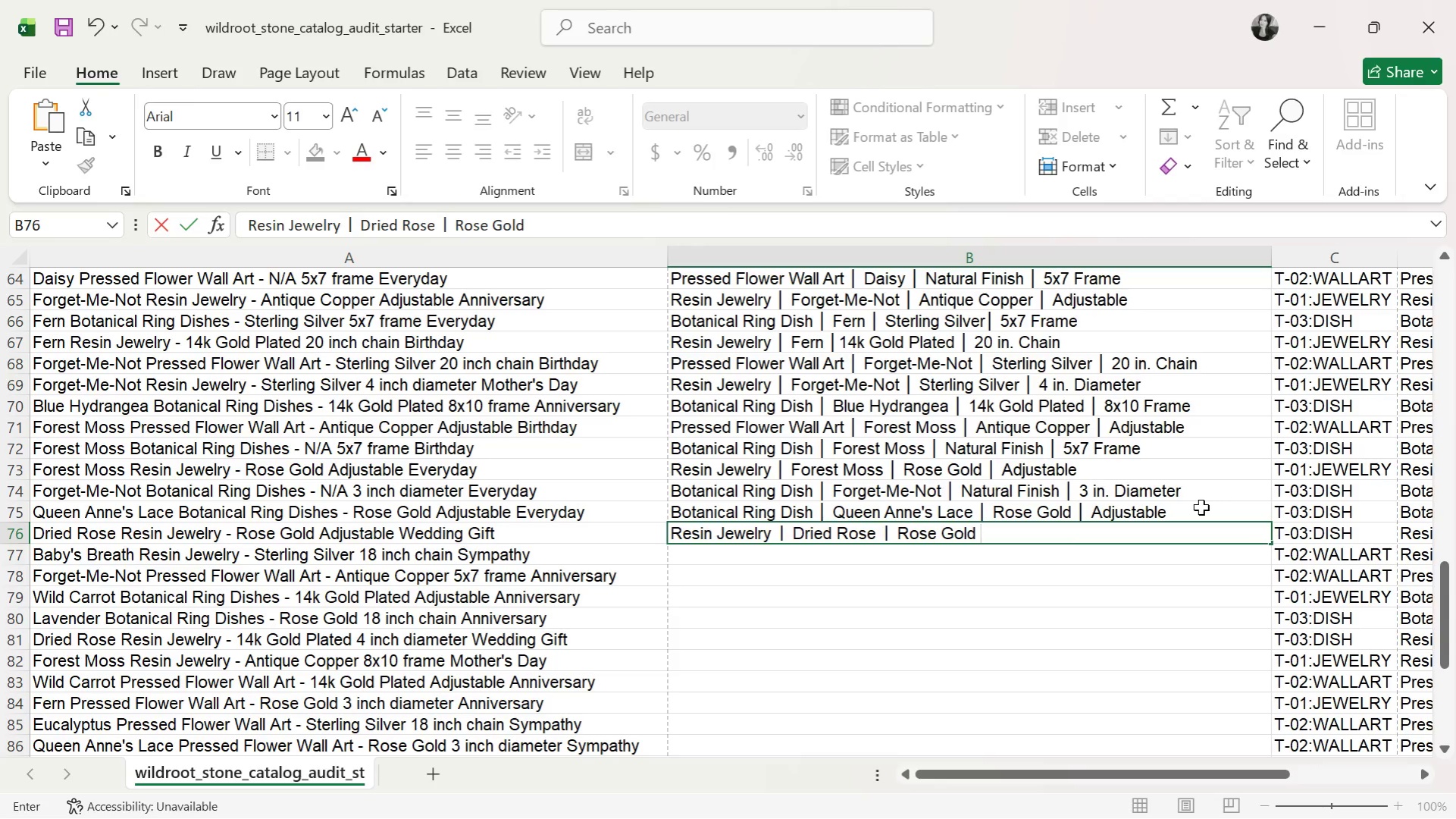 
key(Control+ControlLeft)
 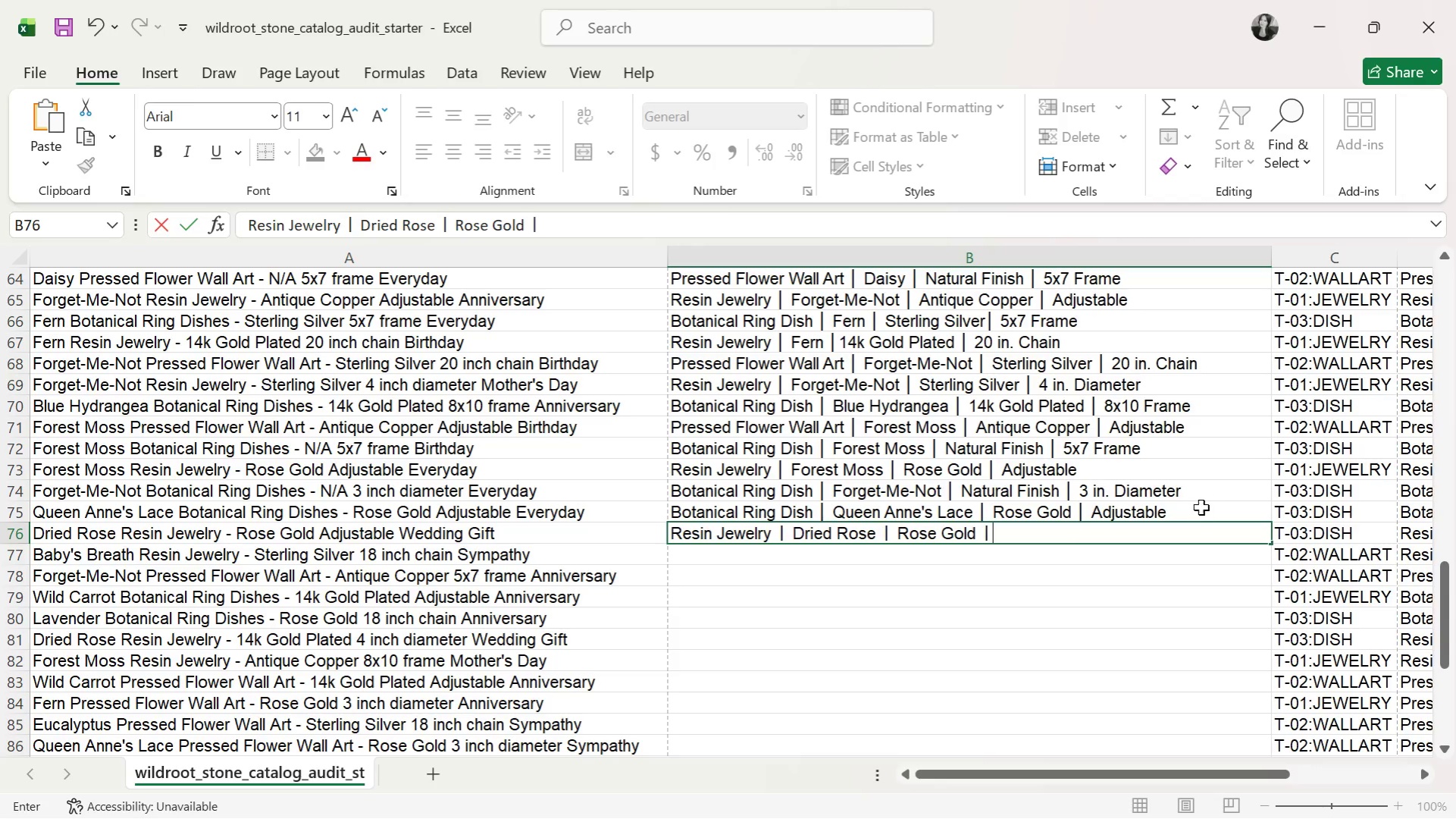 
key(Control+V)
 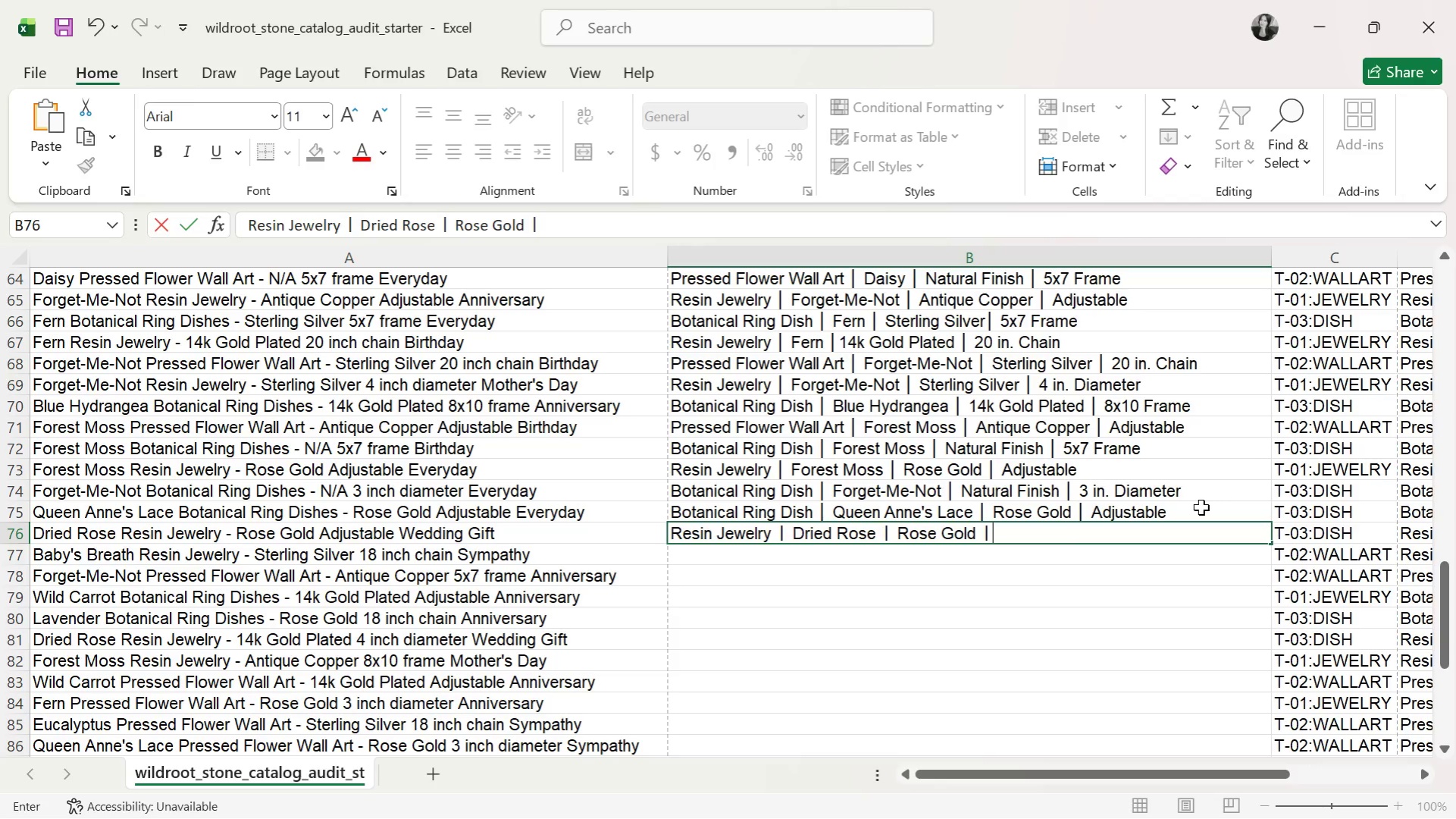 
type( Adjustable )
 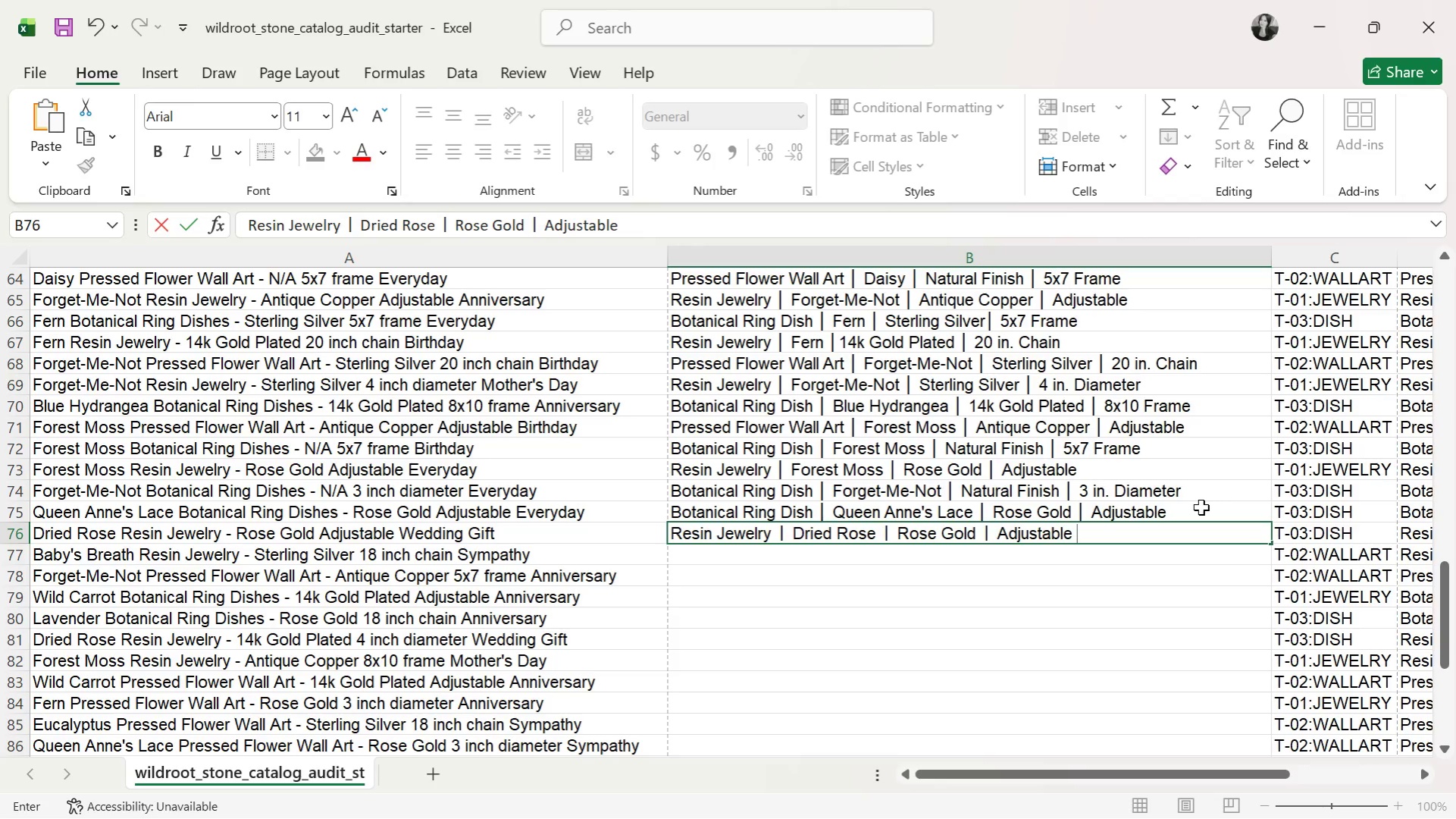 
key(Enter)
 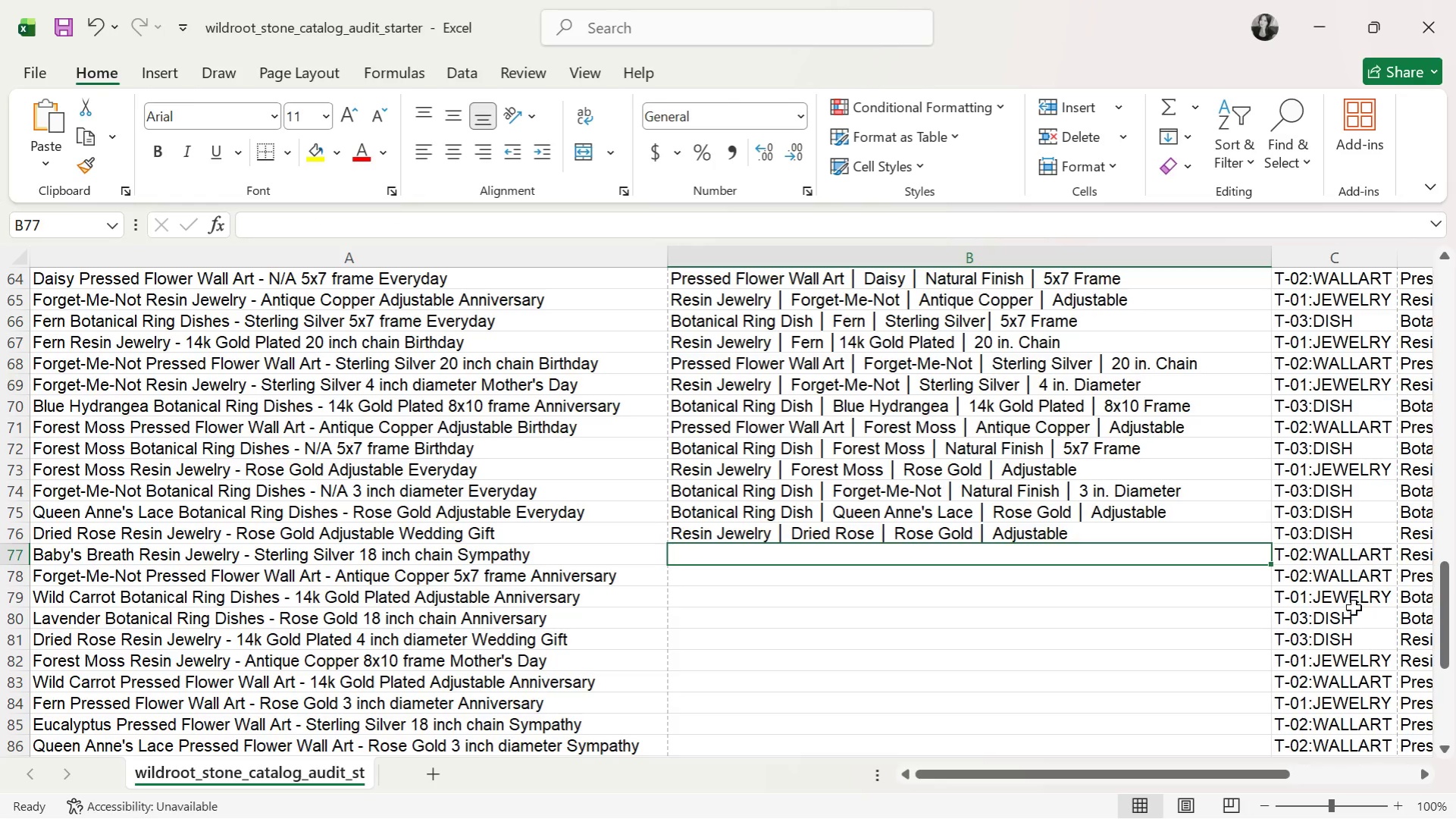 
key(Control+C)
 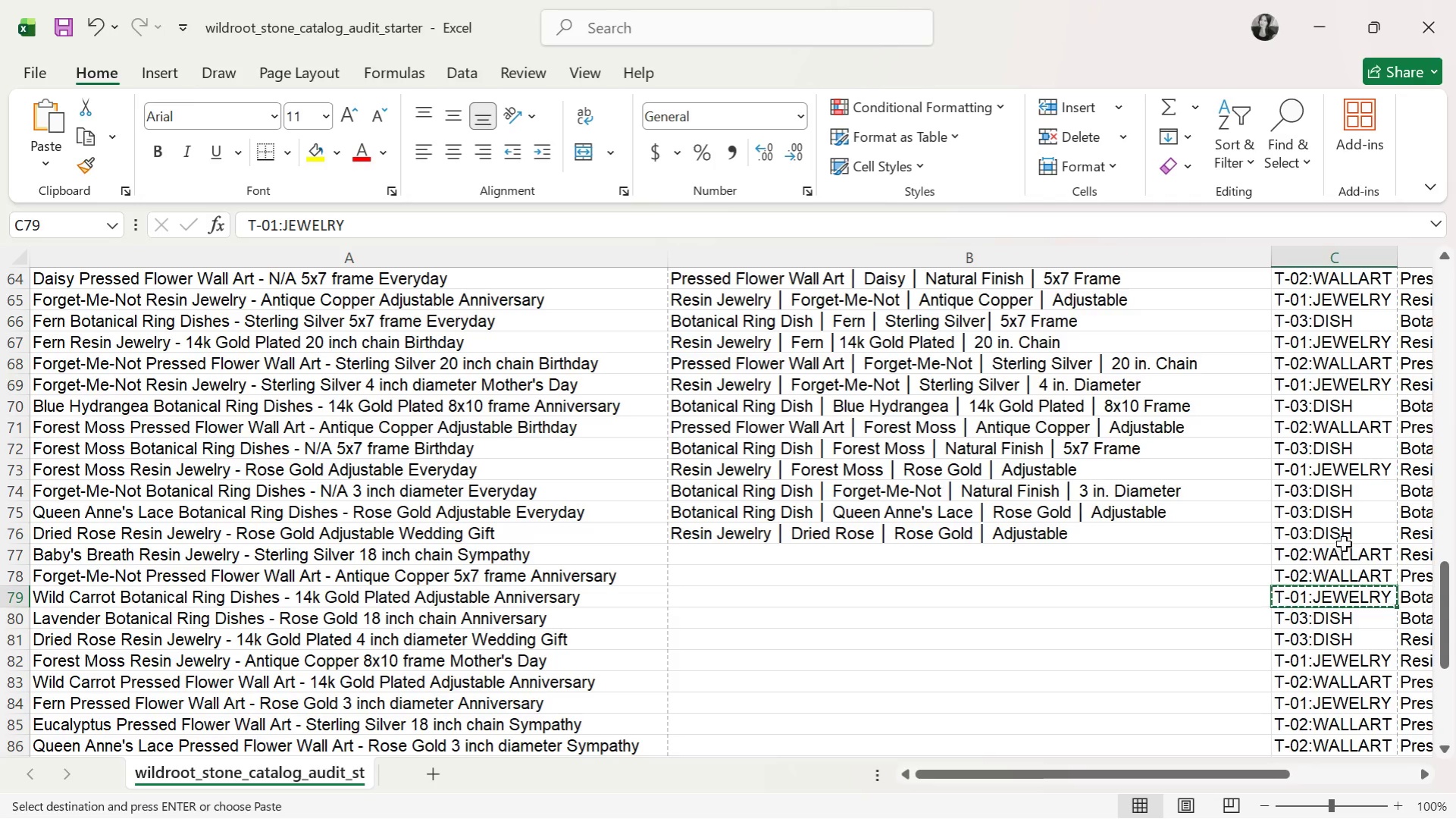 
left_click([1348, 537])
 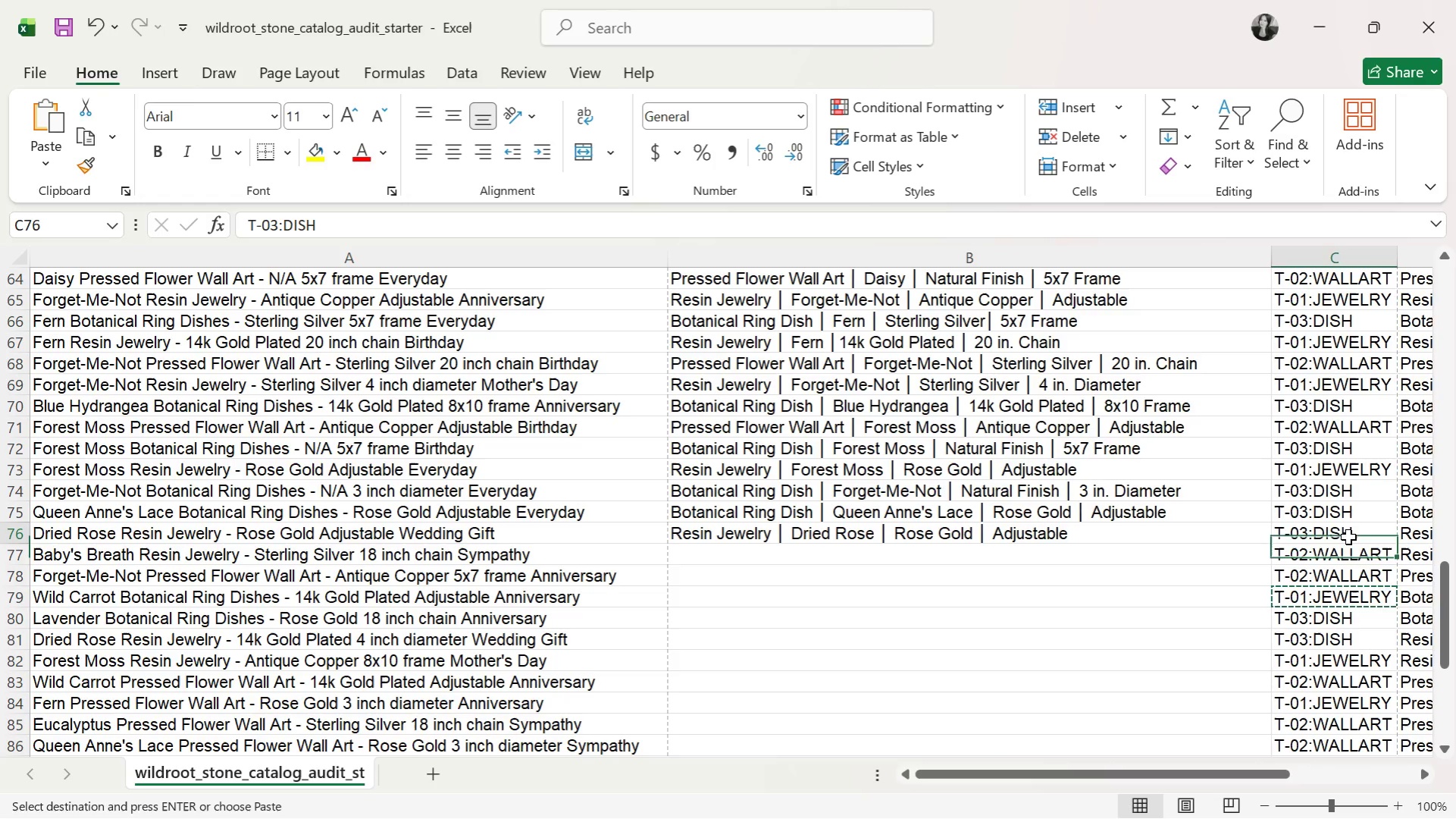 
key(Control+ControlLeft)
 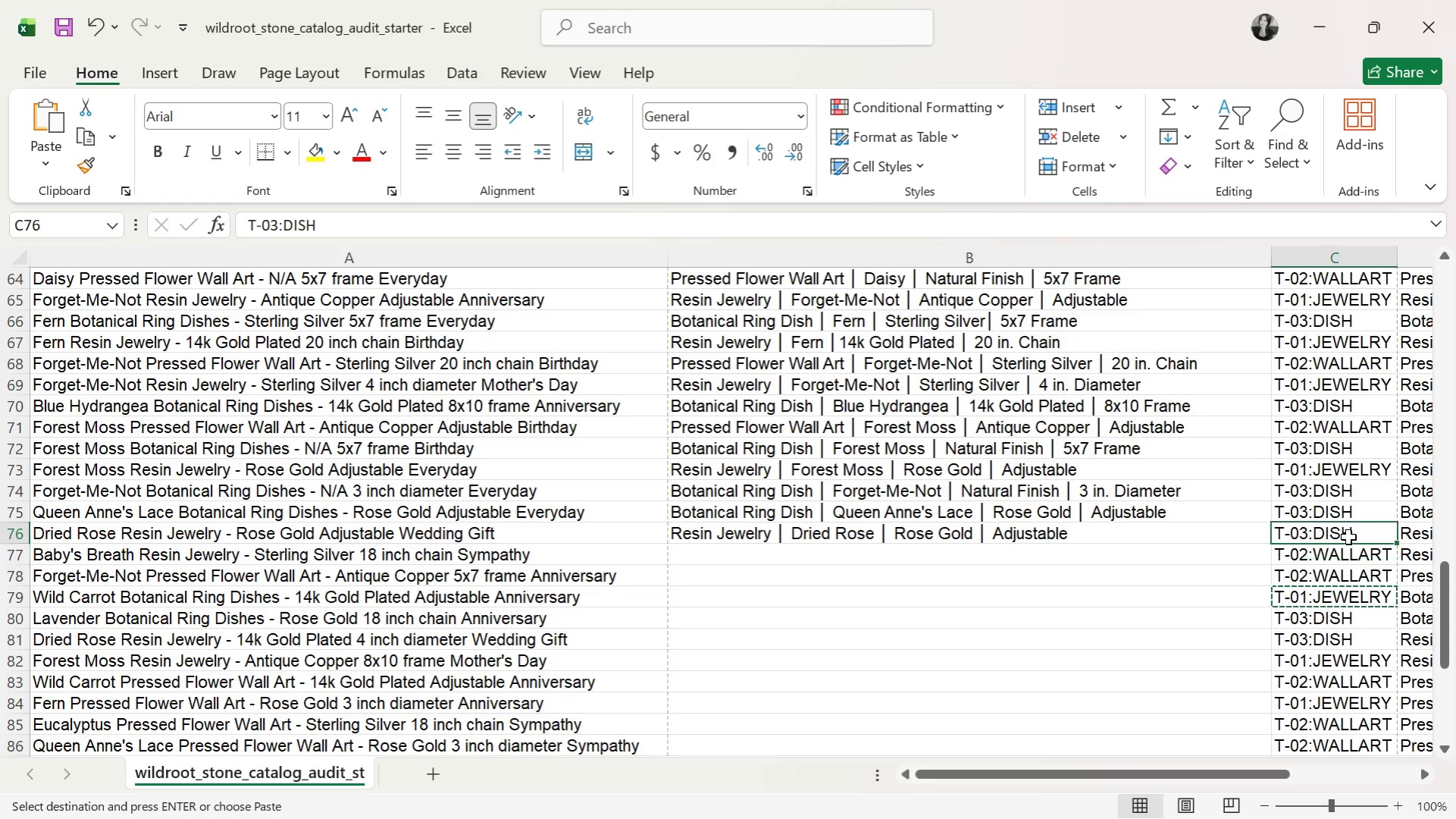 
key(Control+V)
 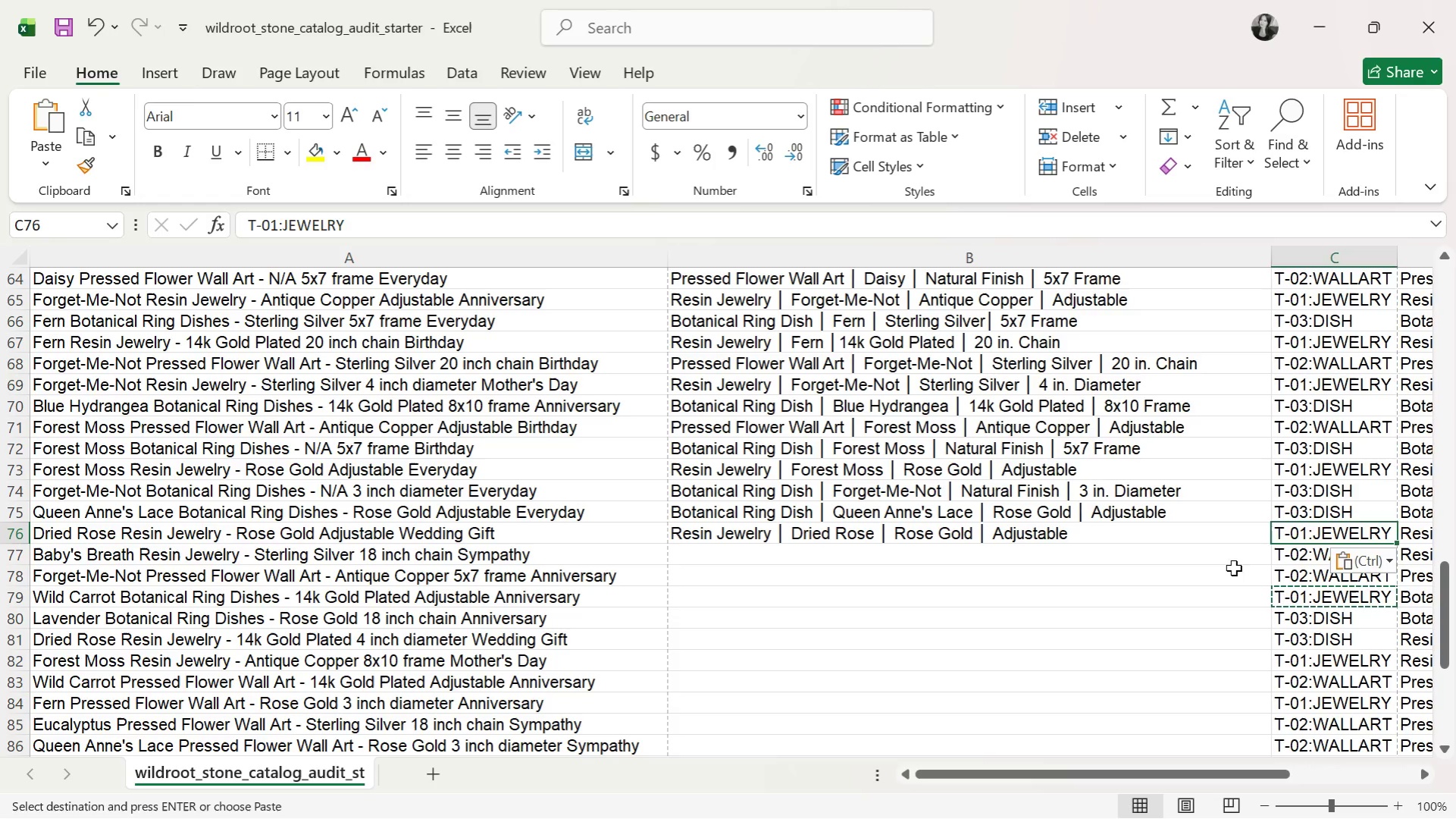 
left_click([1213, 570])
 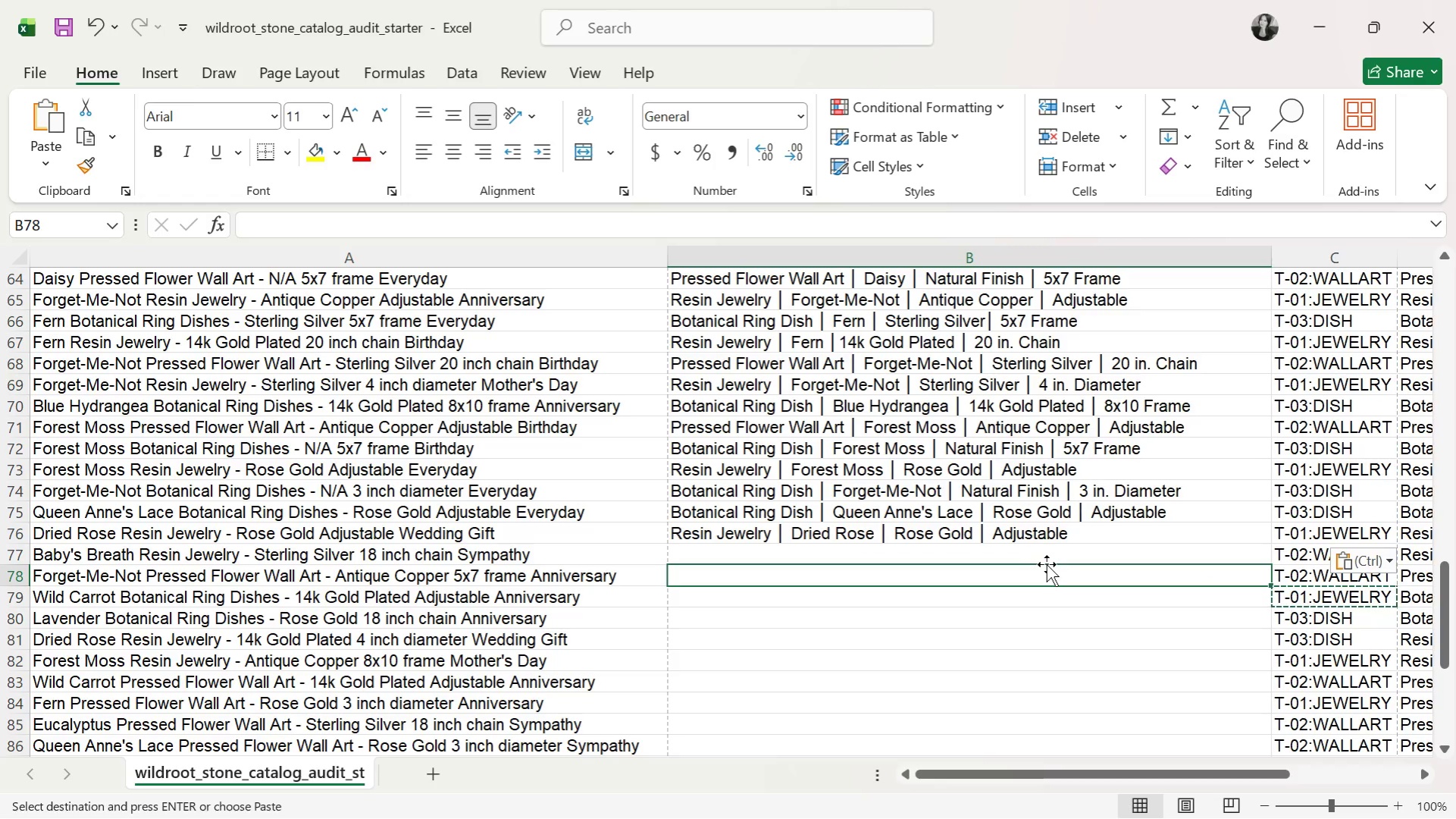 
double_click([1044, 556])
 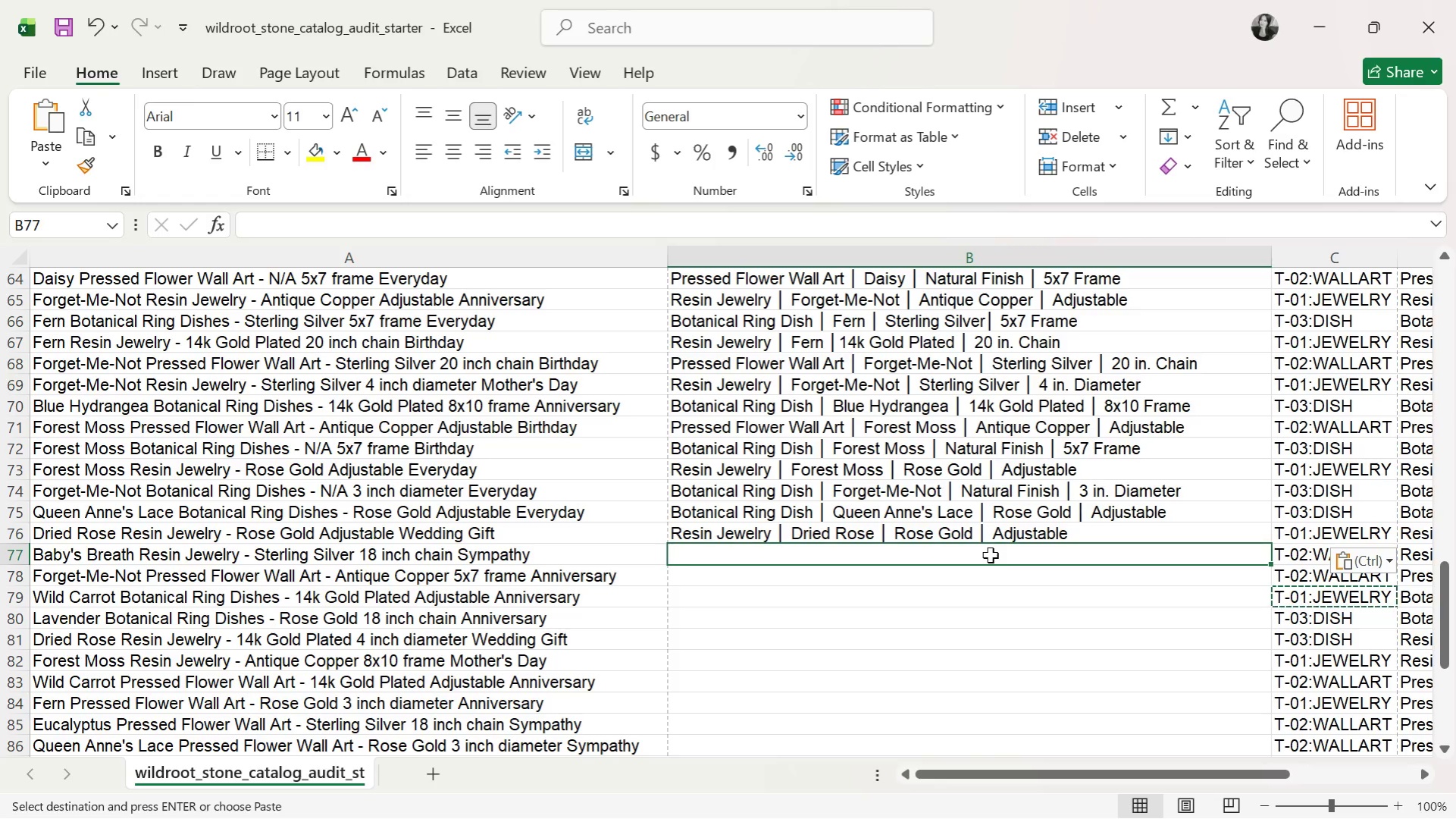 
wait(6.0)
 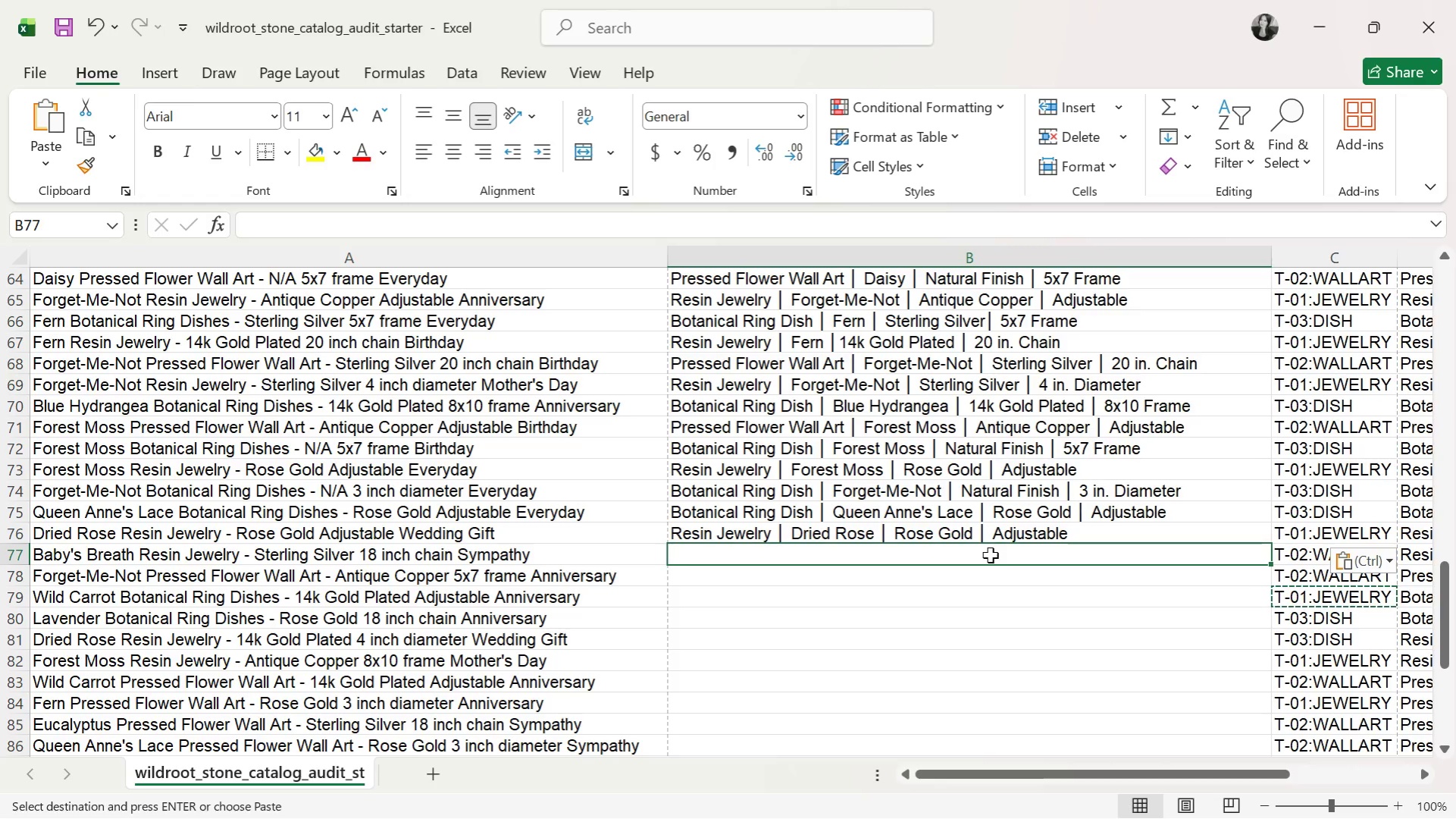 
type(Resin Jewelry )
 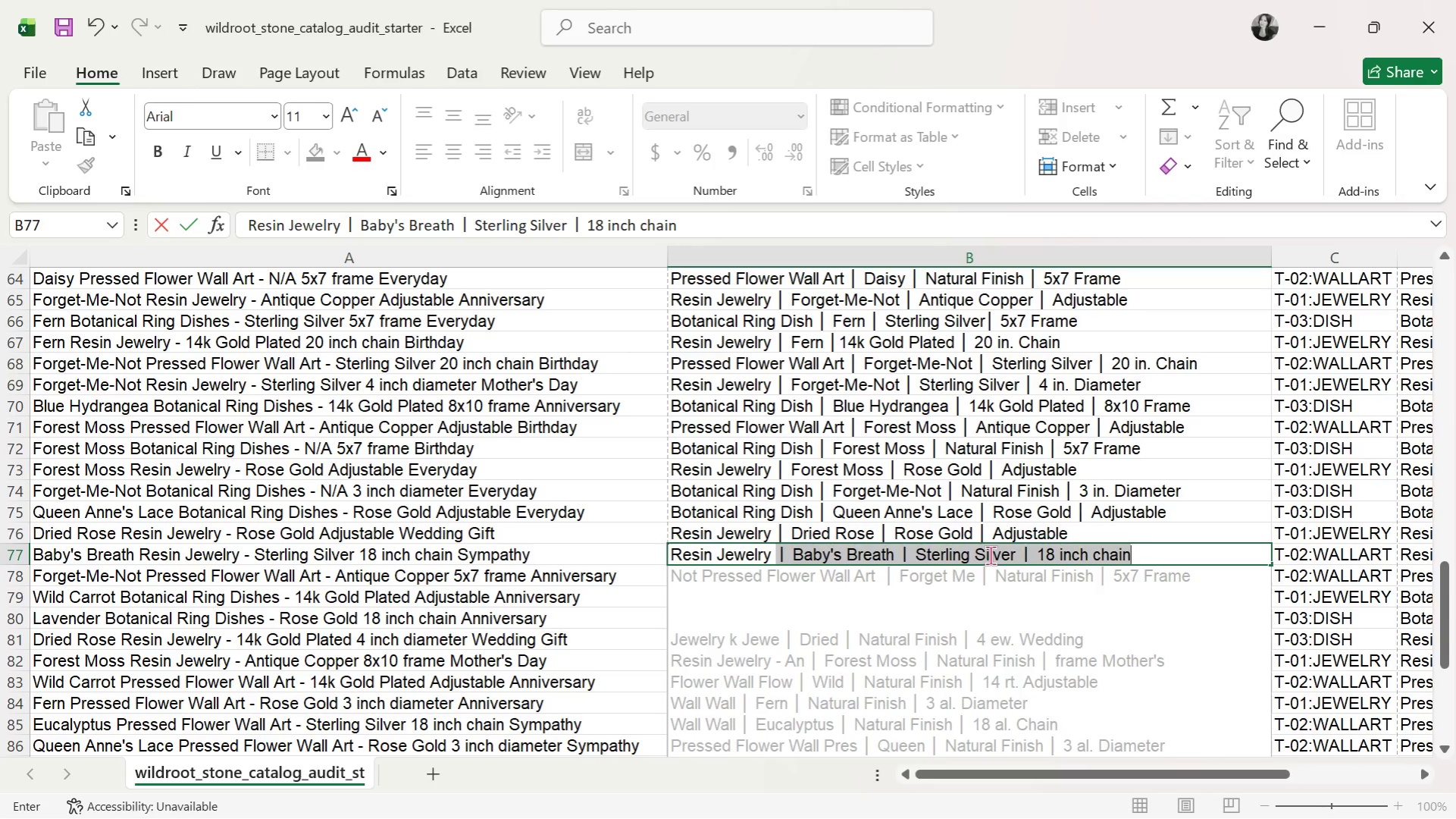 
key(Control+V)
 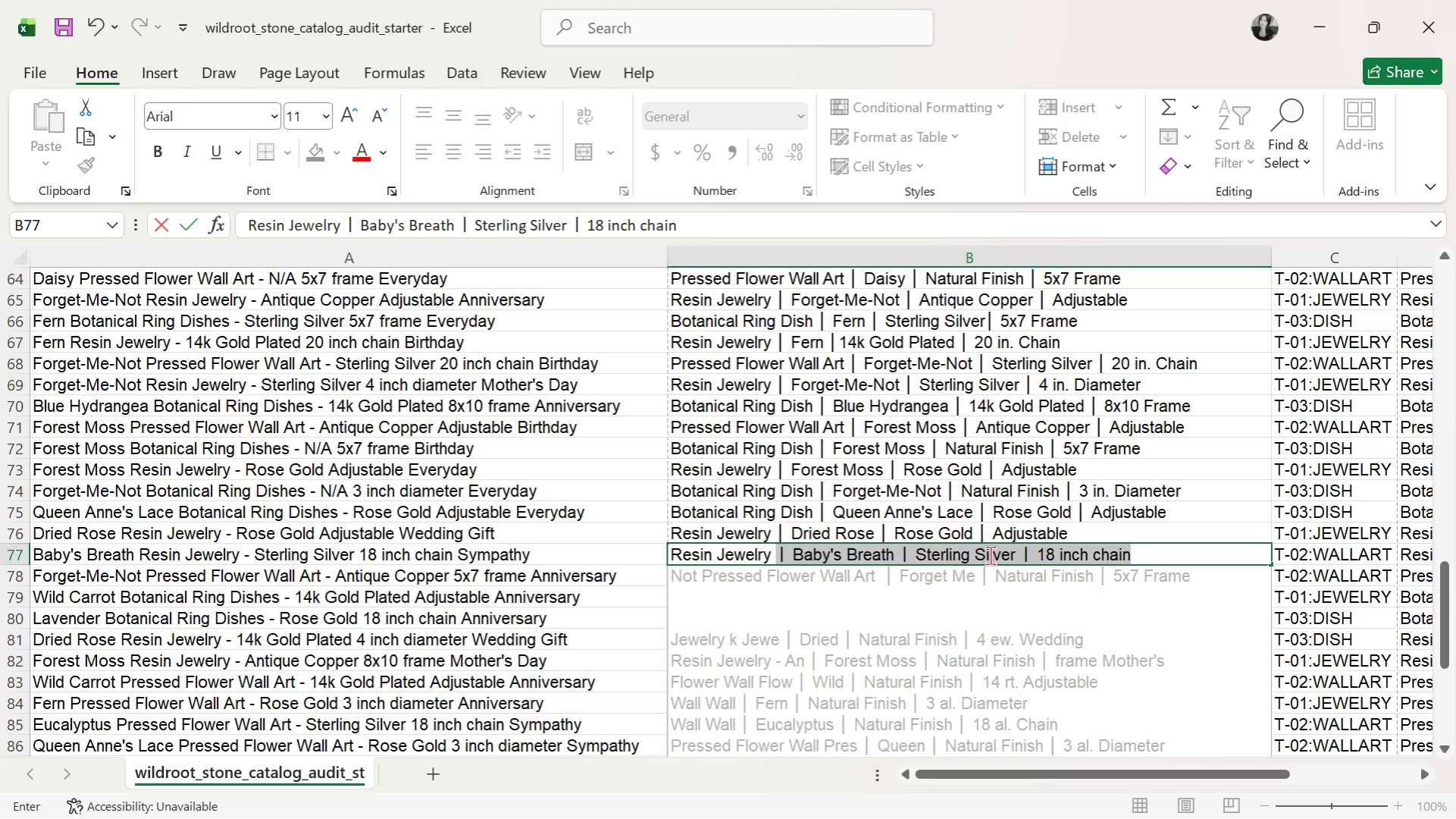 
key(Space)
 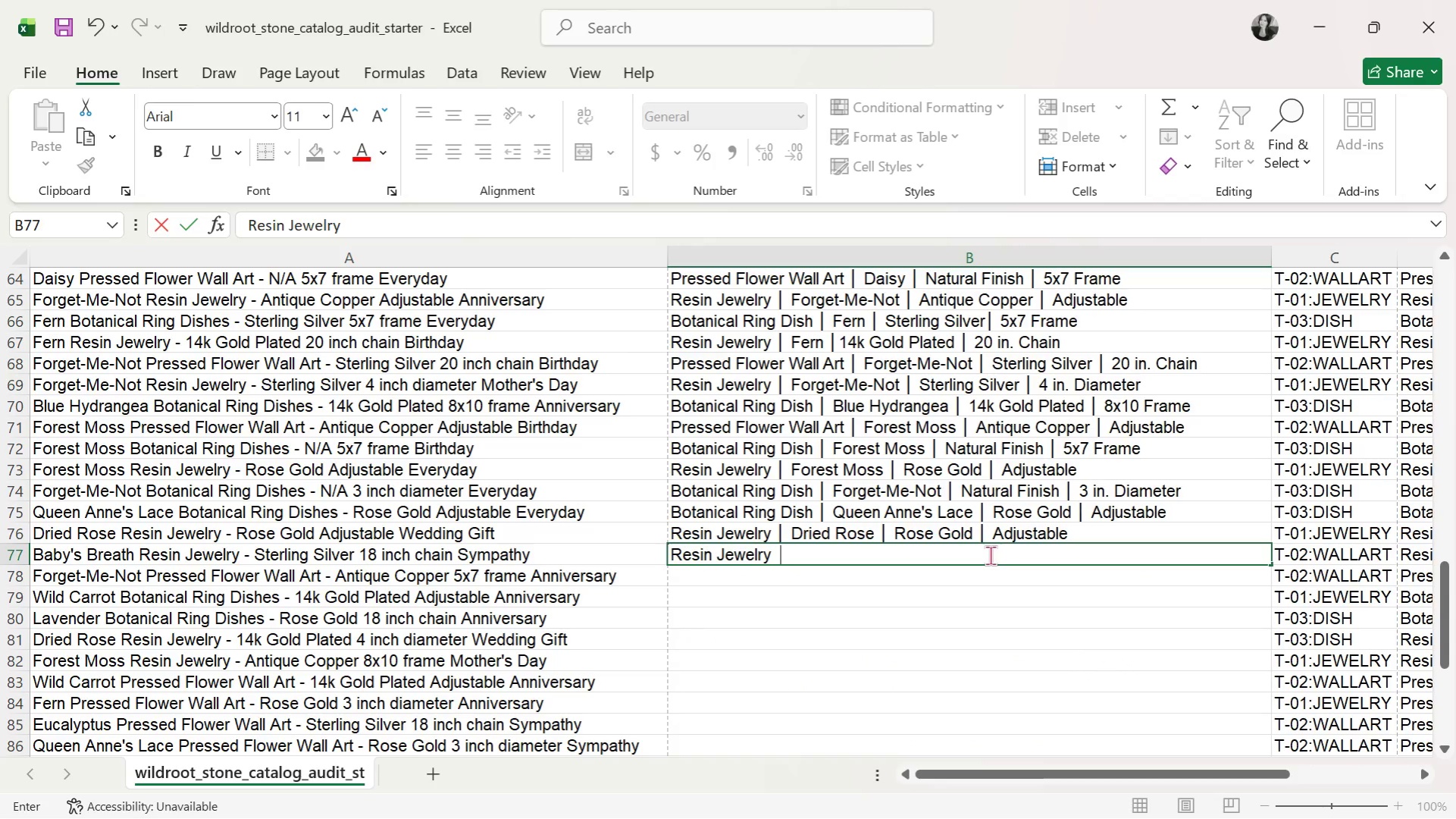 
key(Backspace)
 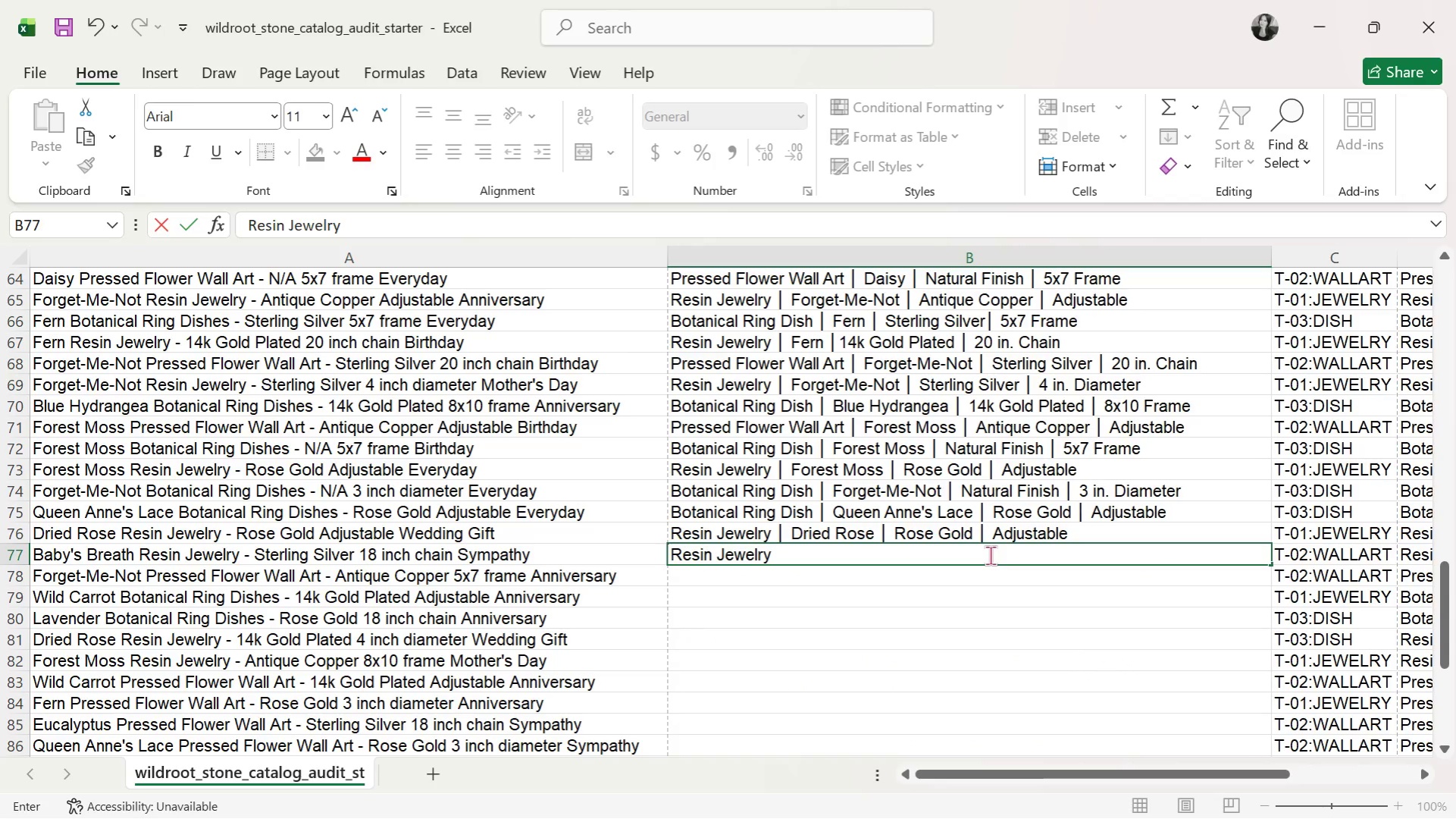 
key(Alt+Tab)
 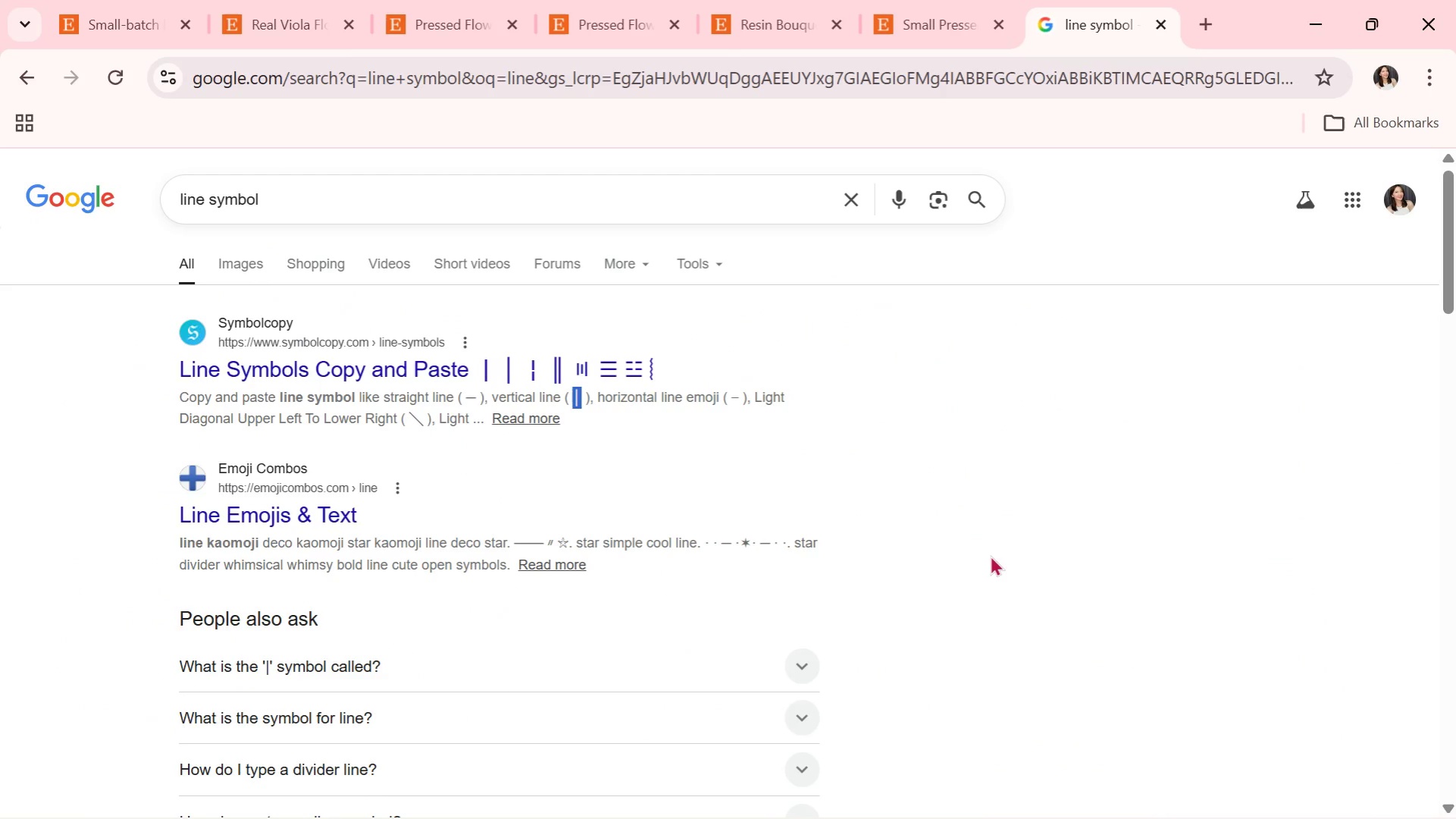 
key(Control+C)
 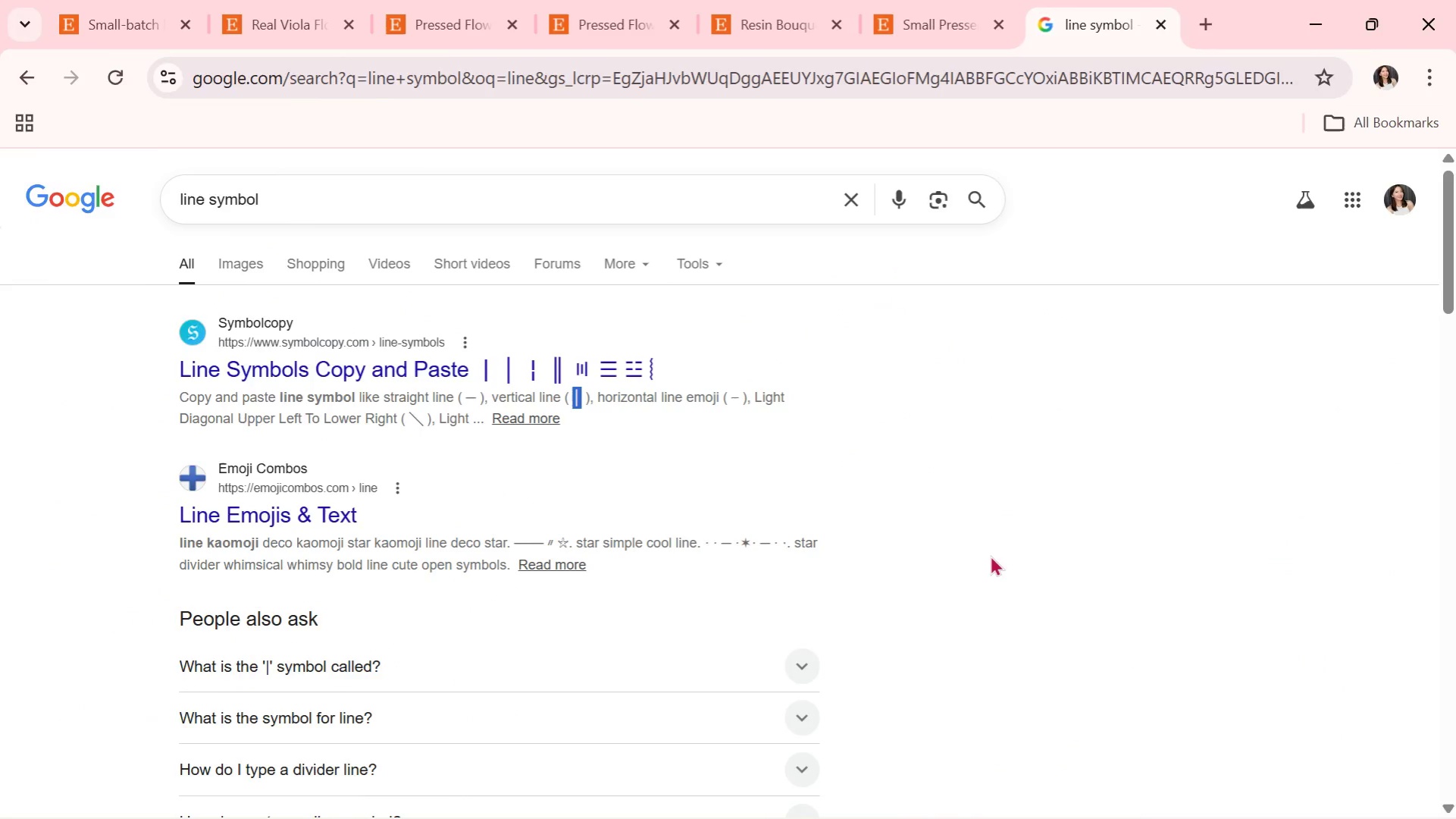 
key(Alt+AltLeft)
 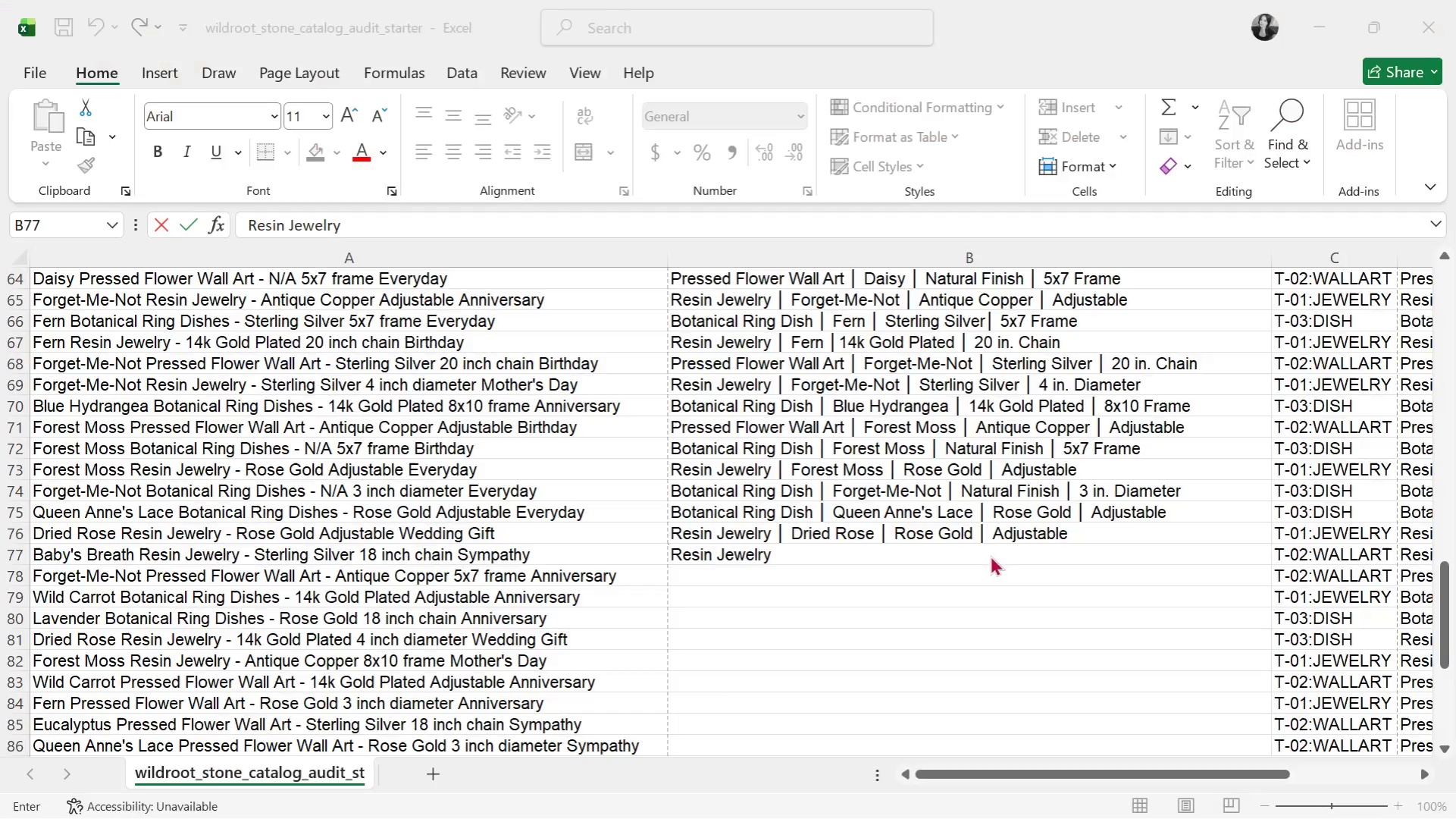 
key(Alt+Tab)
 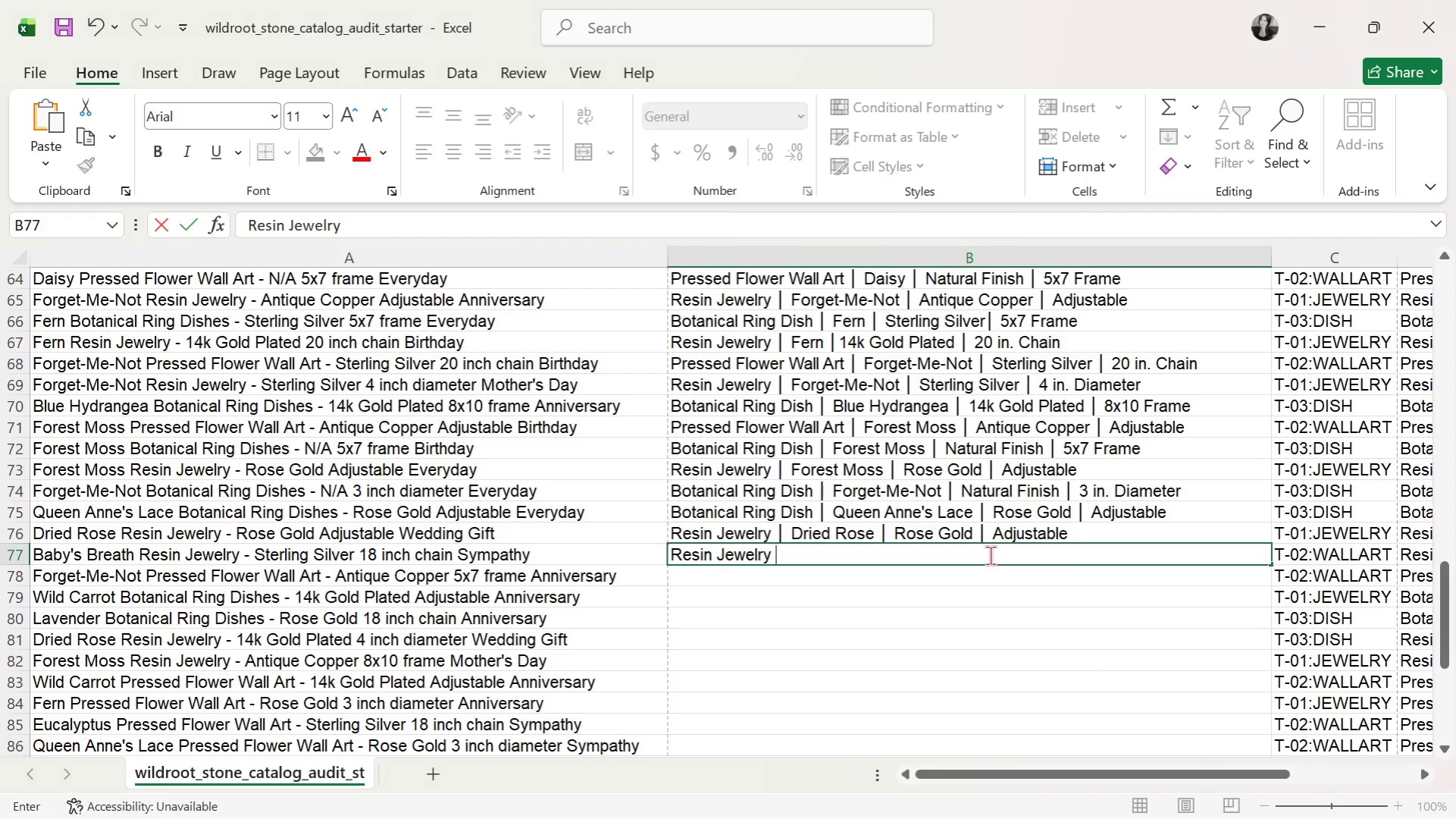 
key(Control+V)
 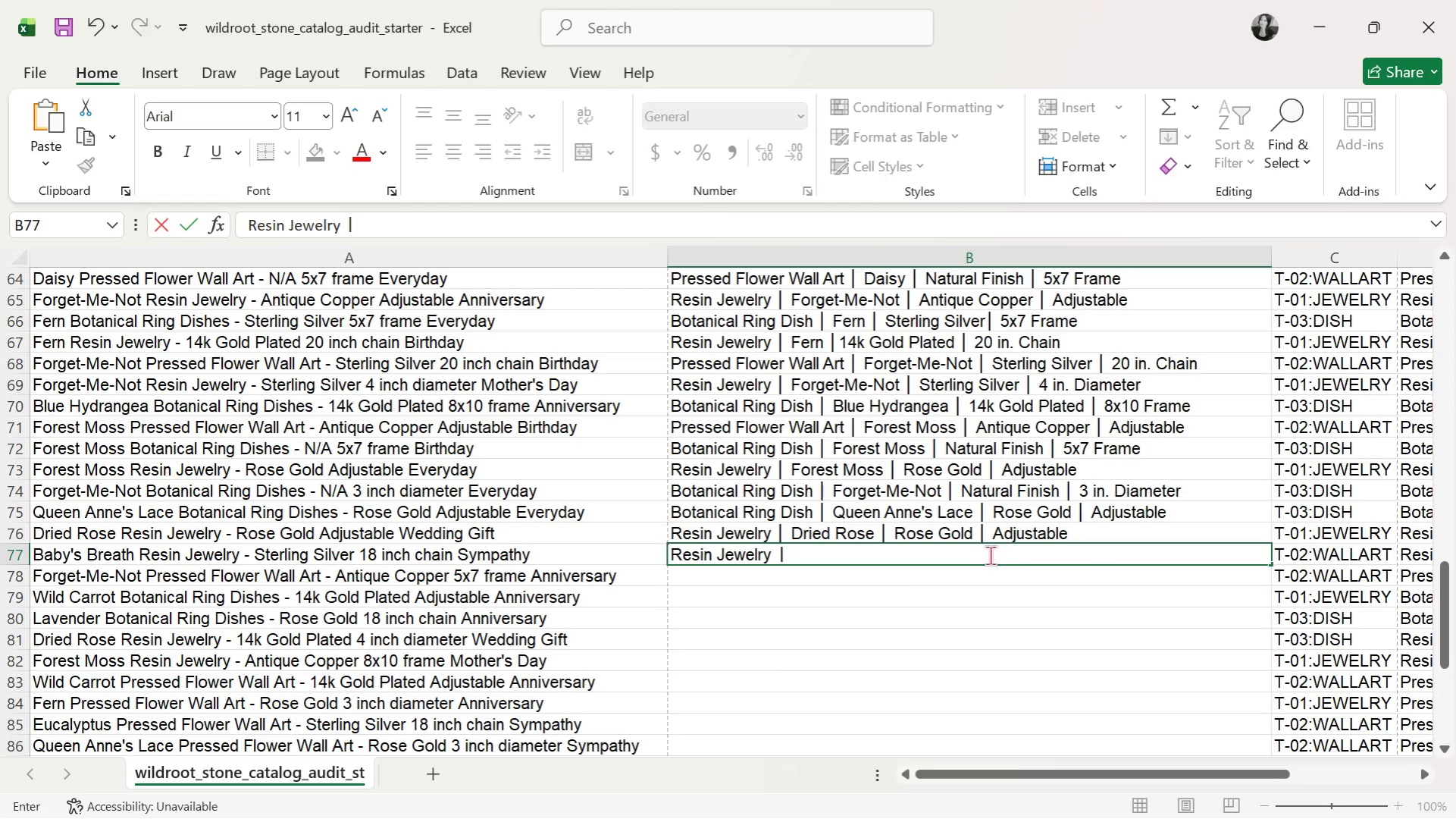 
type( Baby's Breath )
 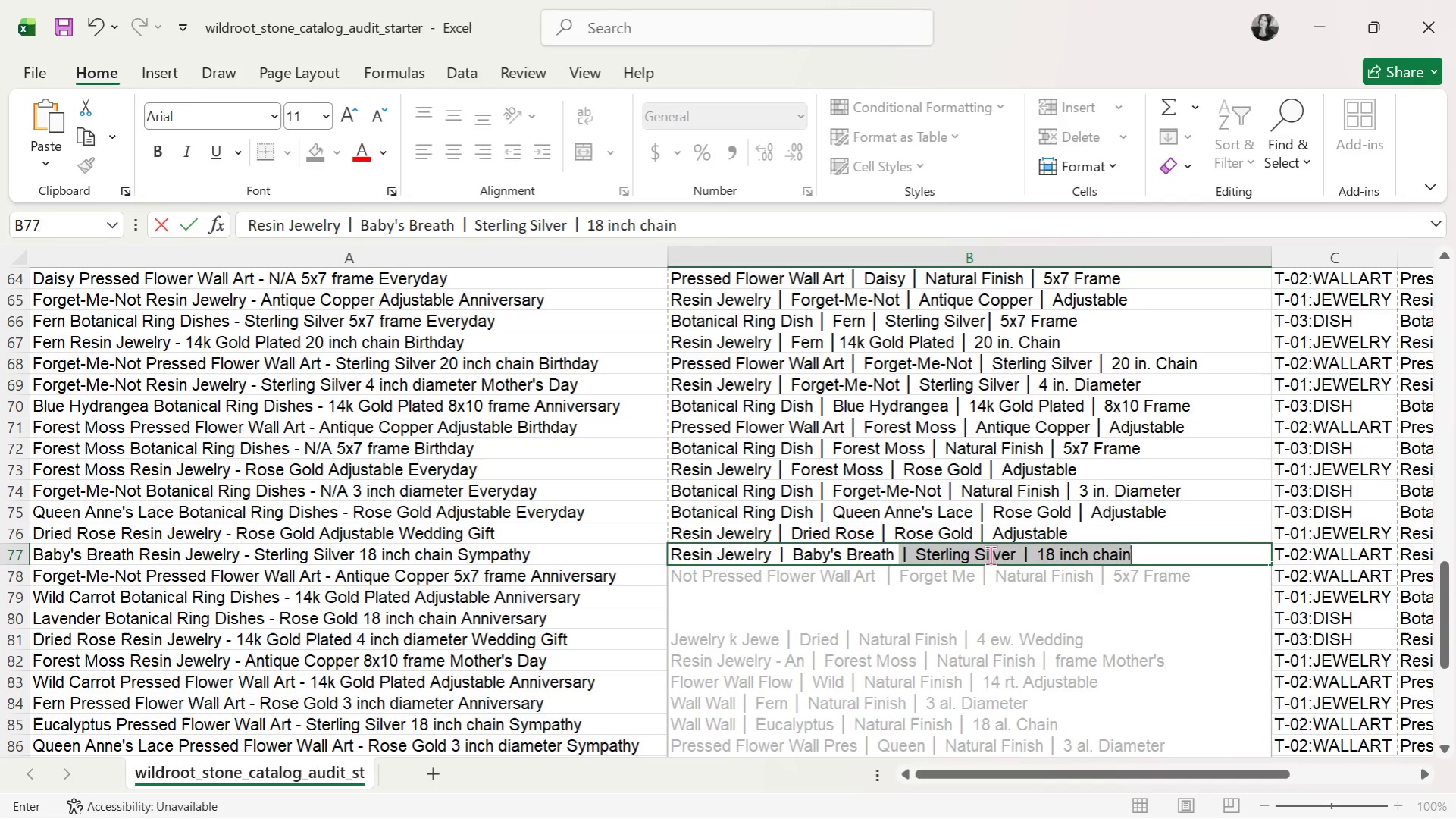 
key(Control+ControlLeft)
 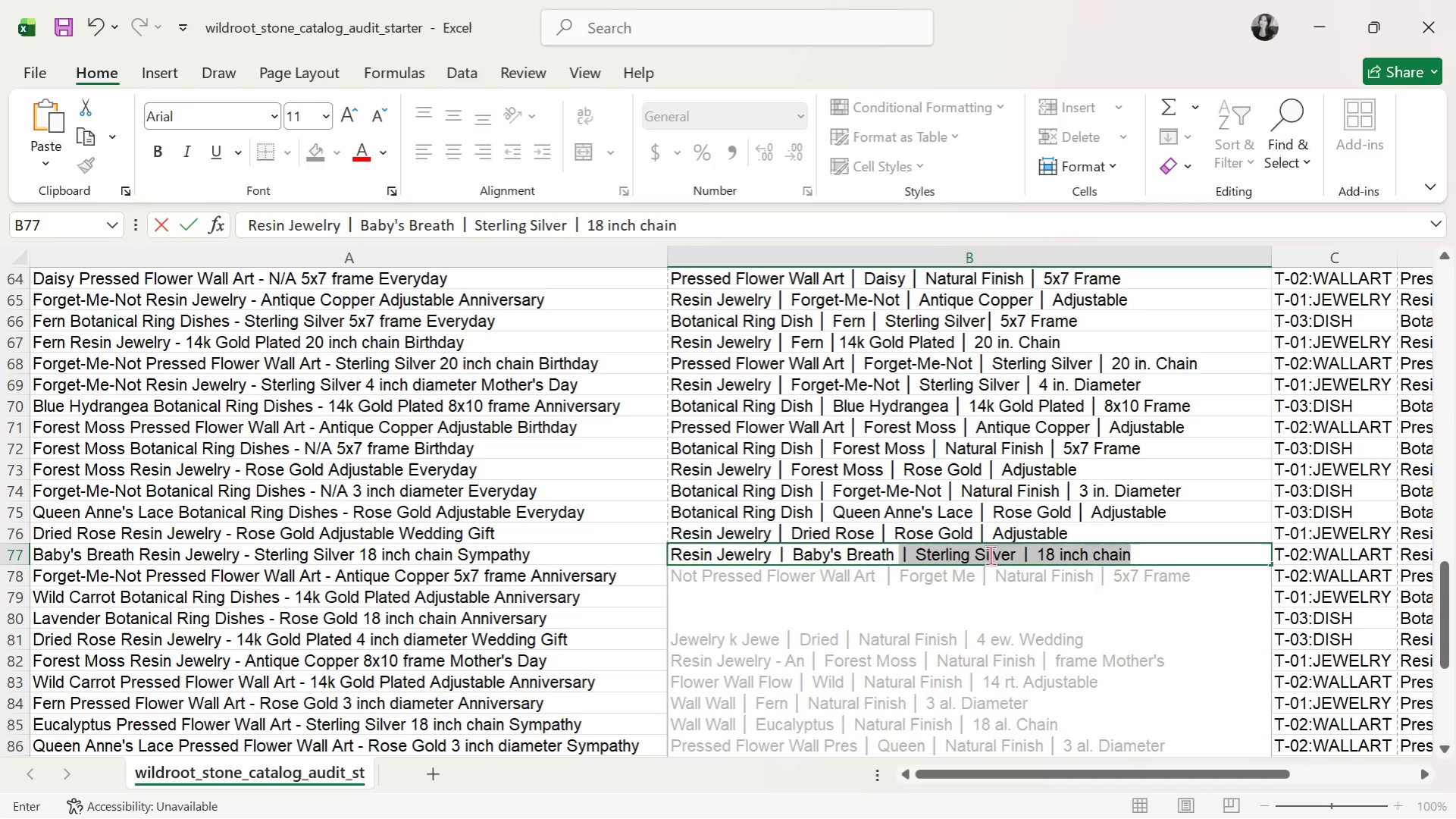 
key(Control+V)
 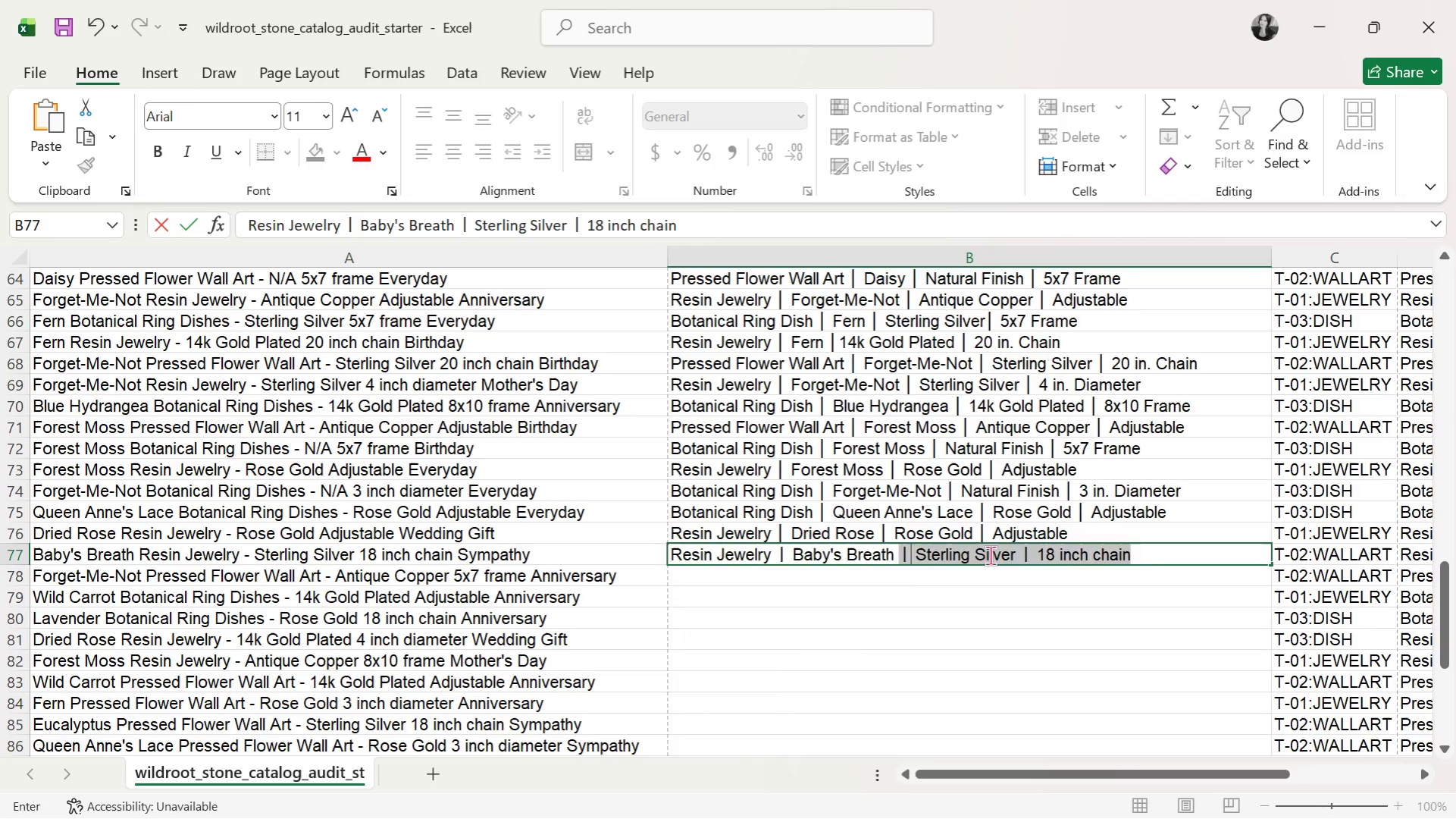 
type( Sterling)
 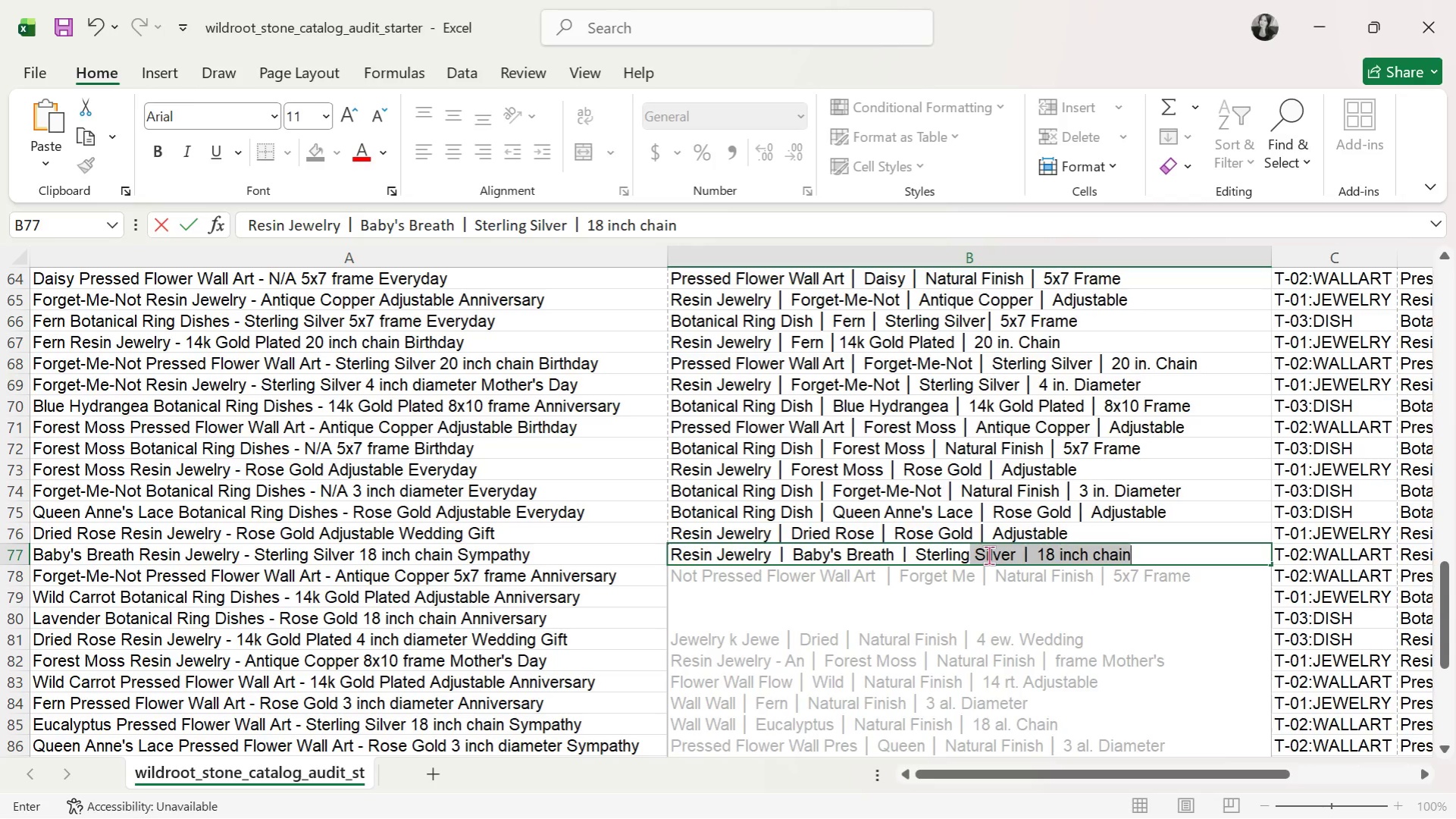 
type( Silver )
 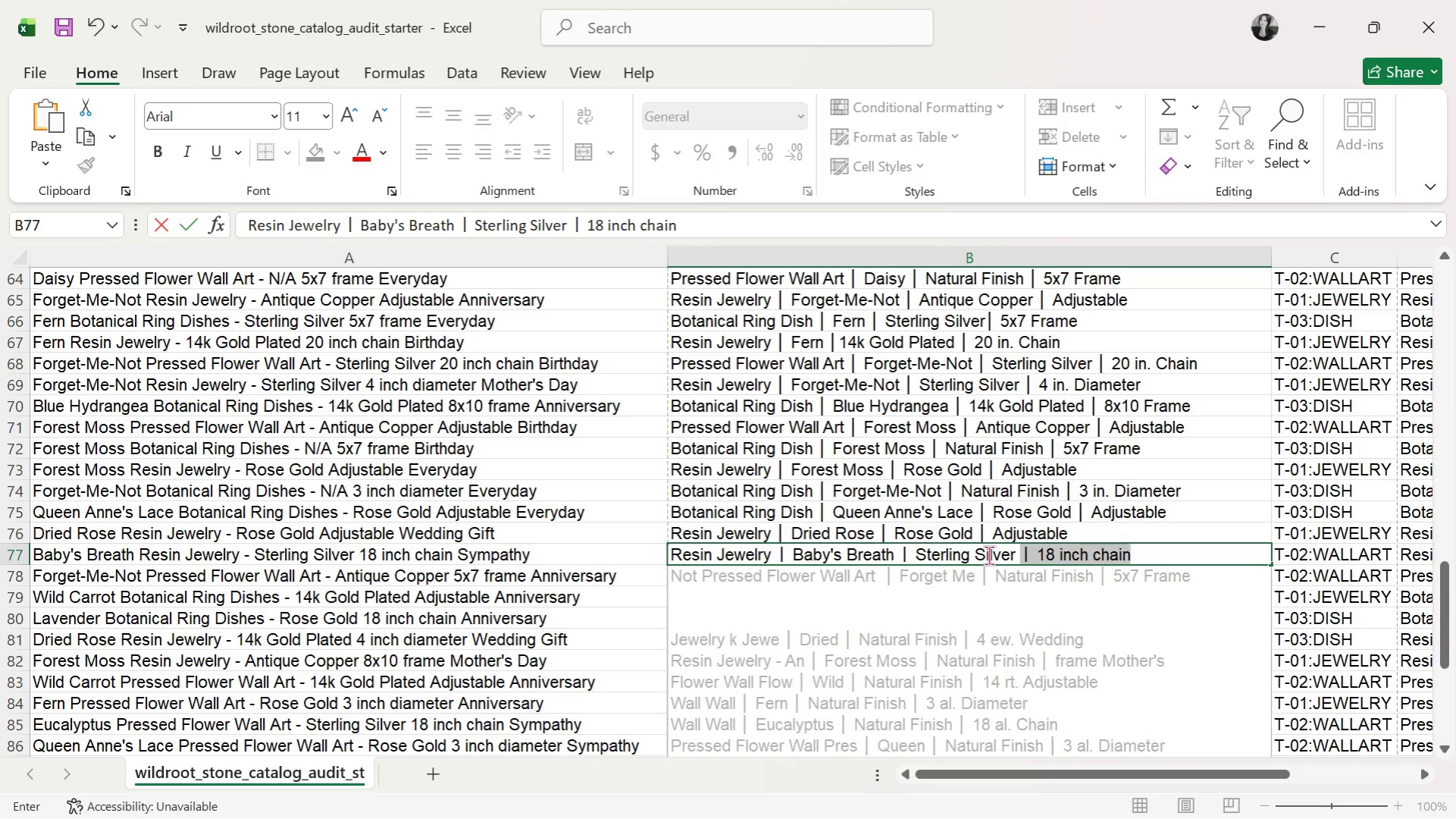 
key(Control+ControlLeft)
 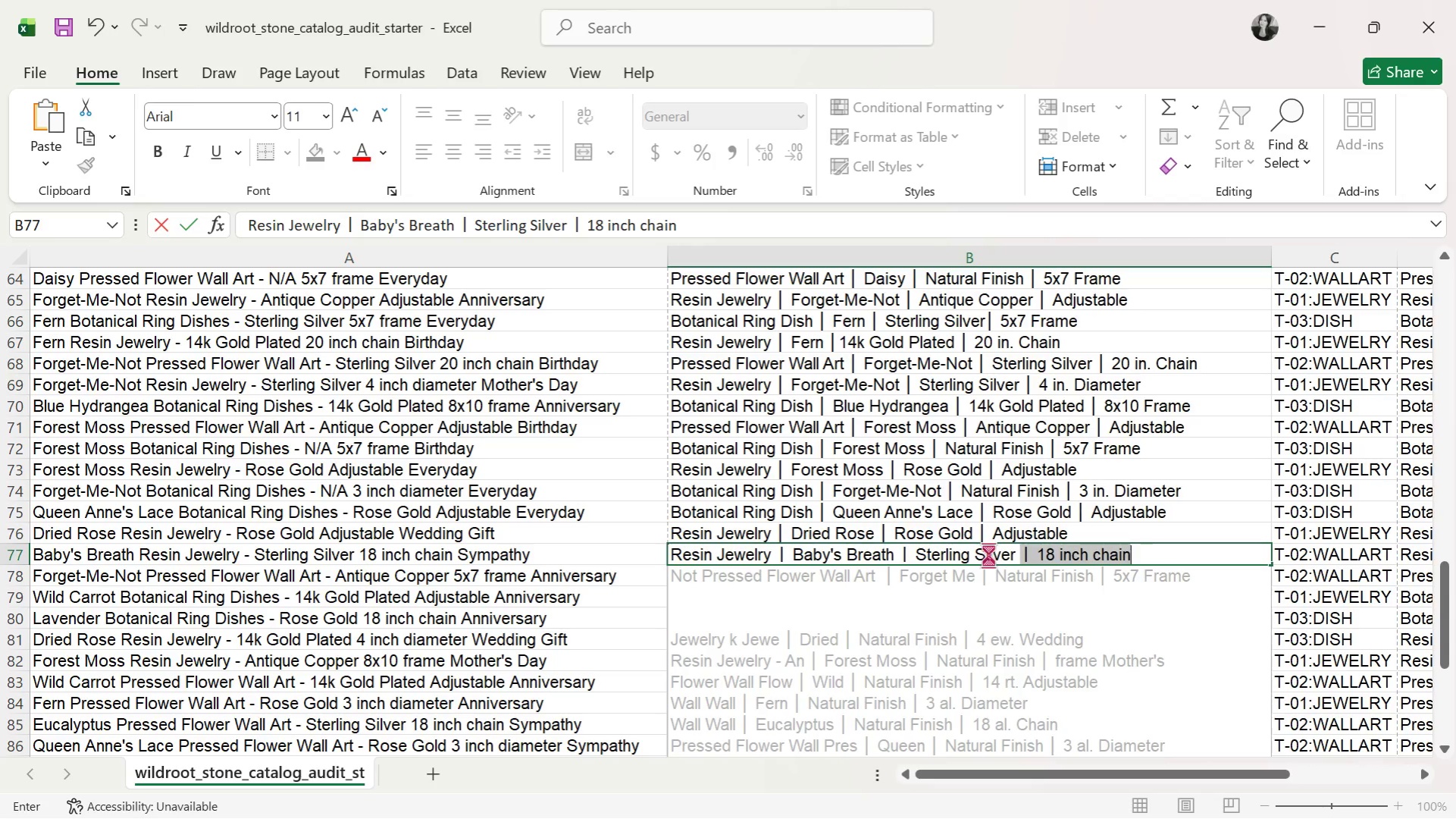 
key(Control+V)
 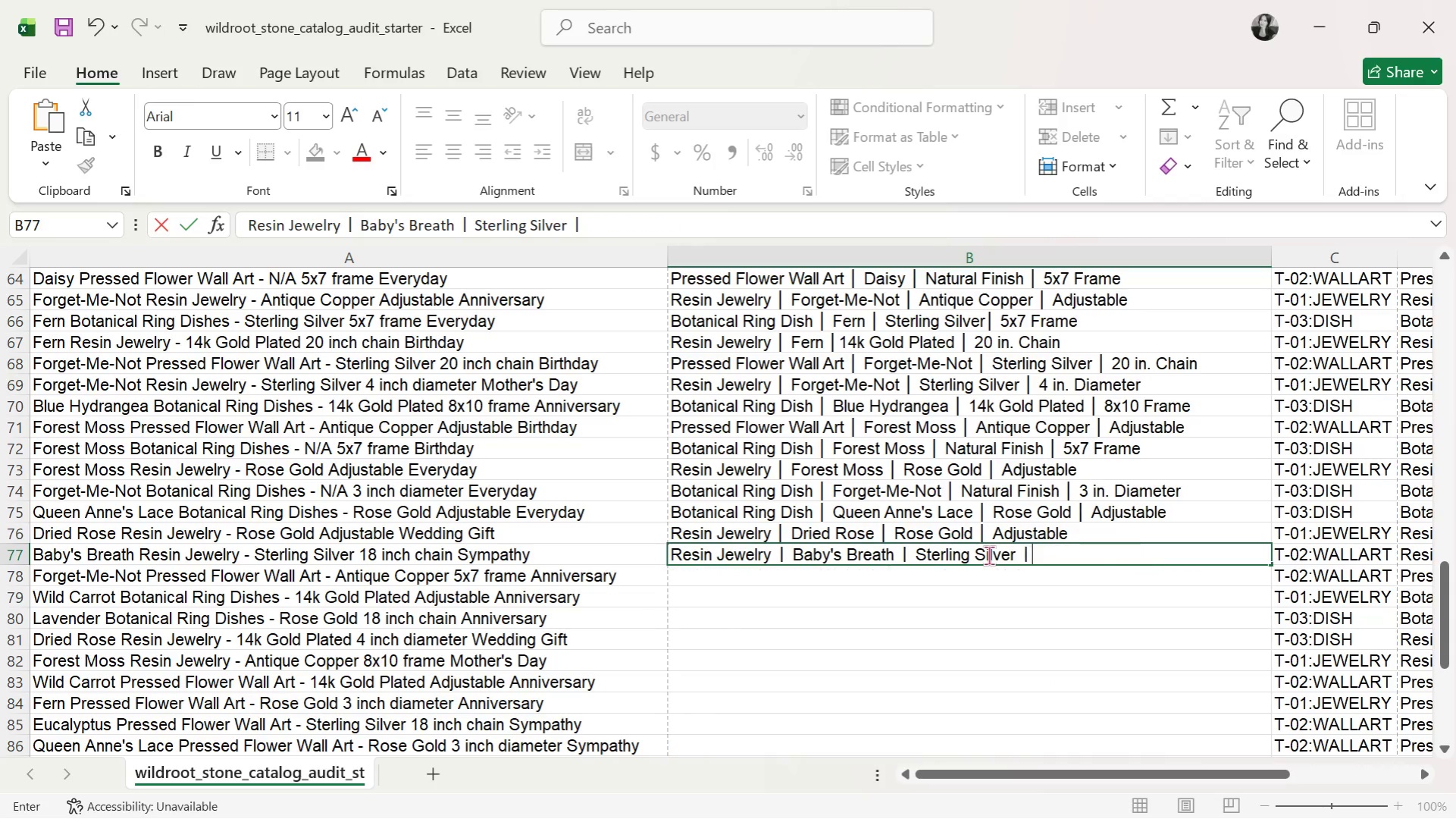 
key(Space)
 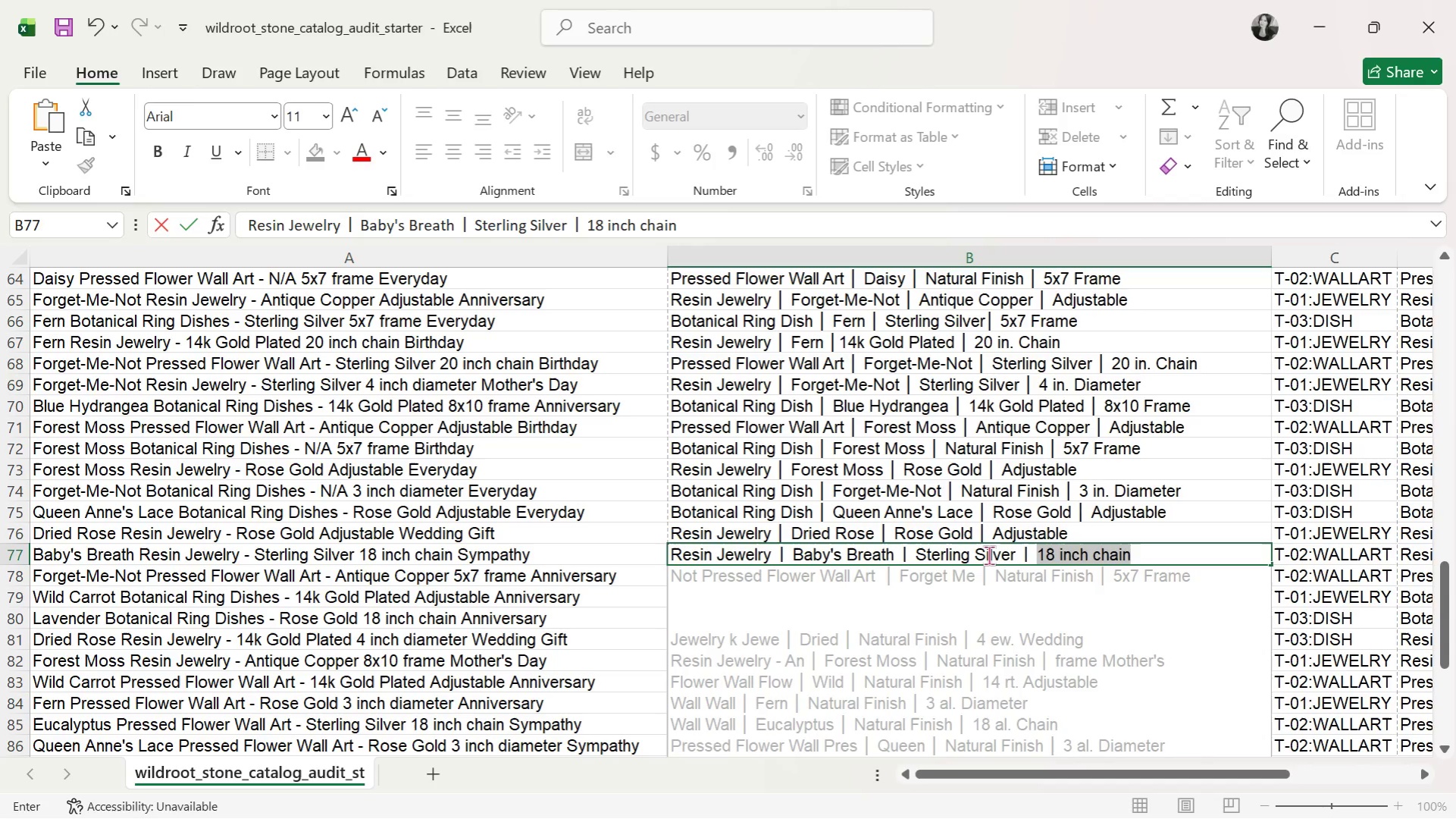 
wait(12.99)
 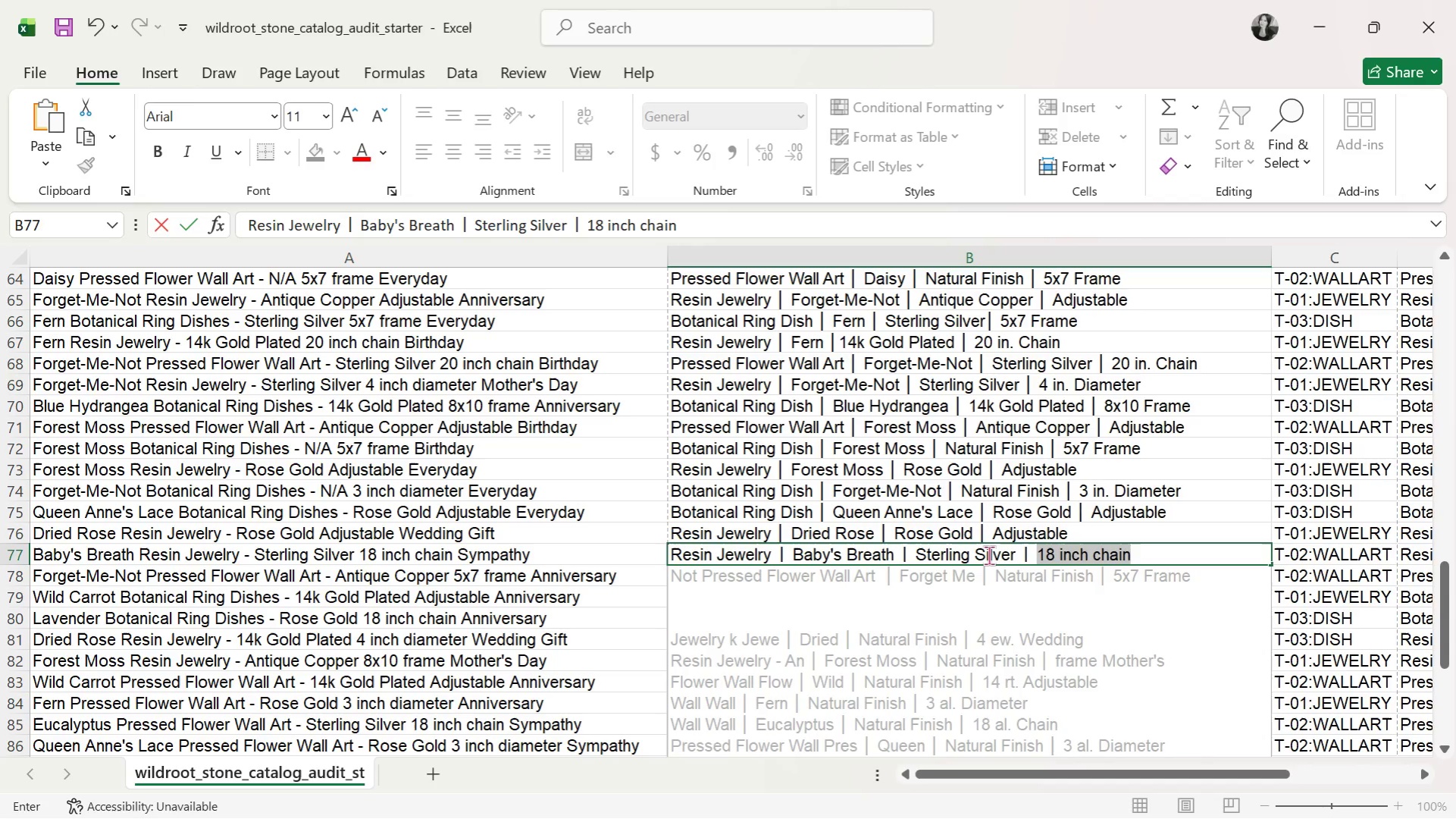 
type(18 in. Chain)
 